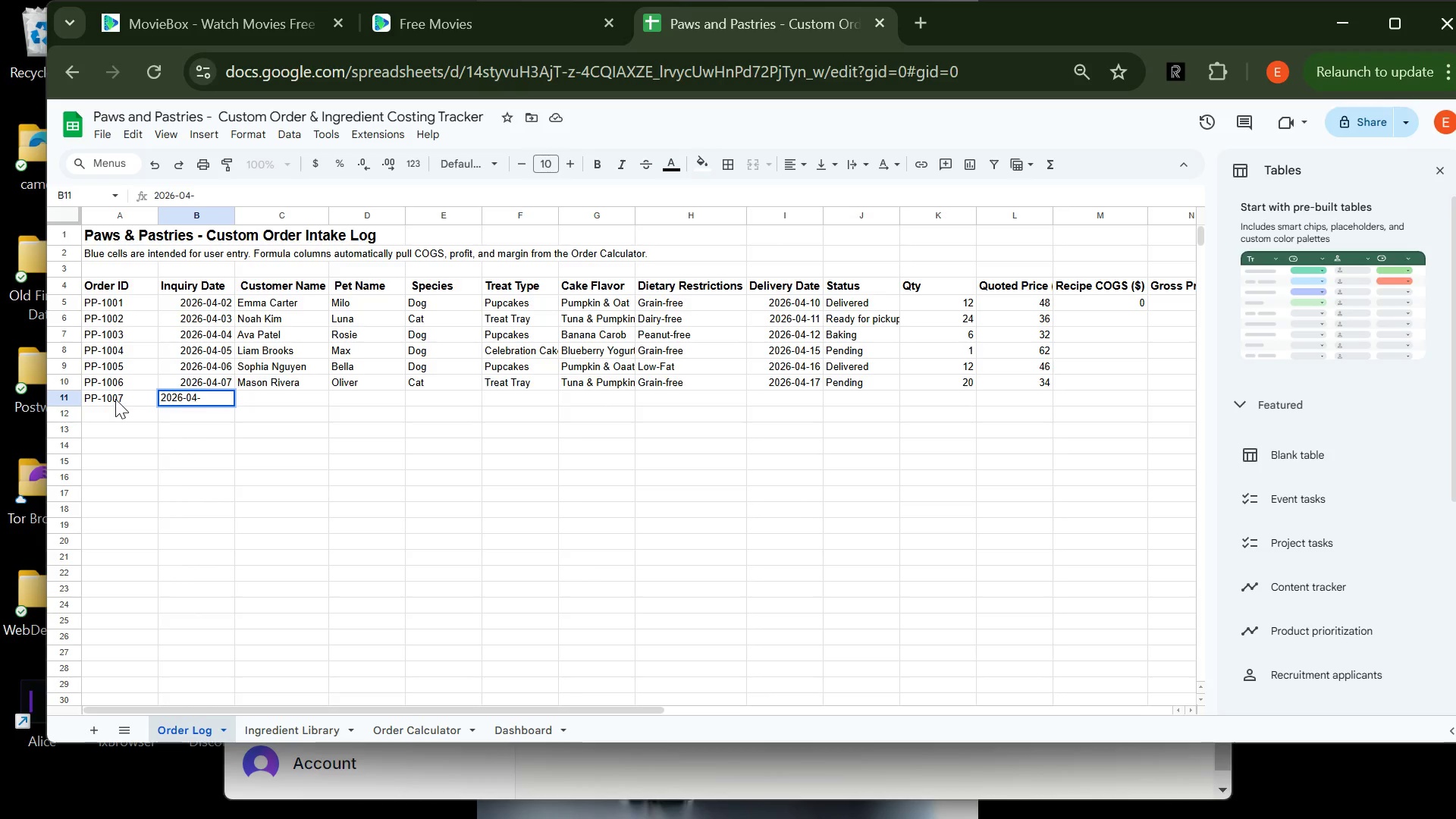 
type(08)
key(Tab)
 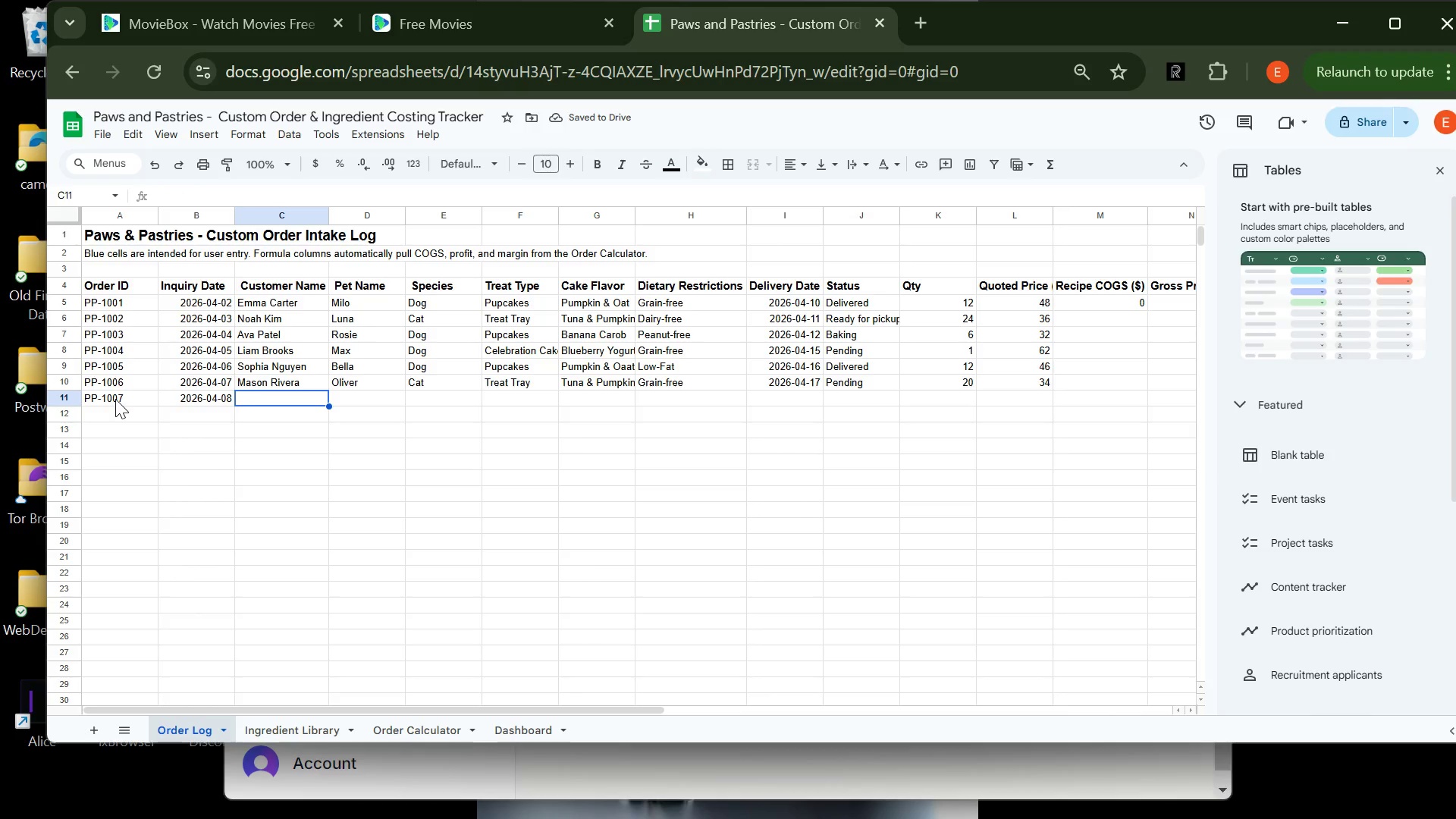 
wait(5.72)
 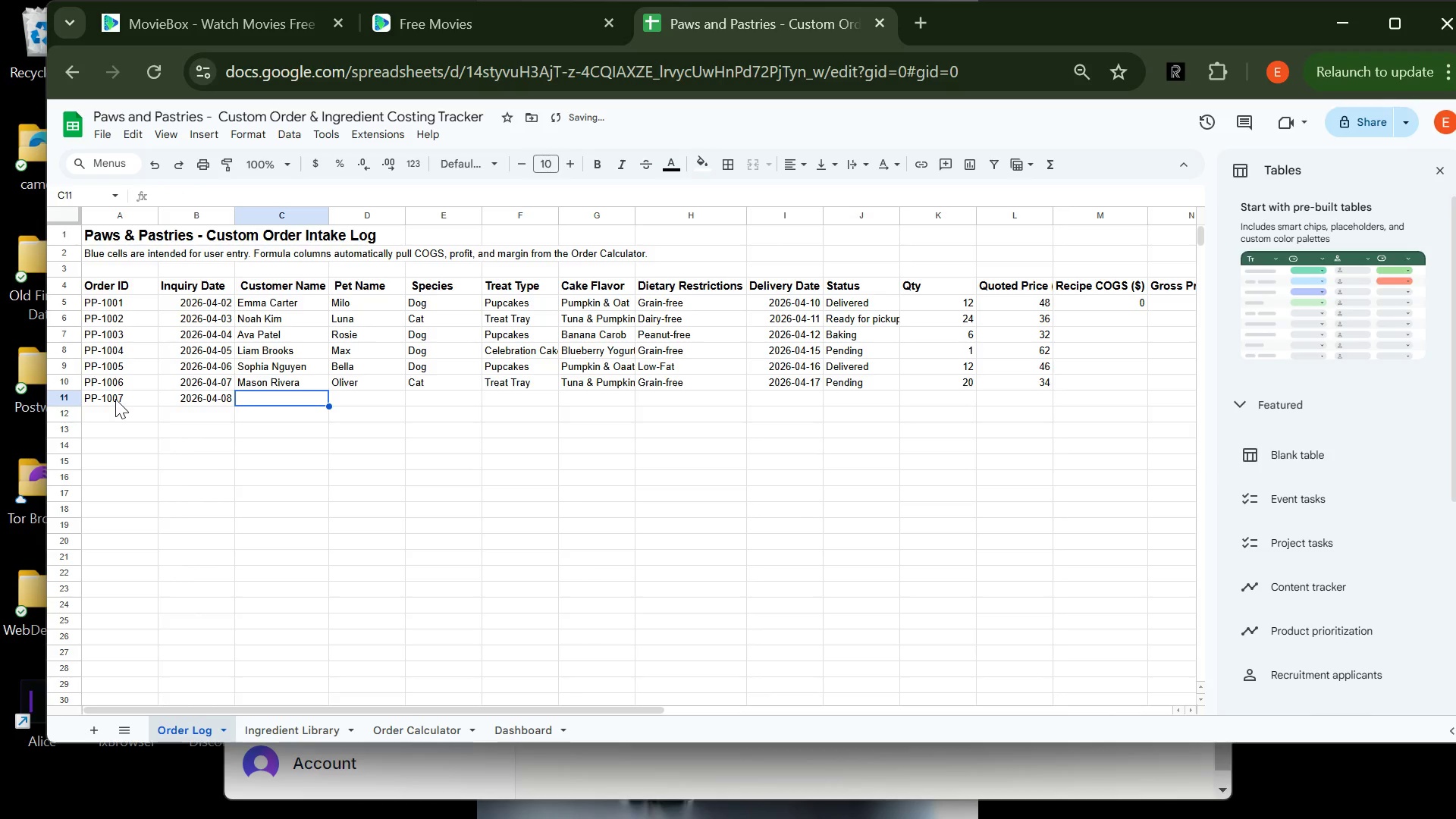 
type(Isabella Reed)
 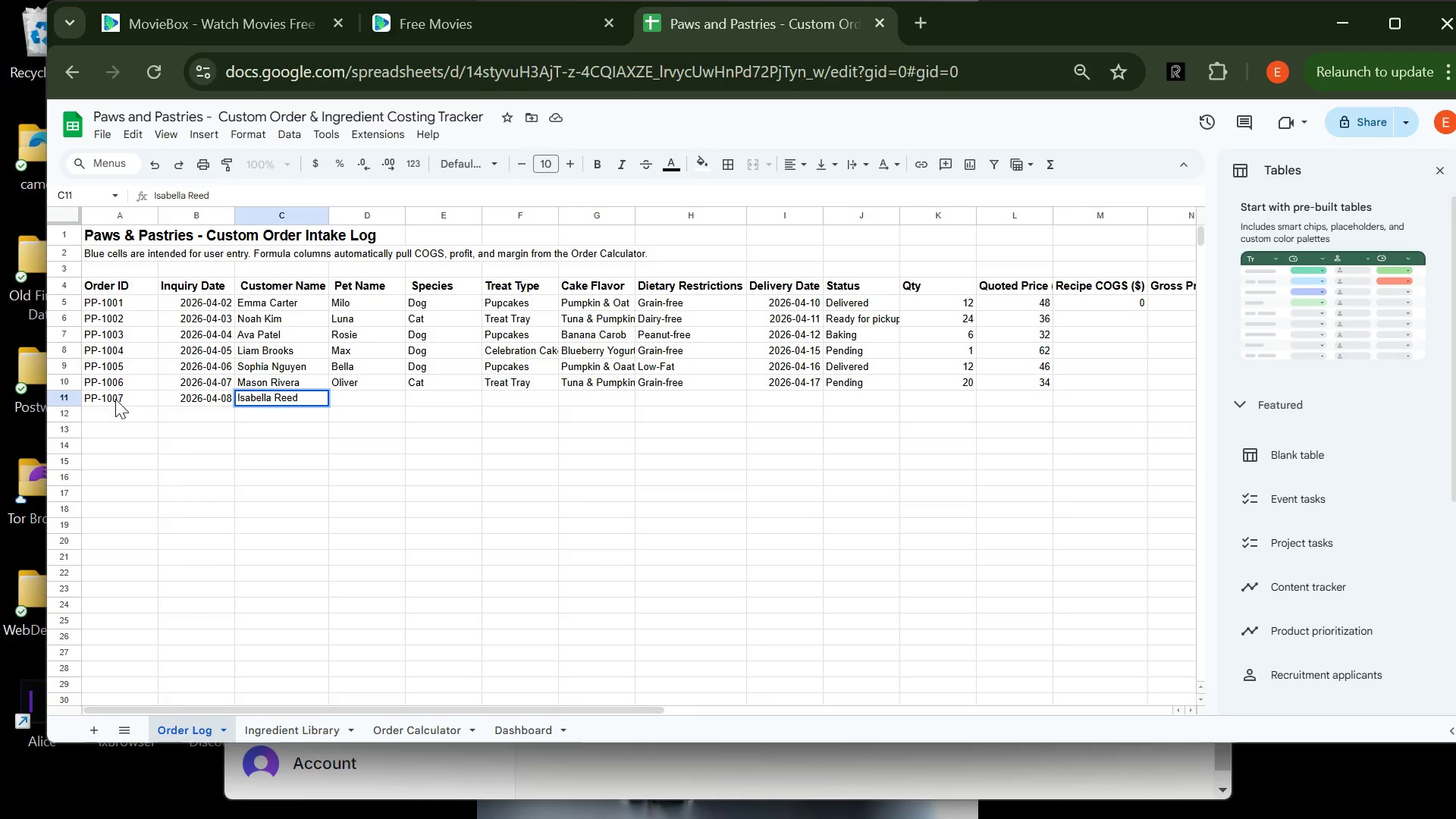 
wait(38.11)
 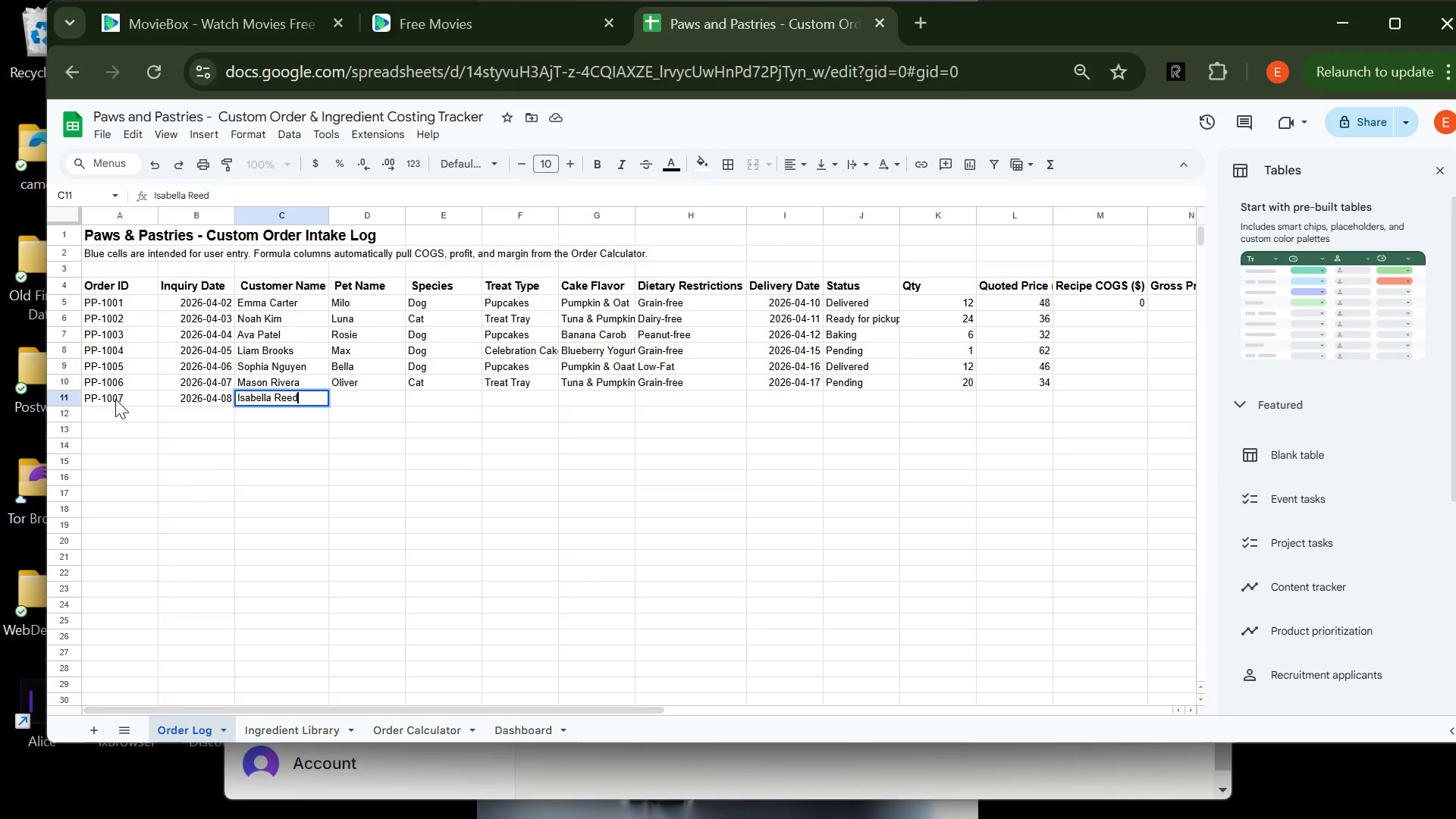 
key(Tab)
 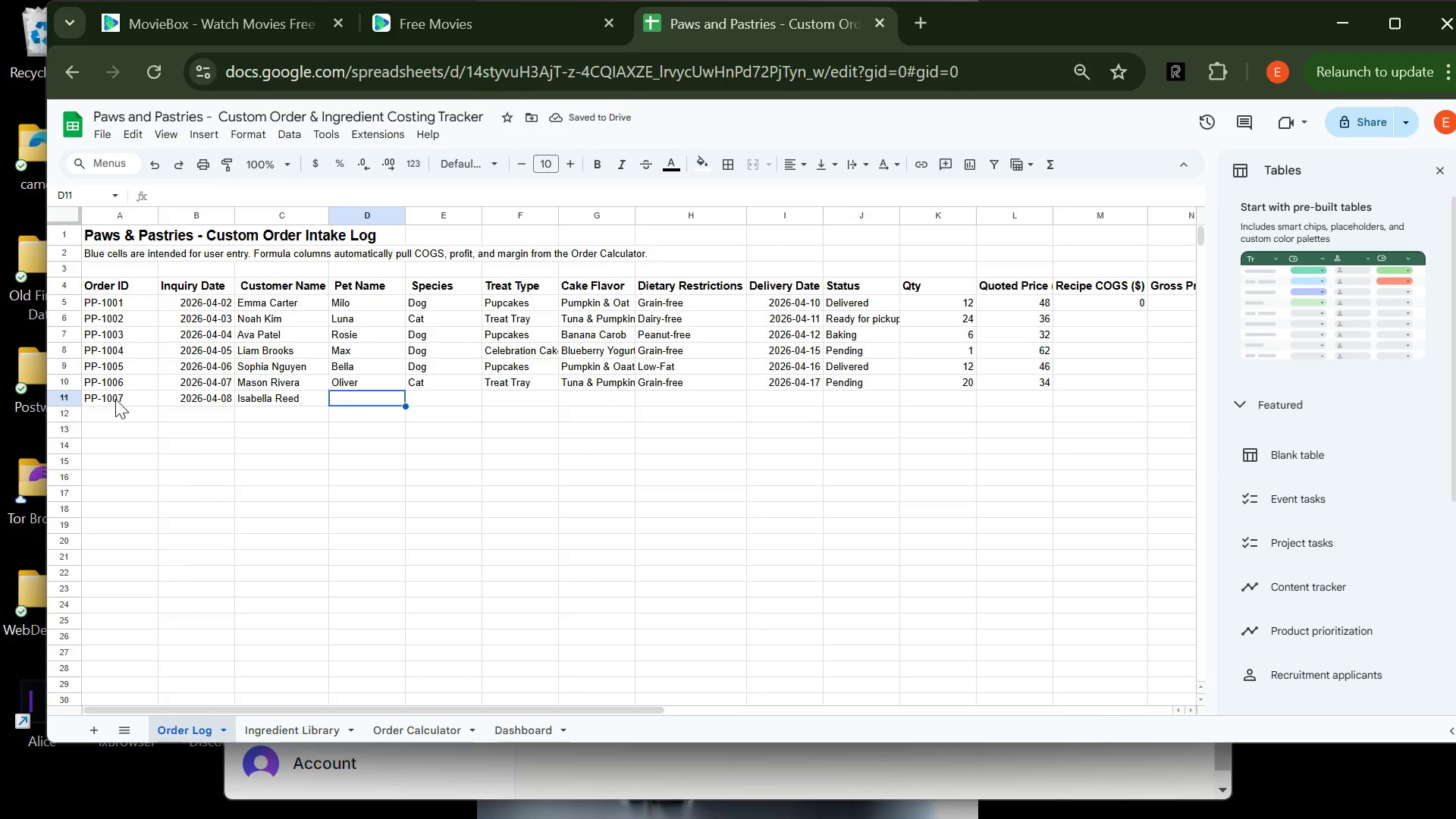 
type(Daisy)
key(Tab)
type(Dog)
key(Tab)
 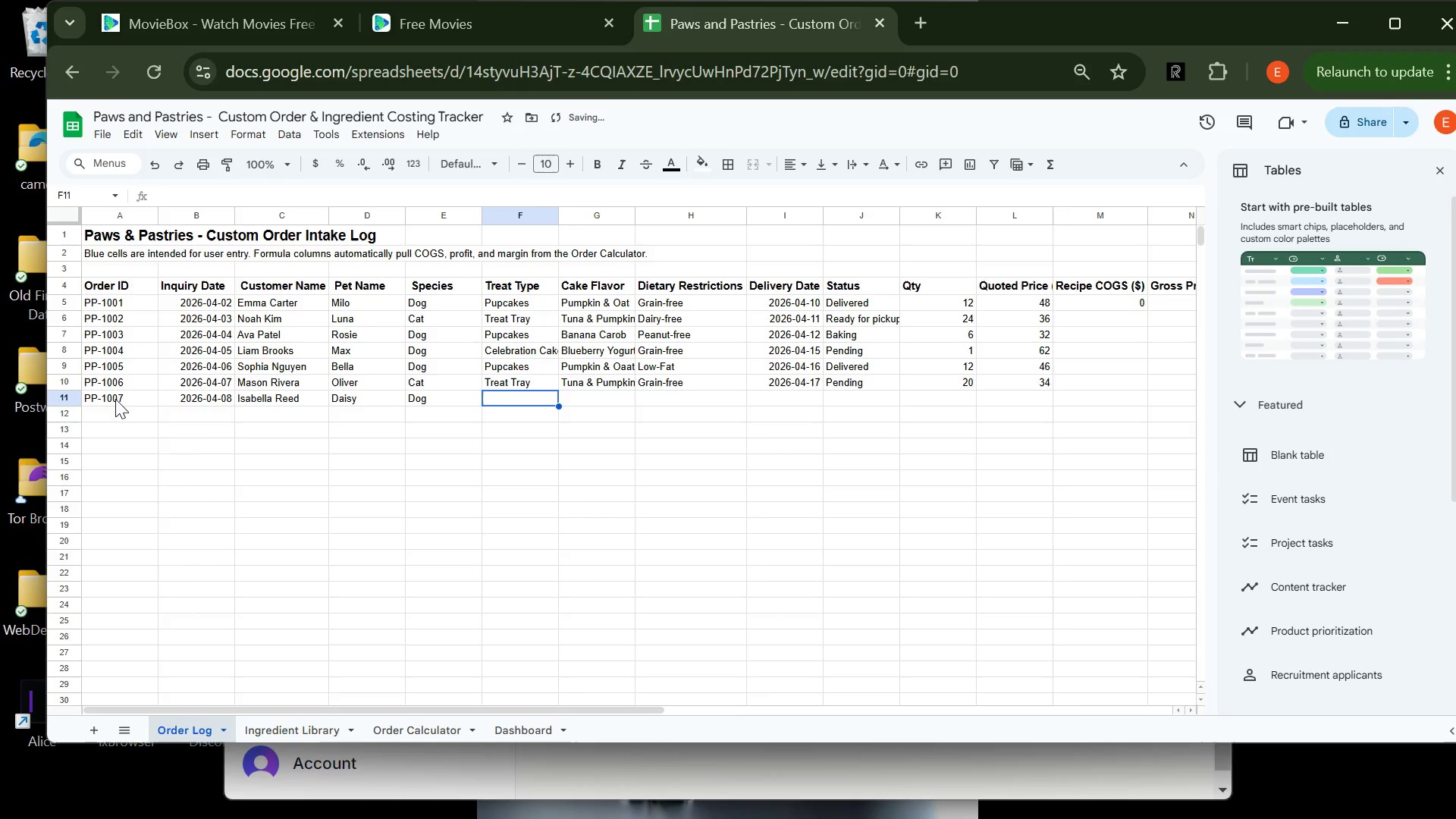 
wait(8.5)
 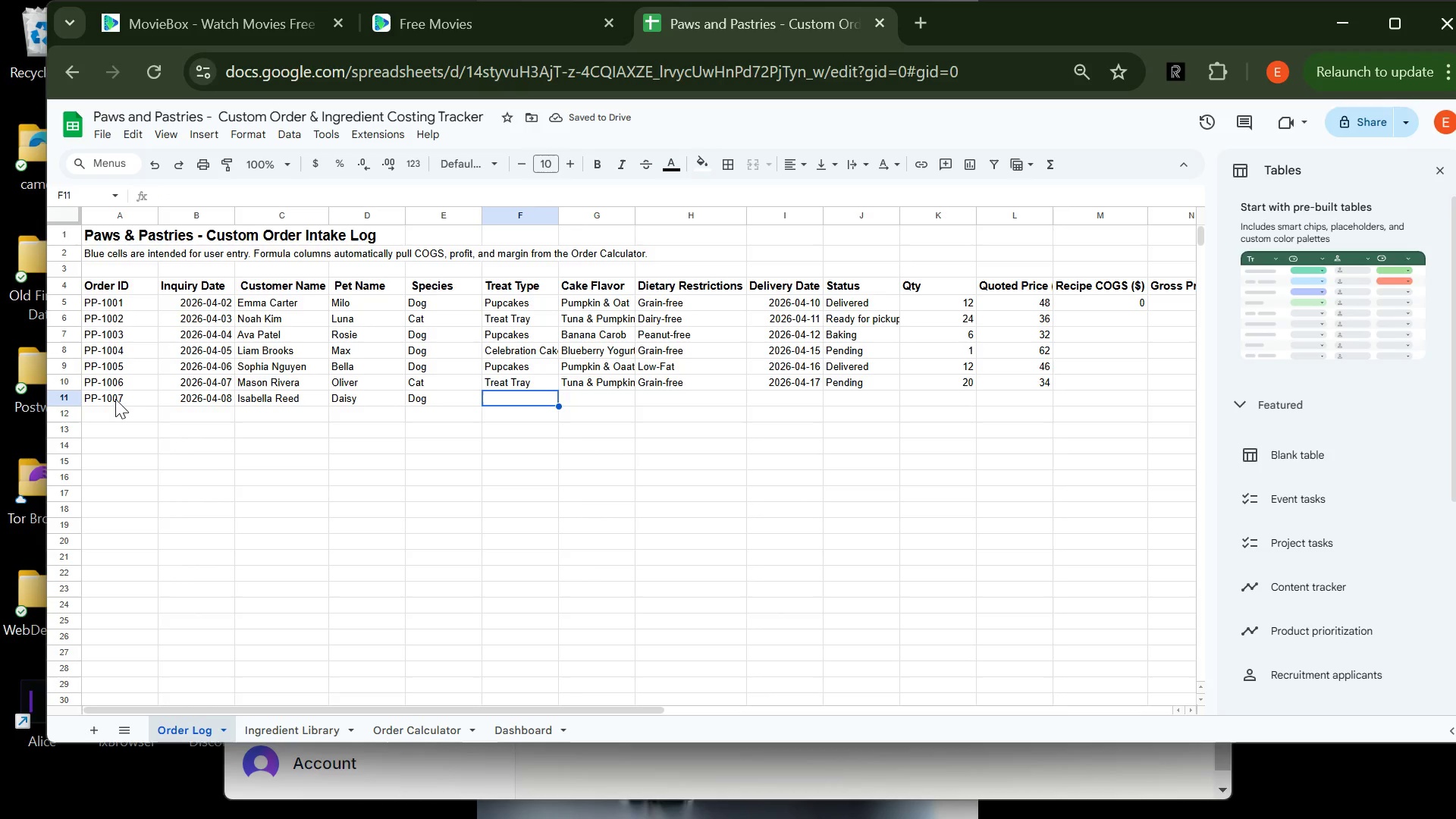 
type(Ce)
key(Tab)
type(Sweet Potato)
 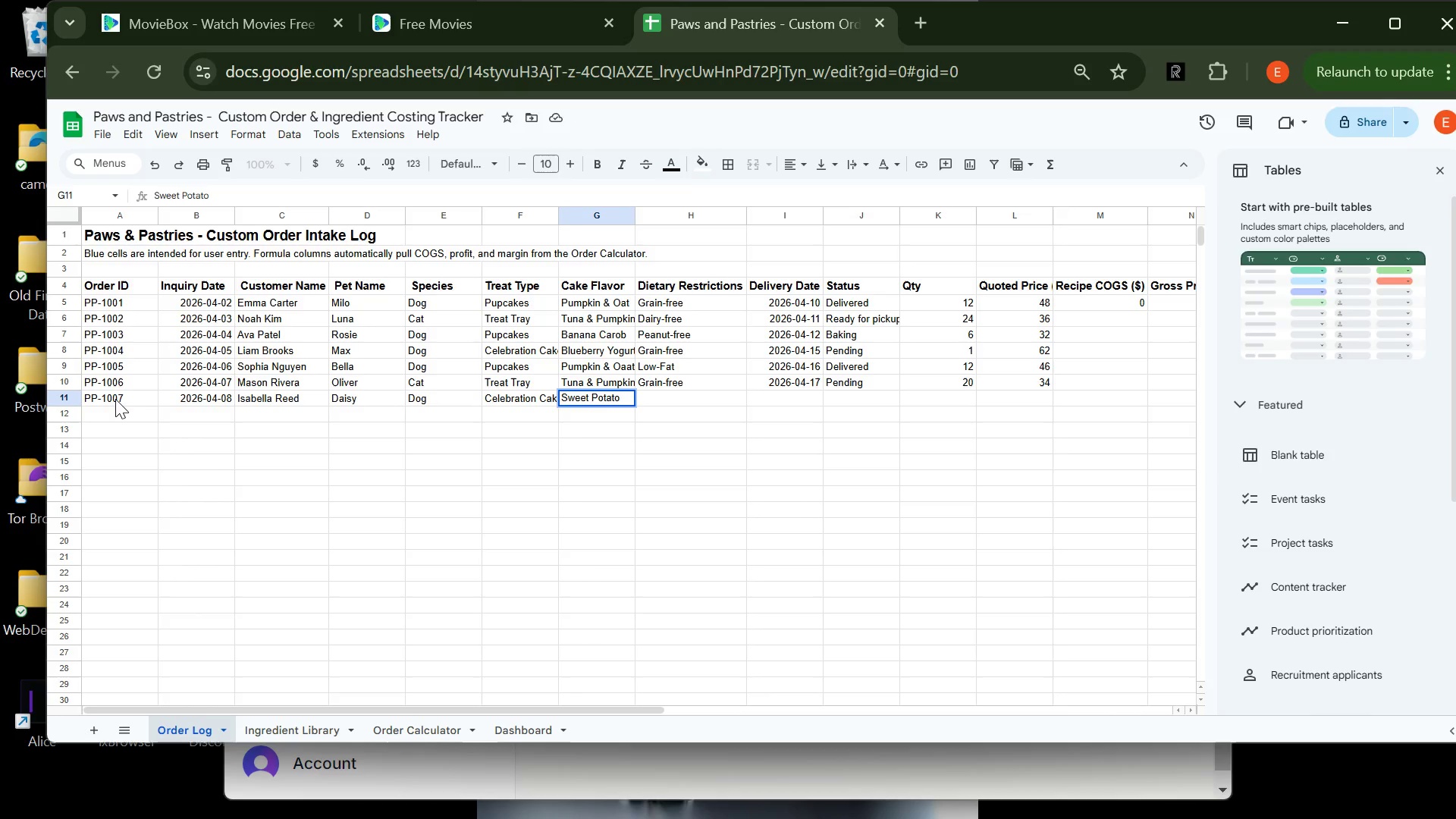 
wait(8.42)
 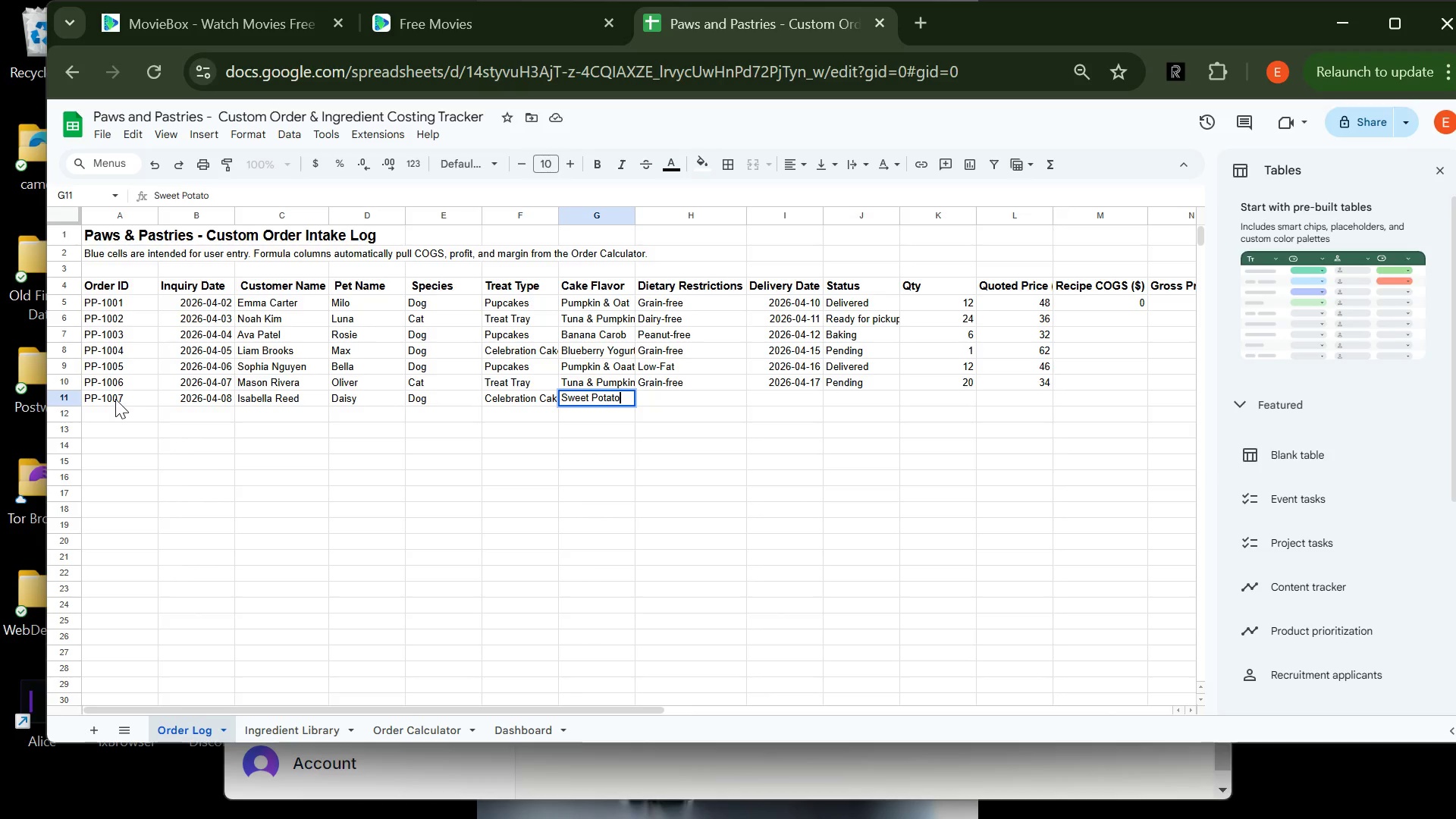 
type( Hpney)
key(Tab)
 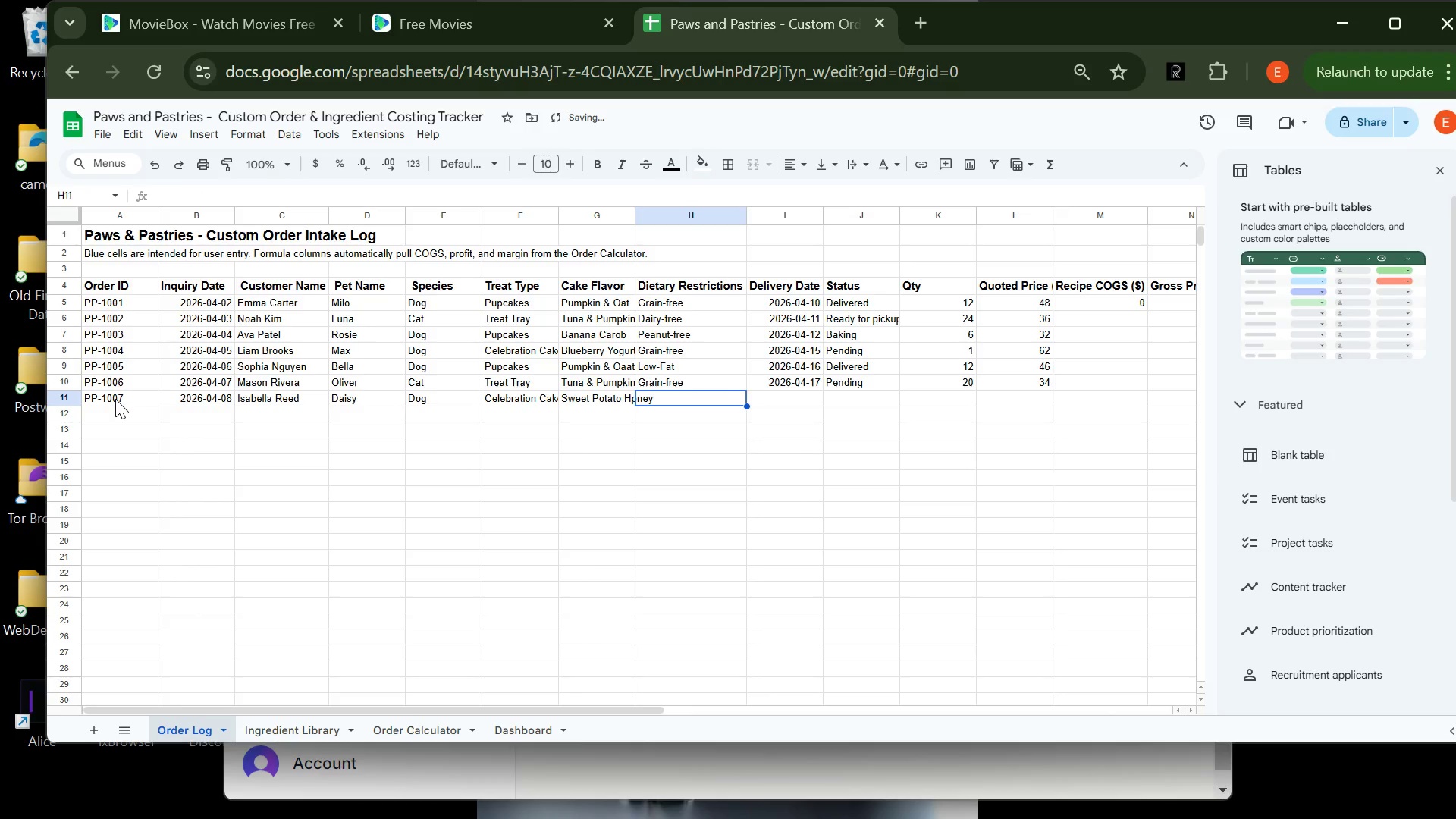 
double_click([576, 394])
 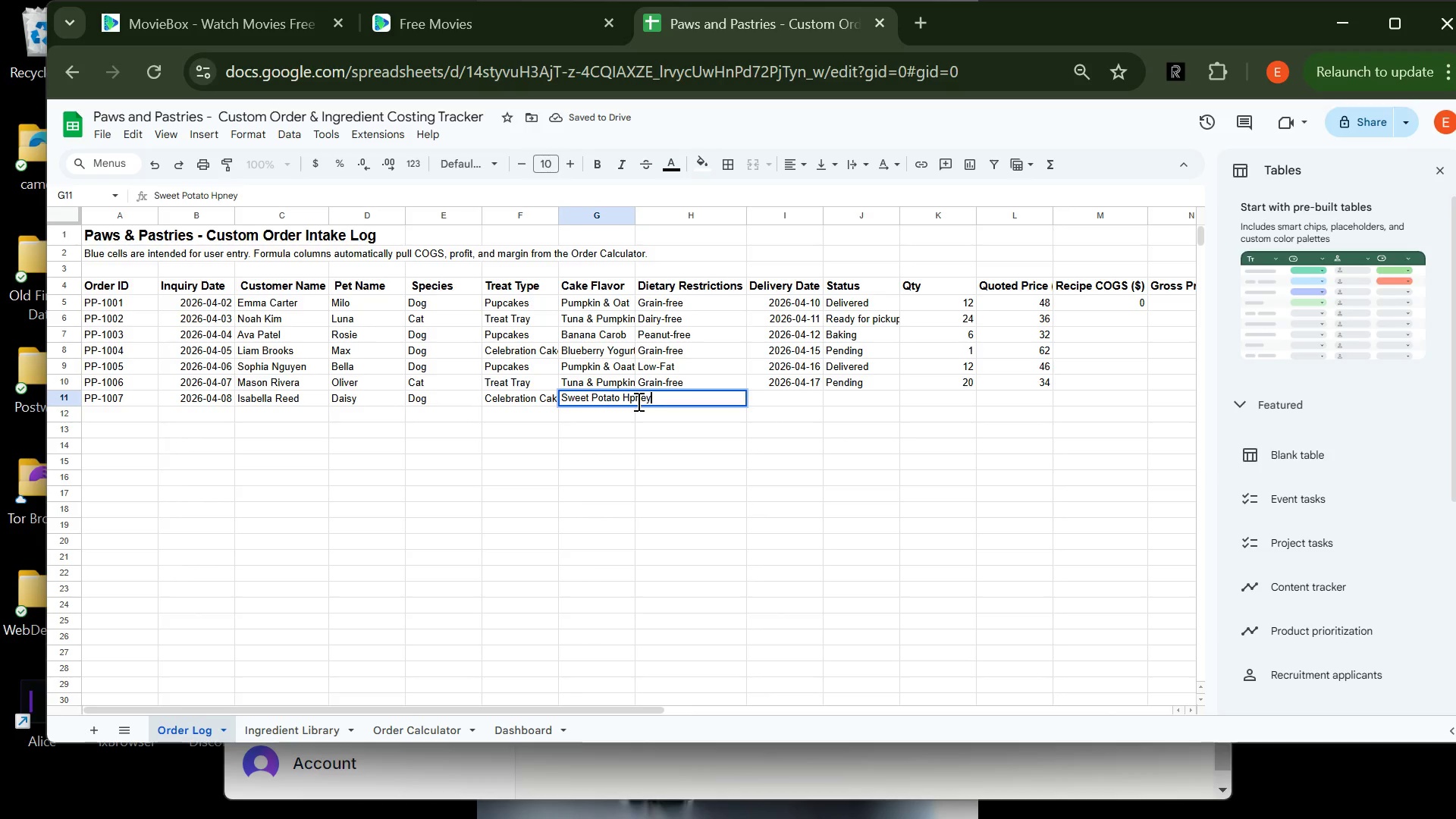 
left_click([636, 401])
 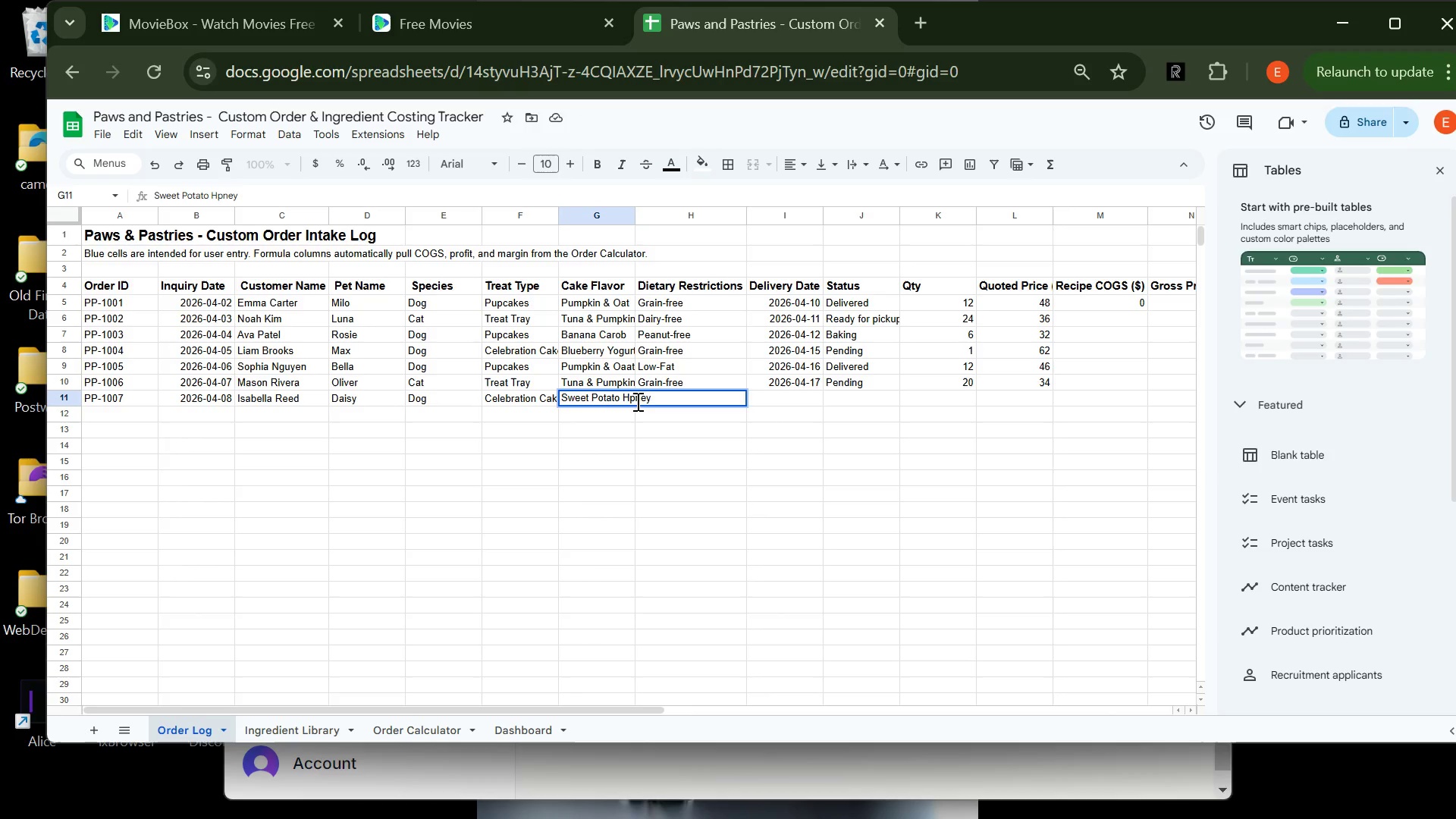 
key(Backspace)
 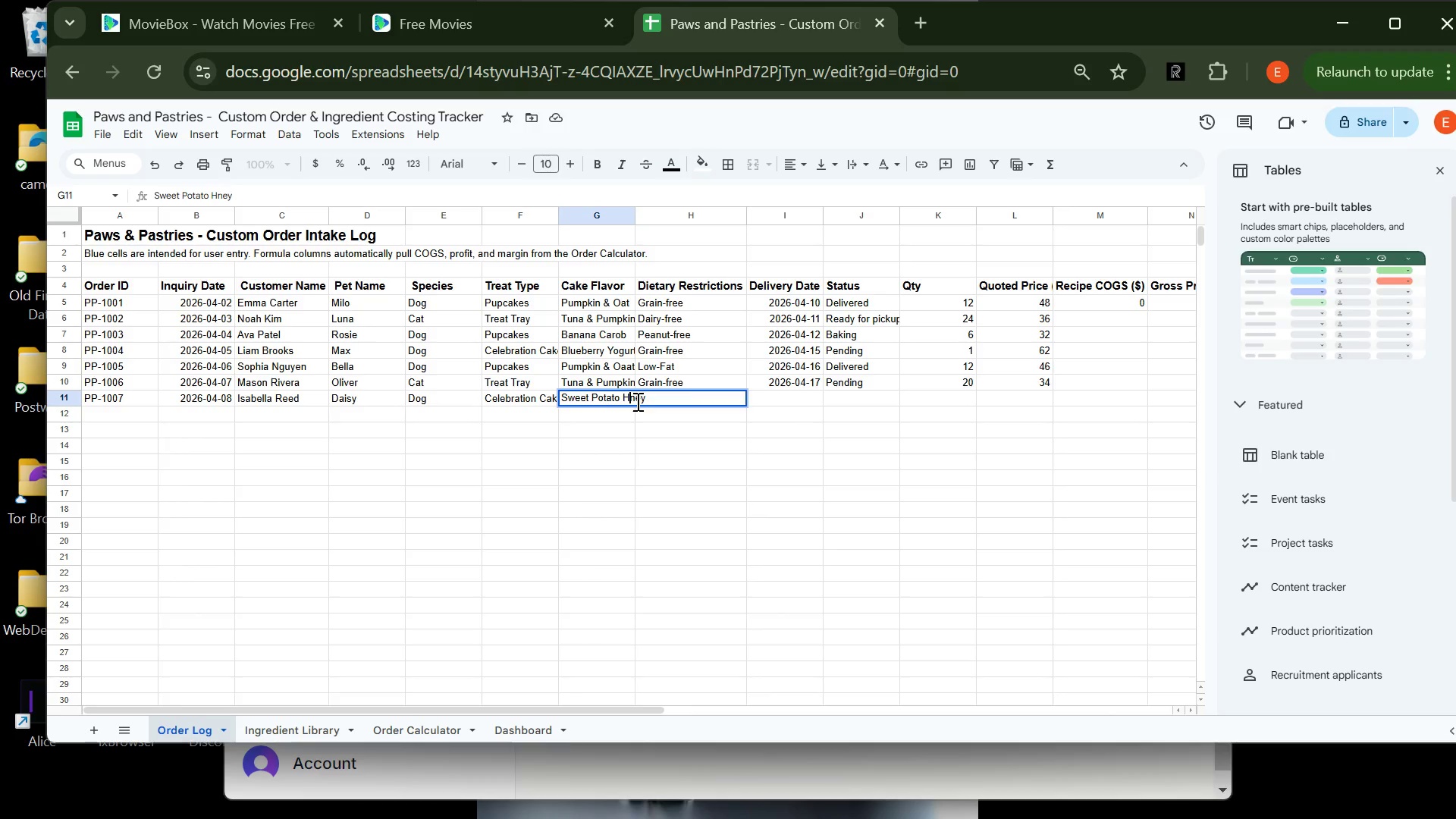 
key(O)
 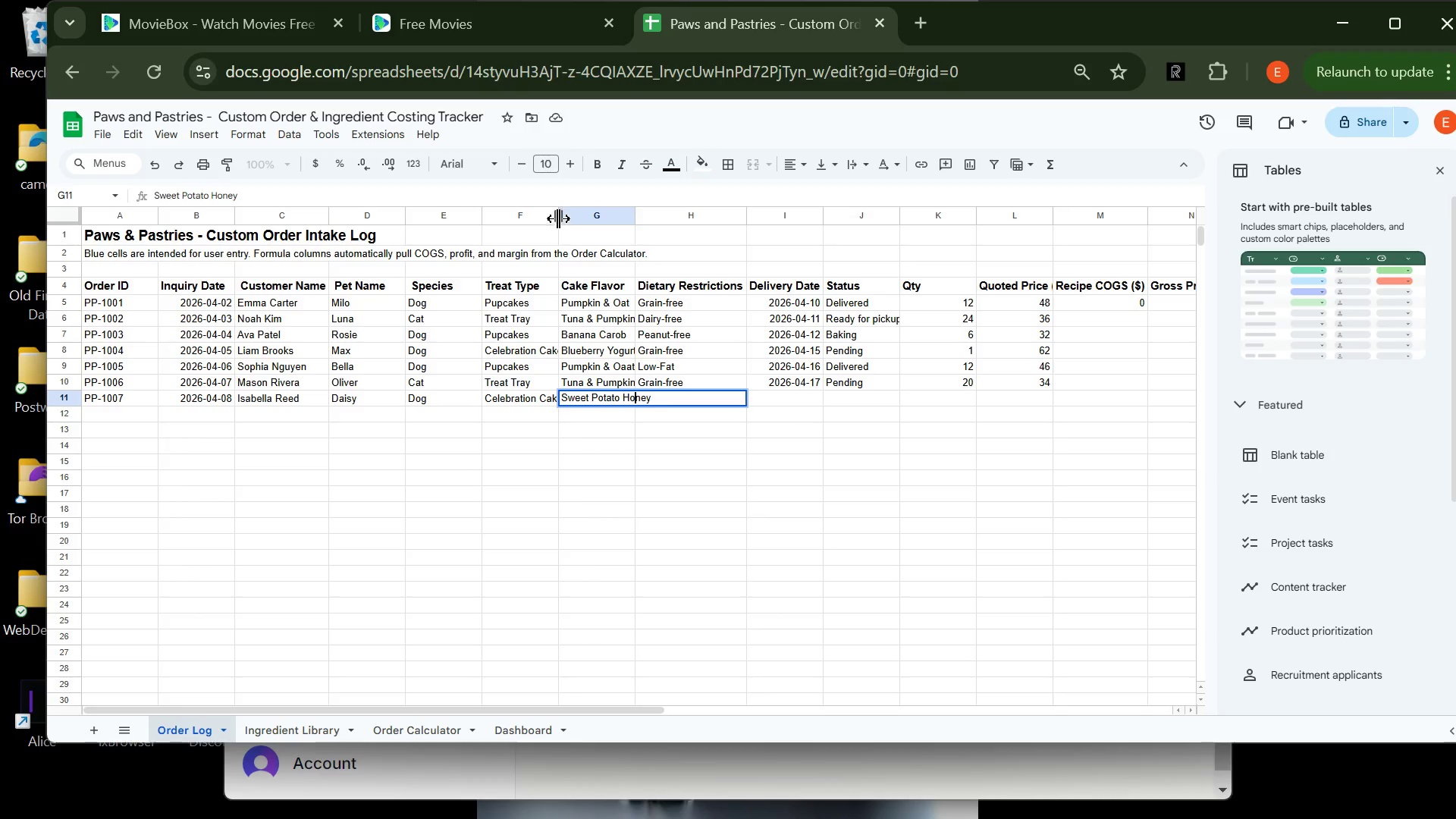 
double_click([558, 218])
 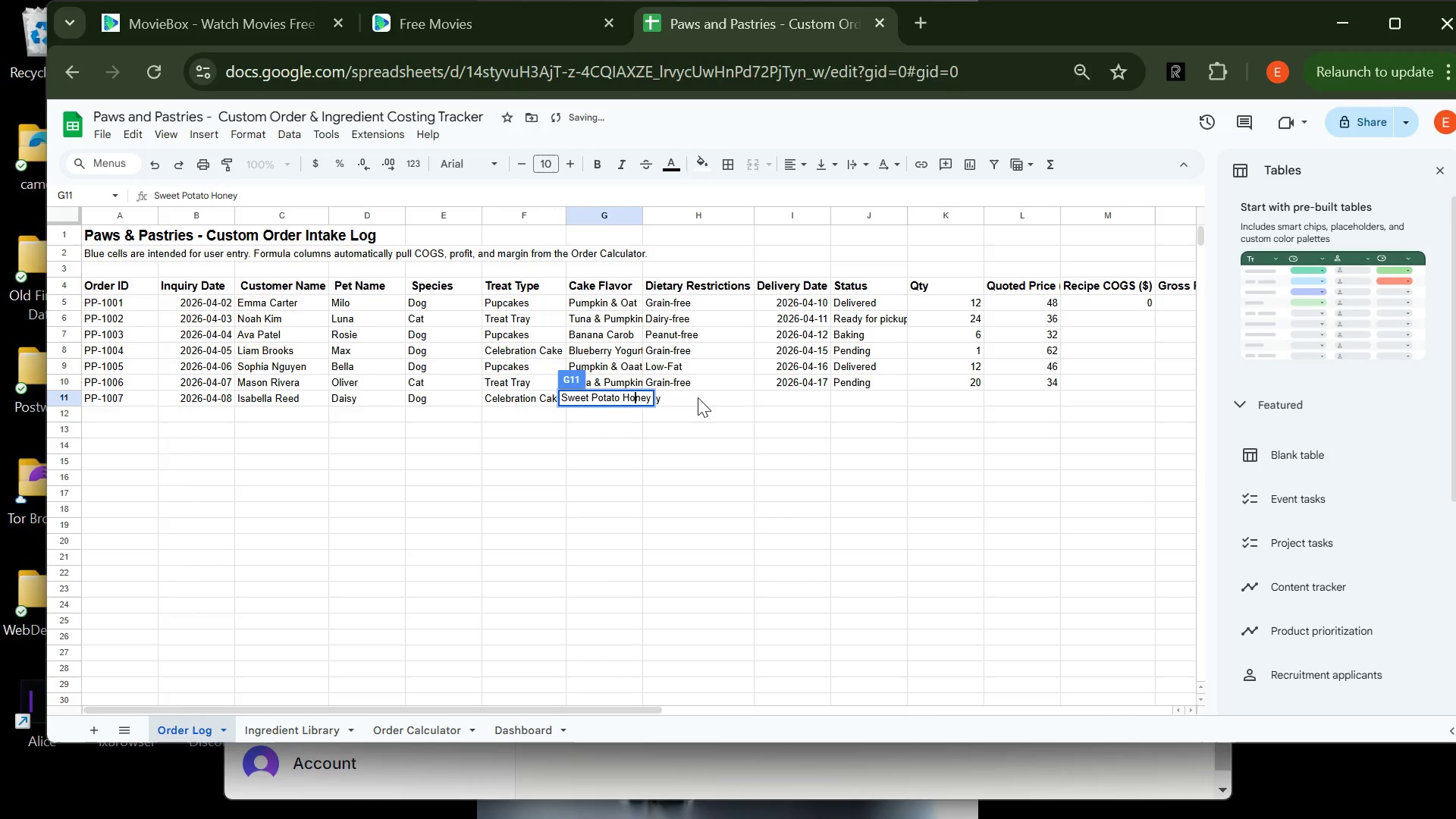 
left_click([693, 400])
 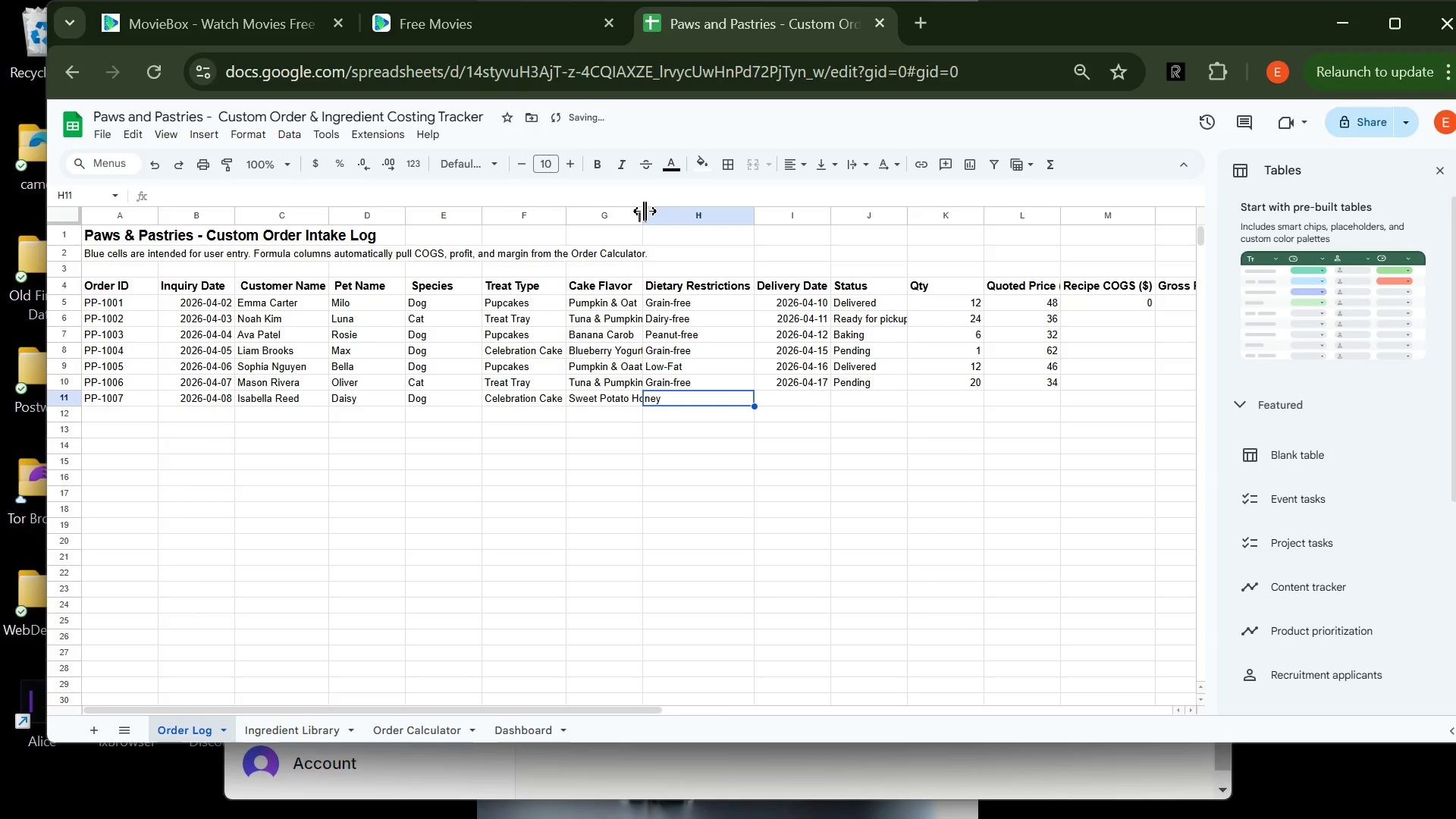 
double_click([645, 211])
 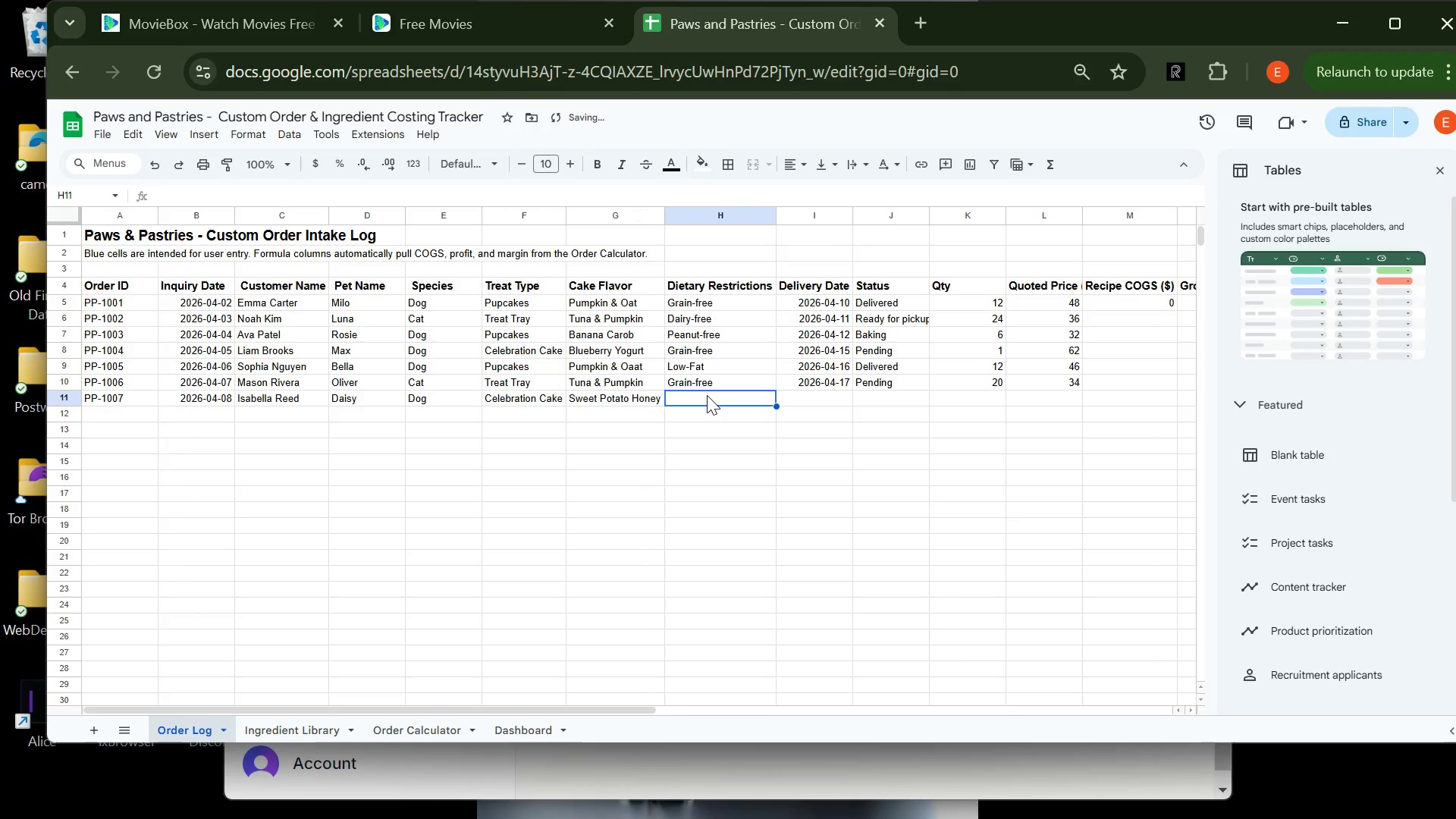 
type(Chicken-free)
key(Tab)
type(2026-04-18)
key(Tab)
 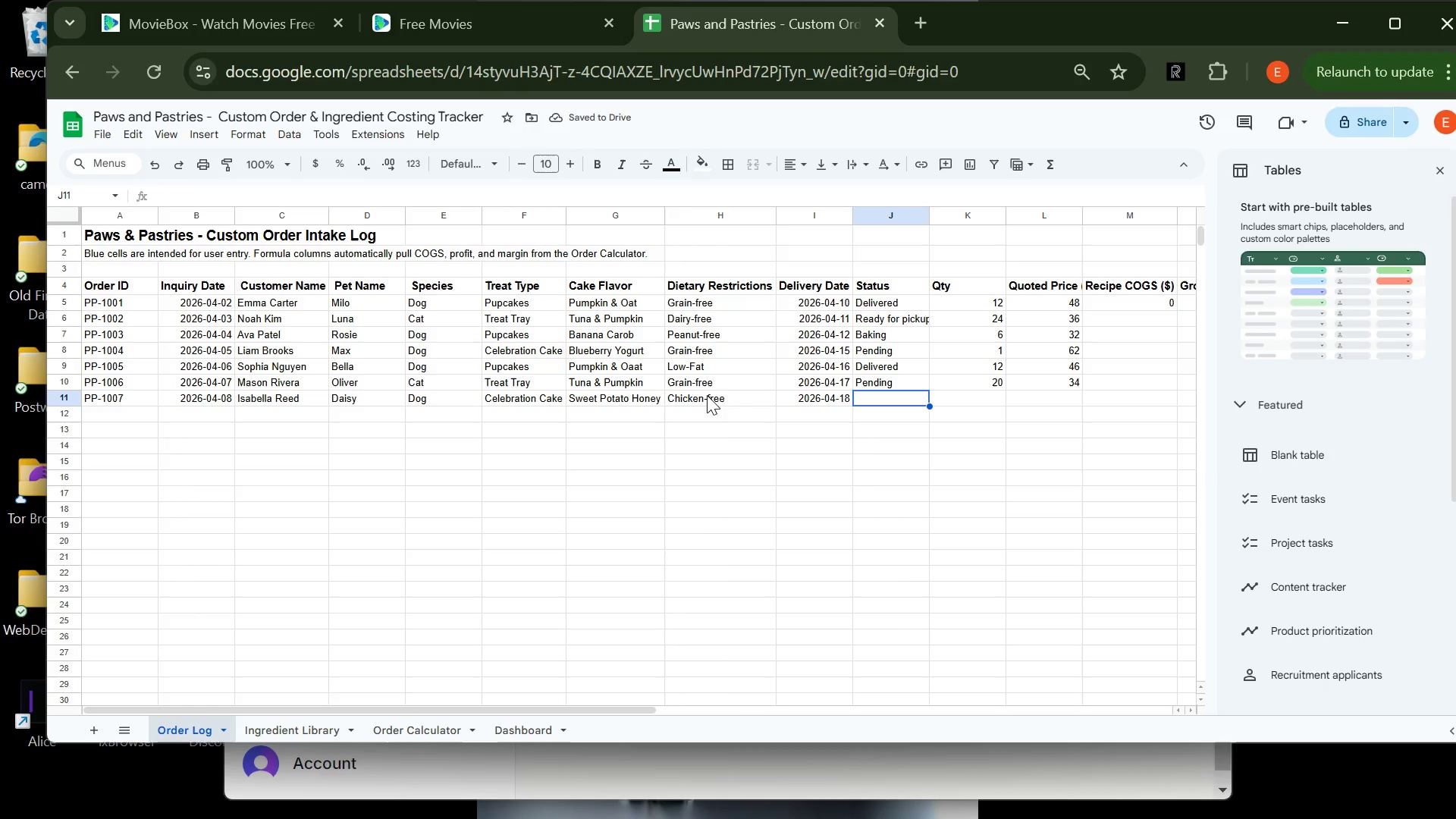 
type(Baking)
key(Tab)
type(1)
key(Tab)
type(58)
 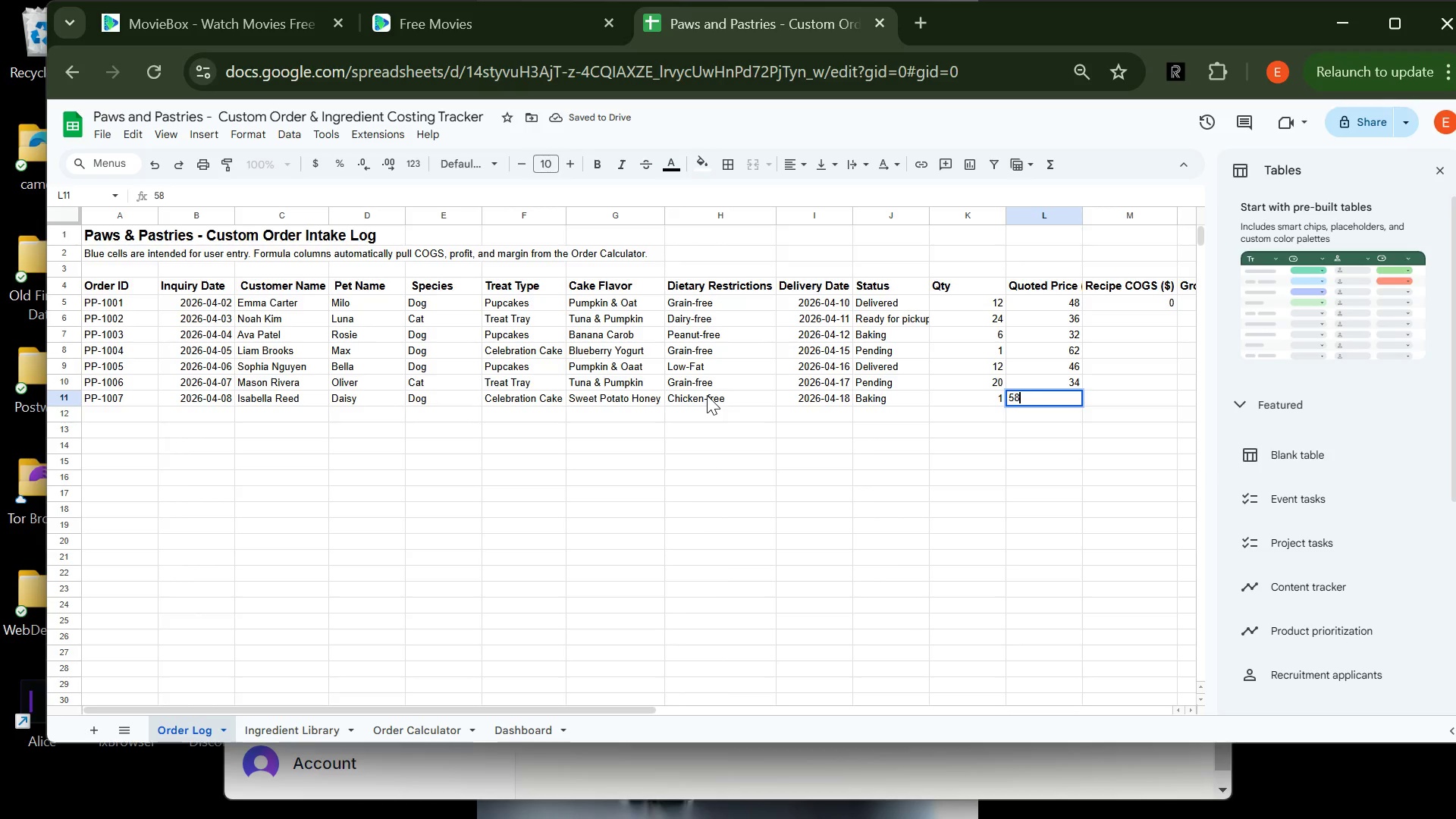 
key(Enter)
 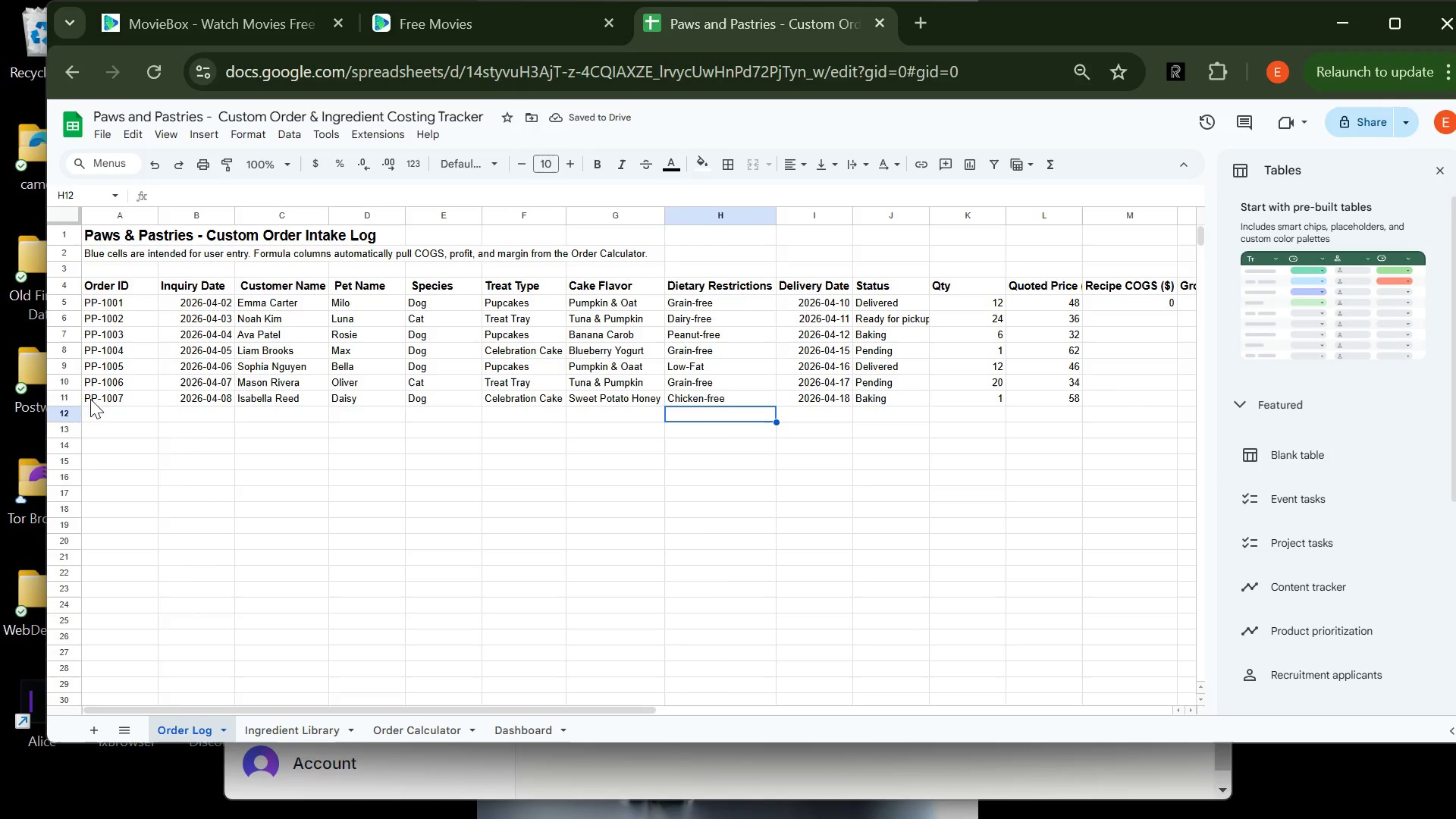 
left_click([115, 416])
 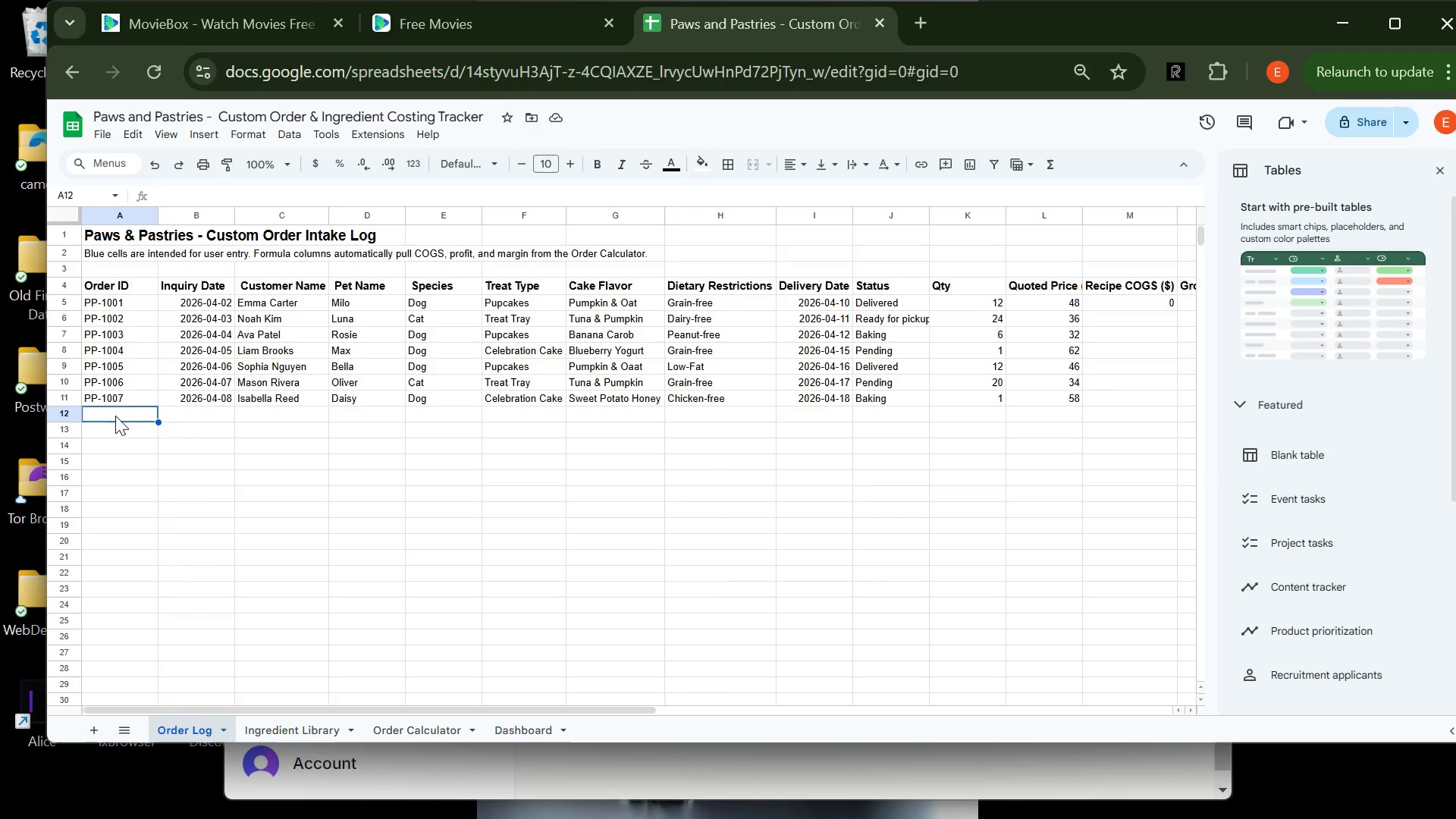 
type(P-1008)
 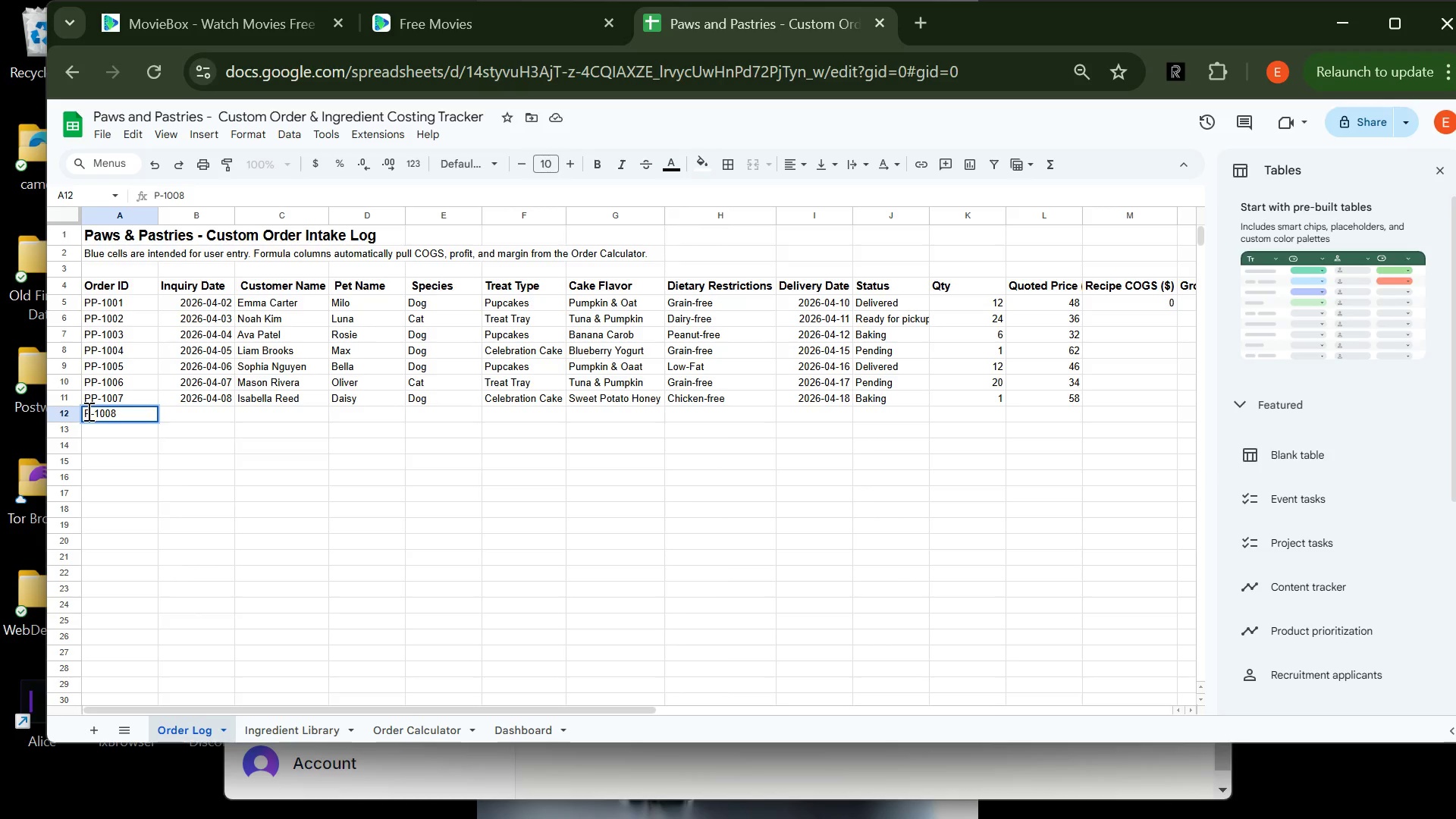 
left_click([88, 412])
 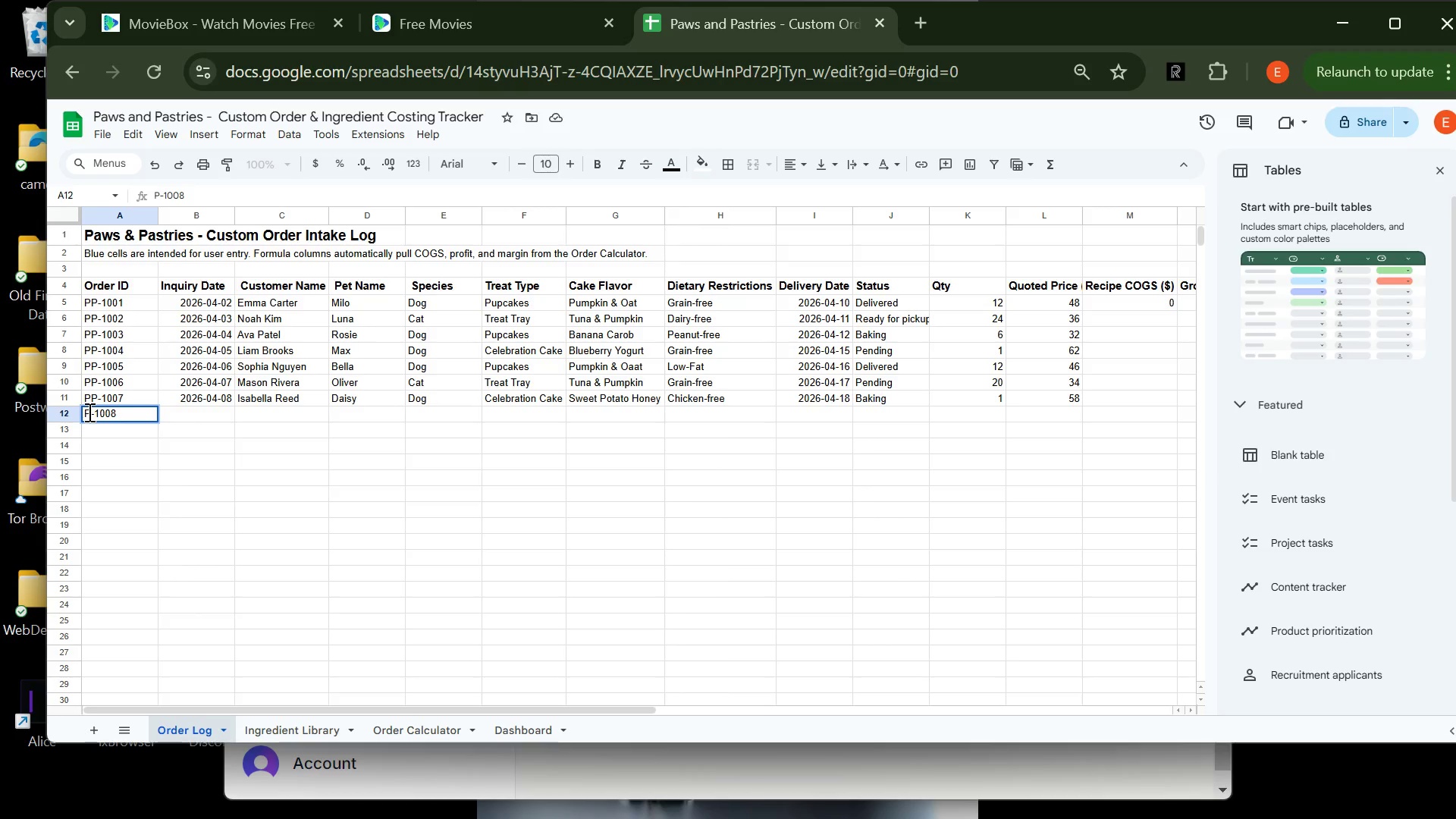 
key(Shift+P)
 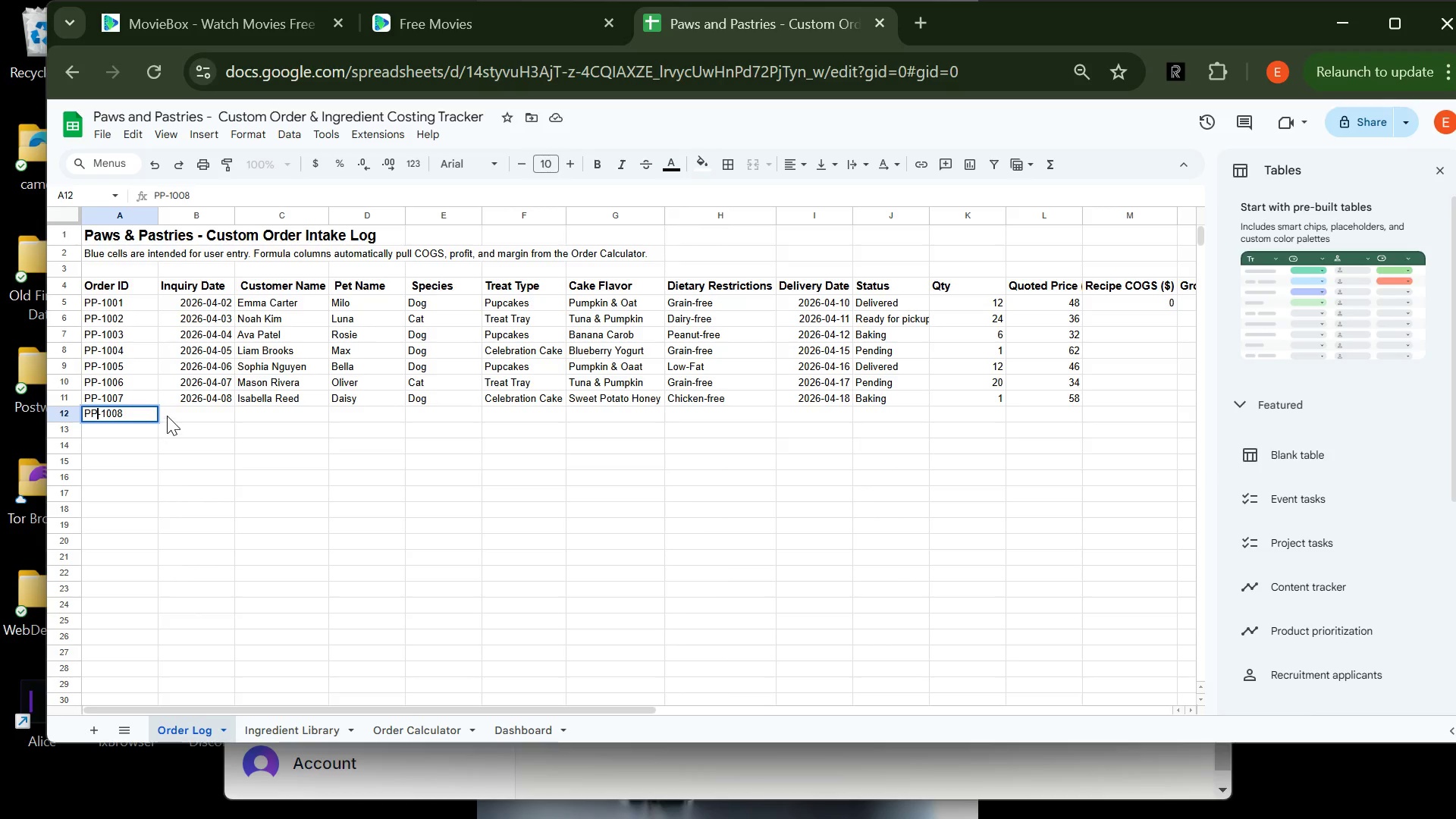 
left_click([168, 416])
 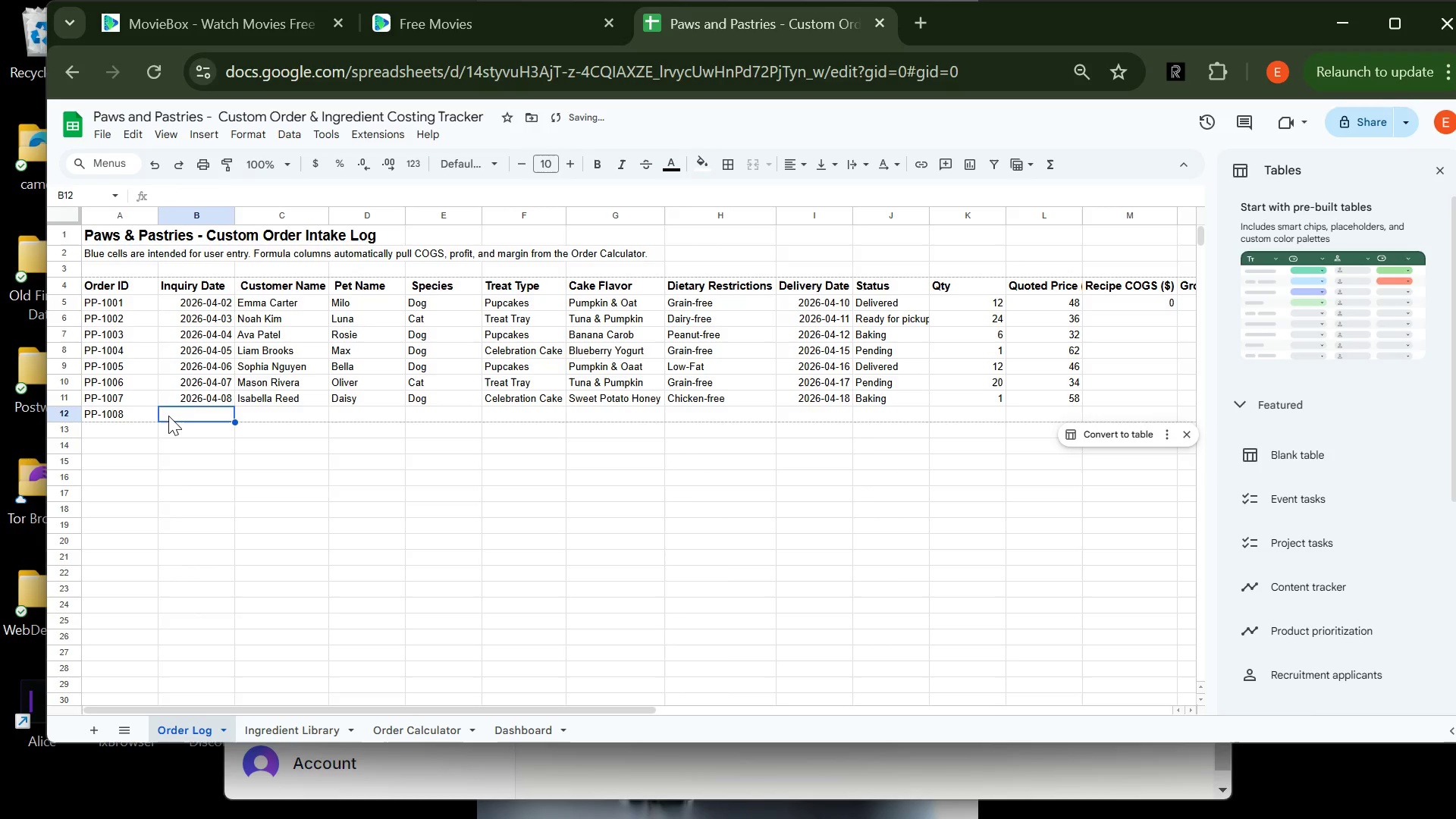 
type(@026-)
 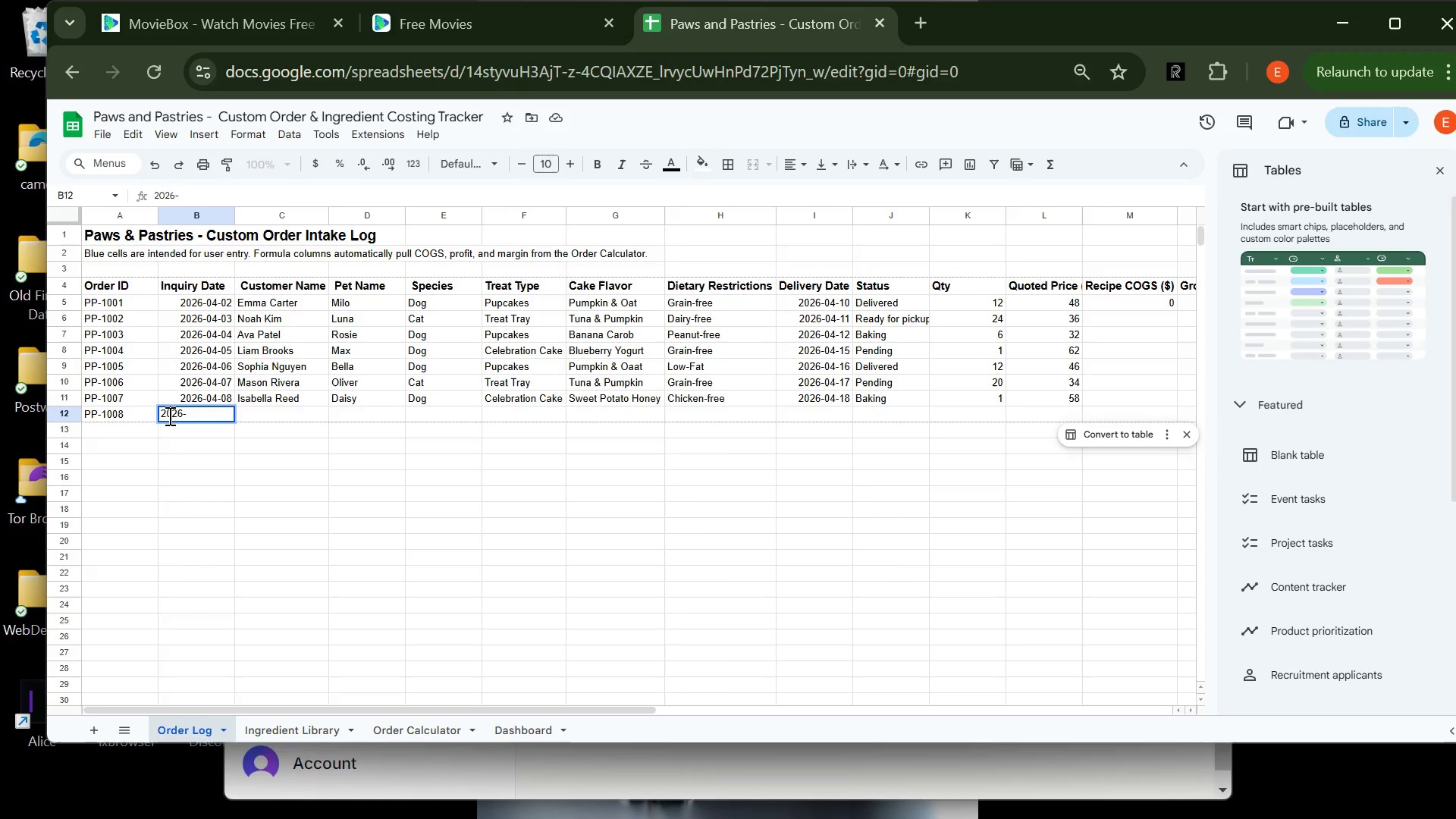 
type(04-09)
key(Tab)
 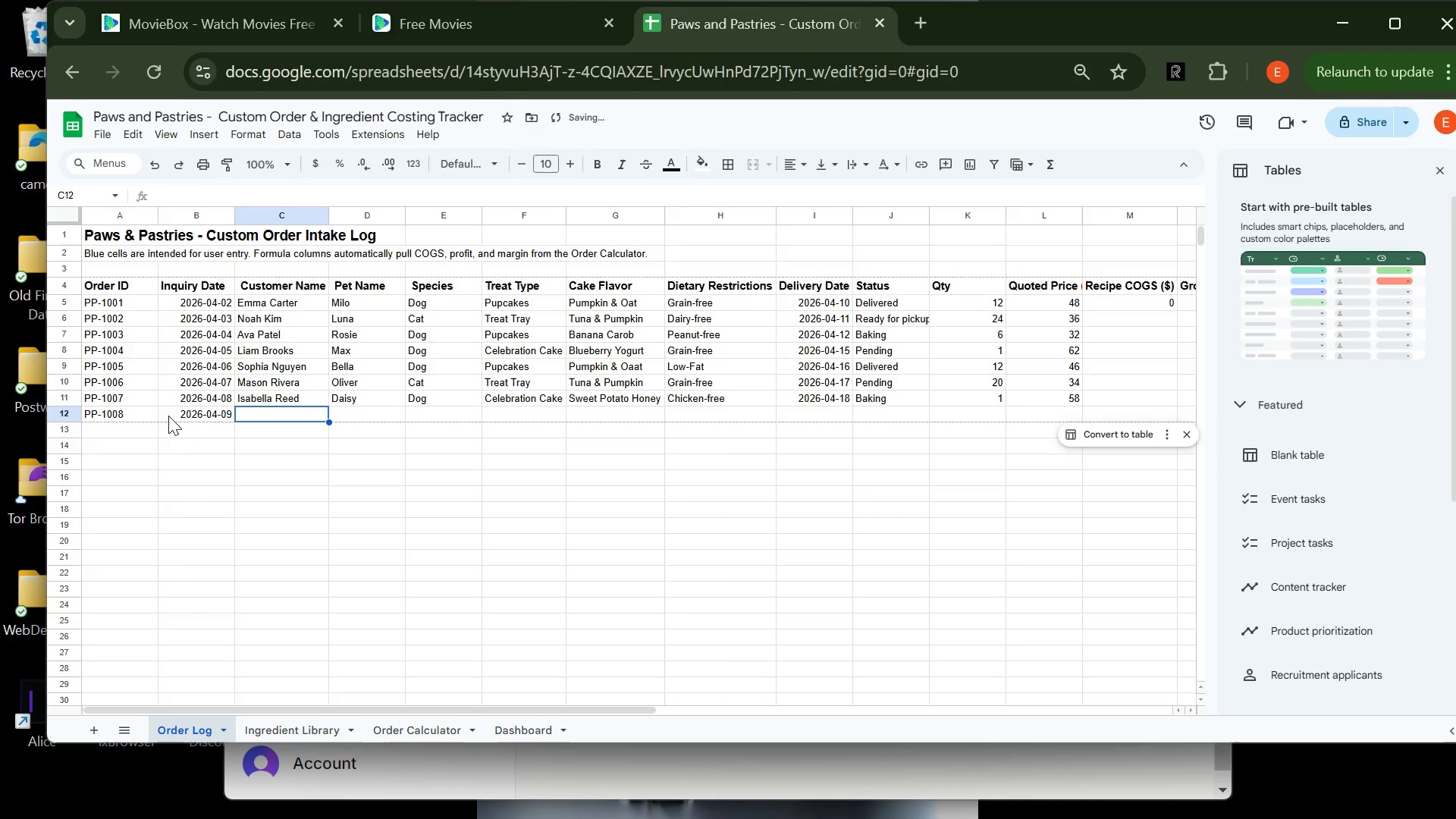 
hold_key(key=ShiftLeft, duration=0.92)
 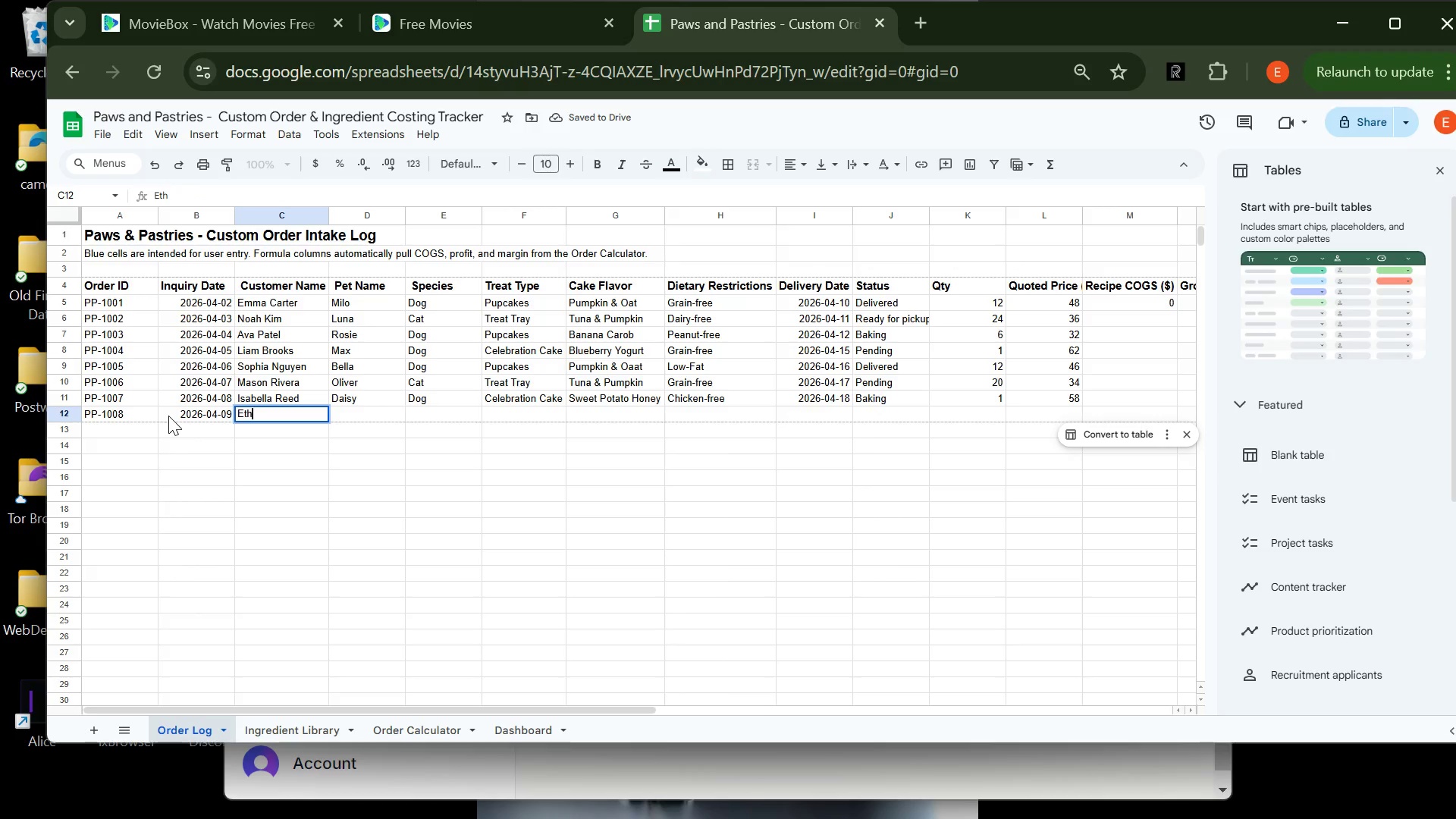 
hold_key(key=E, duration=0.36)
 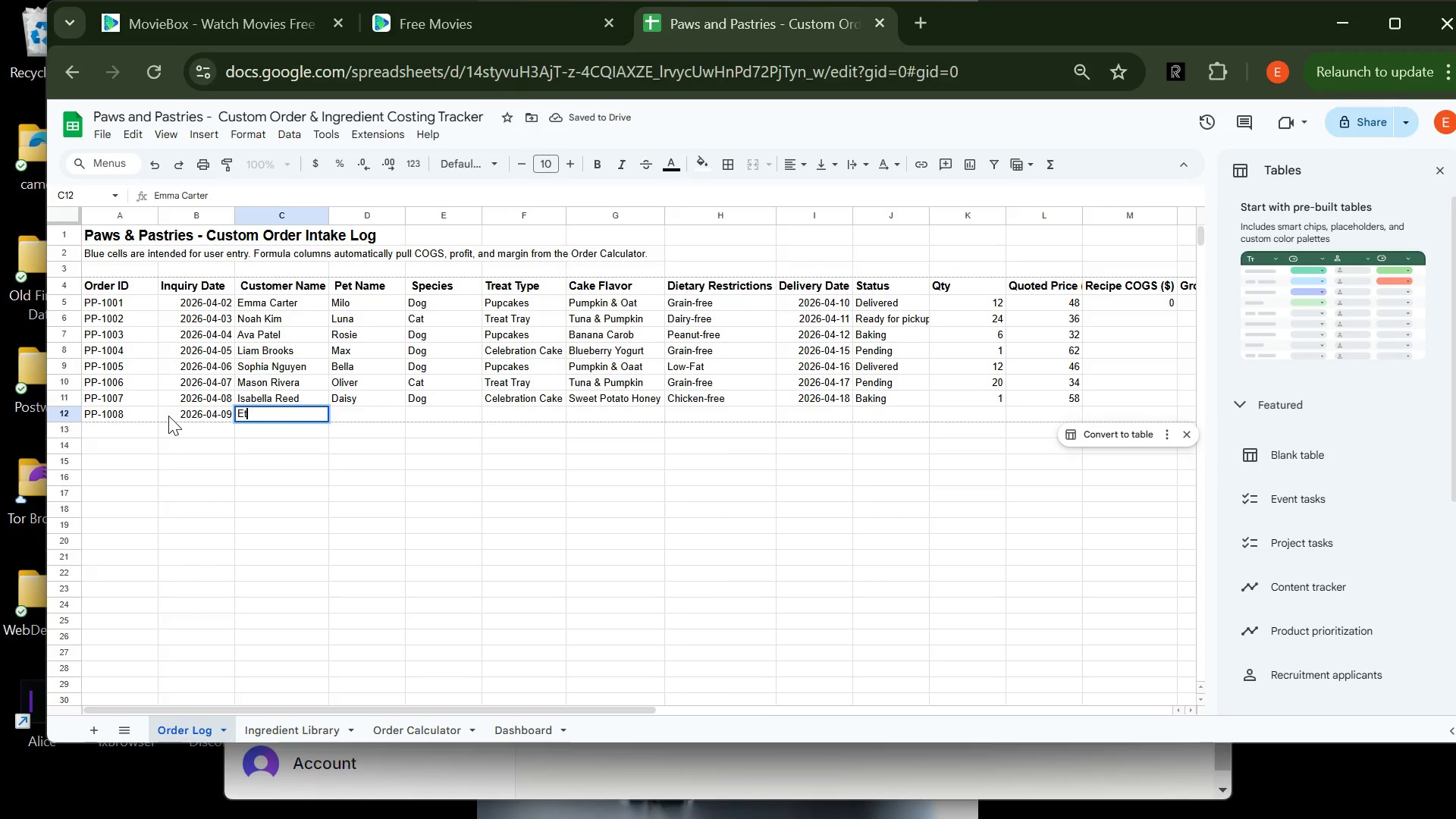 
type(than Ward)
key(Tab)
type(Coco)
key(Tab)
type(Dog)
 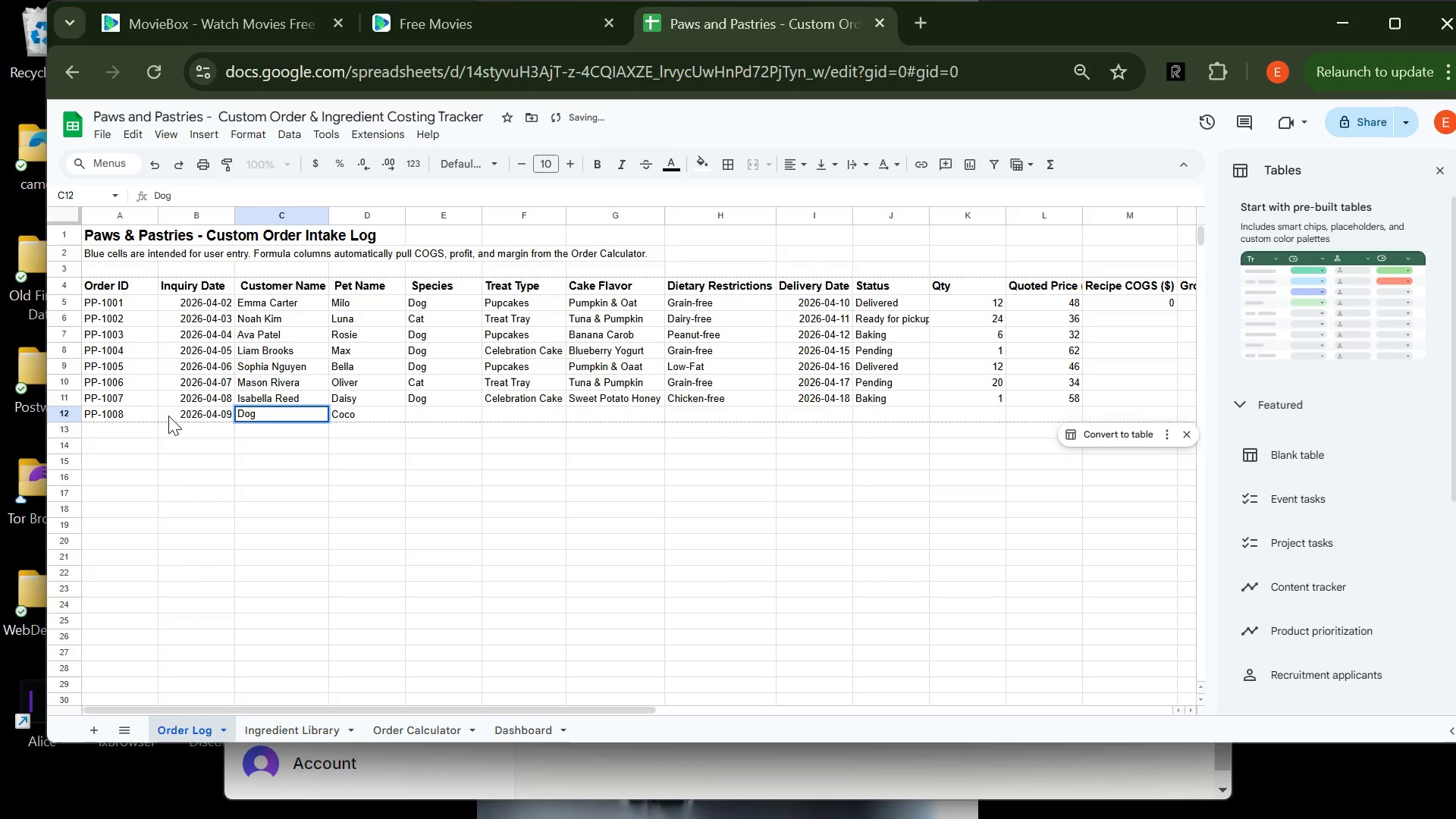 
key(Backspace)
key(Backspace)
key(Backspace)
type(Coco)
key(Tab)
 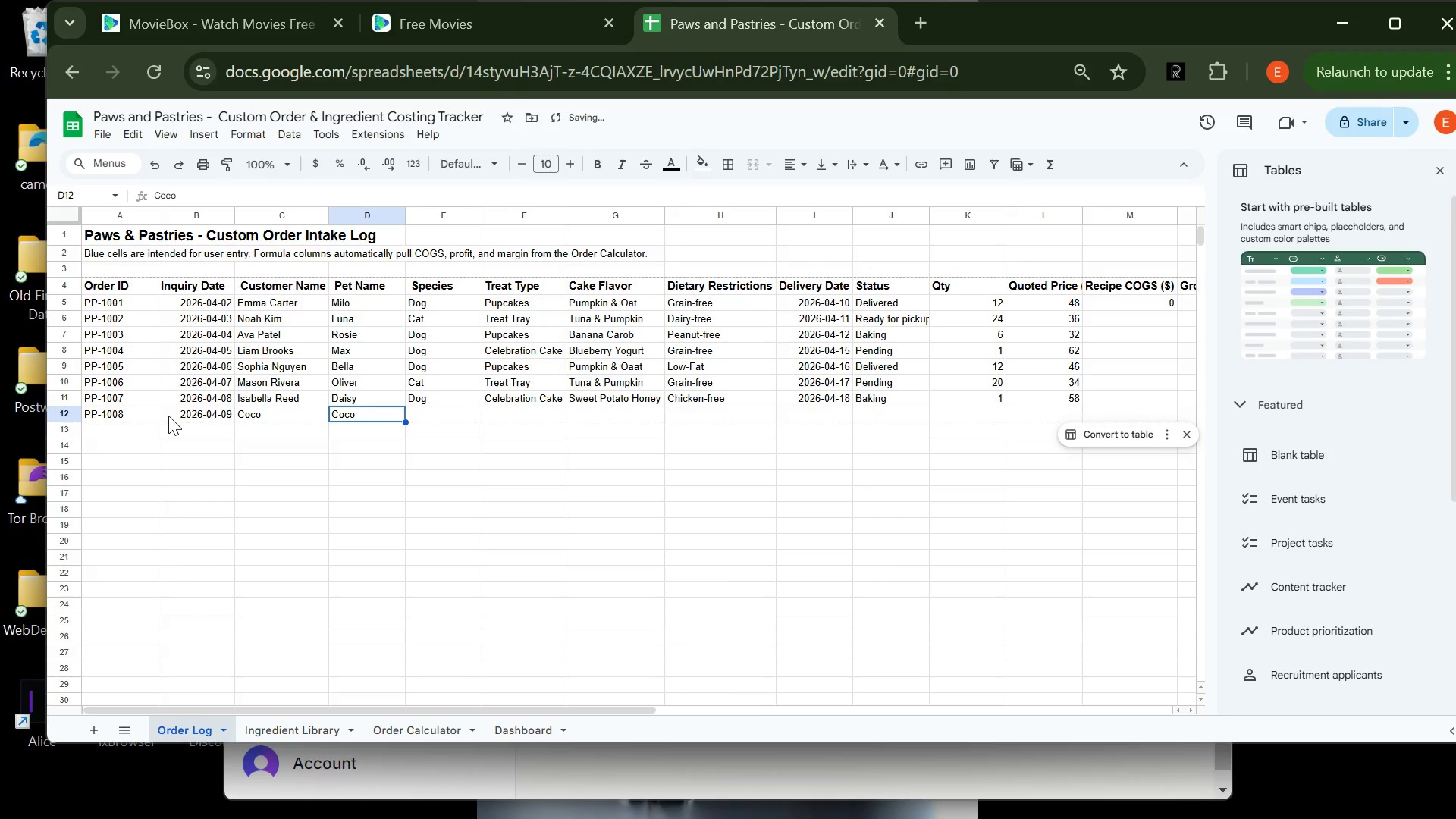 
key(ArrowLeft)
 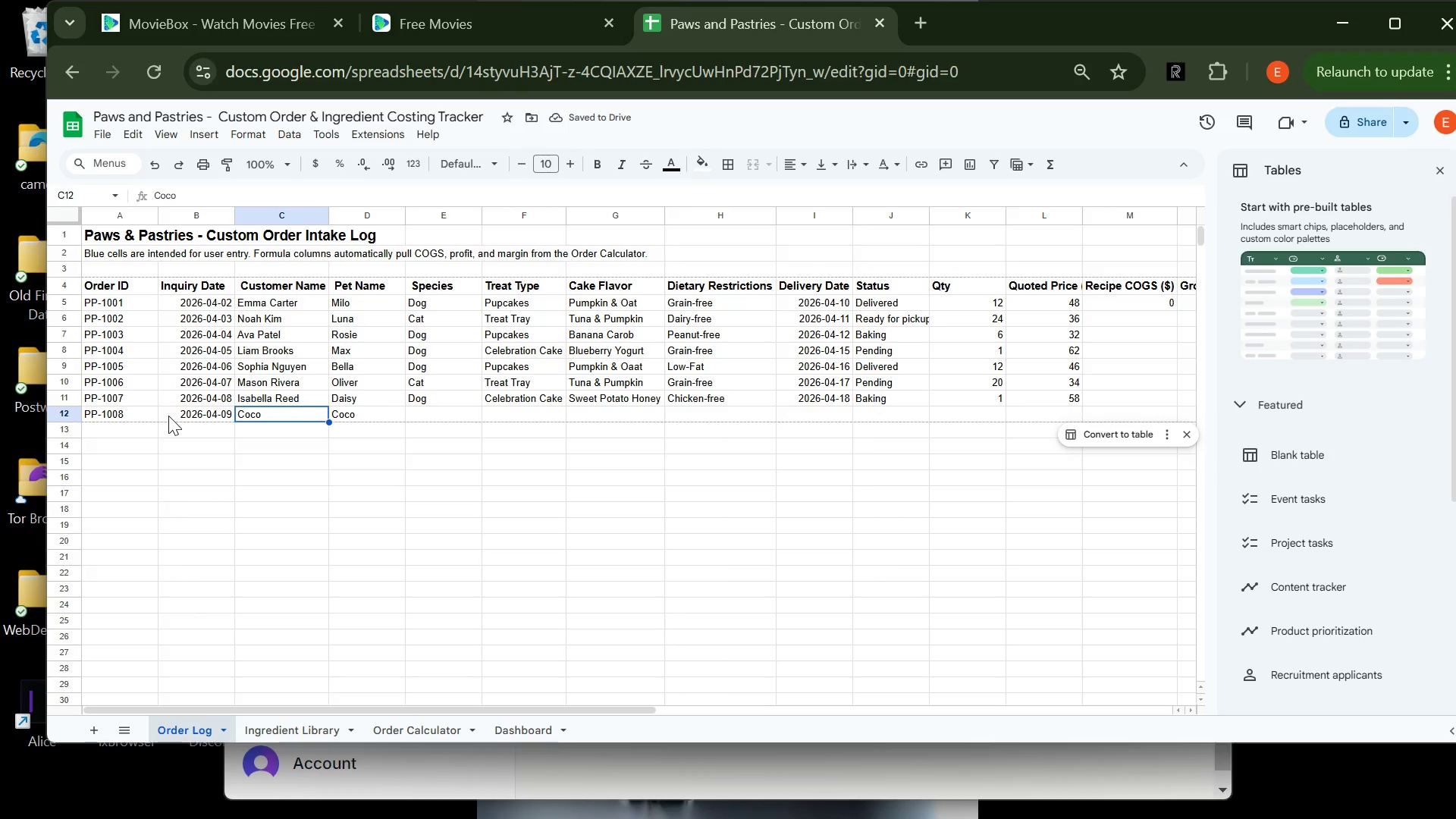 
key(Control+Z)
 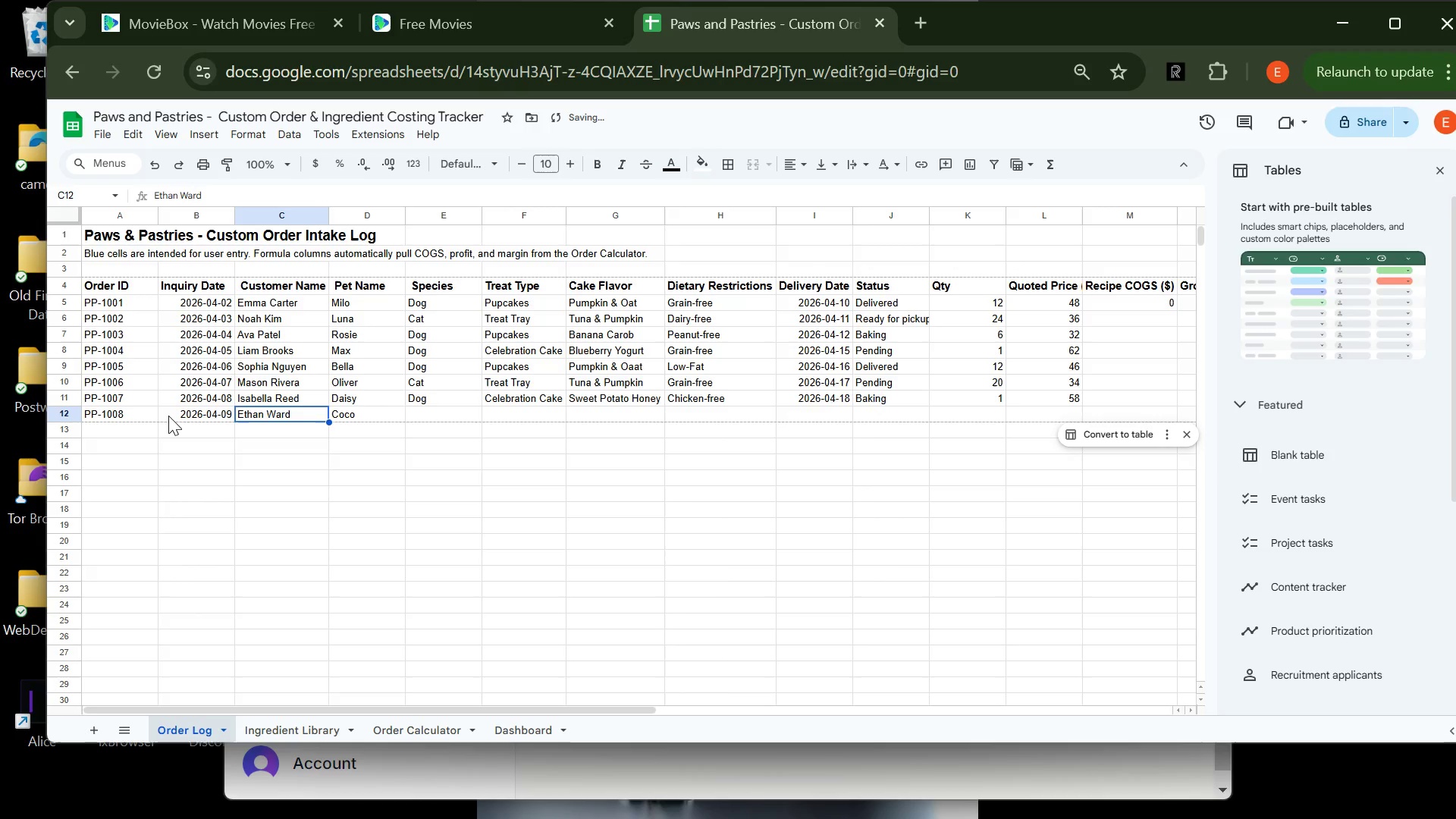 
key(Tab)
 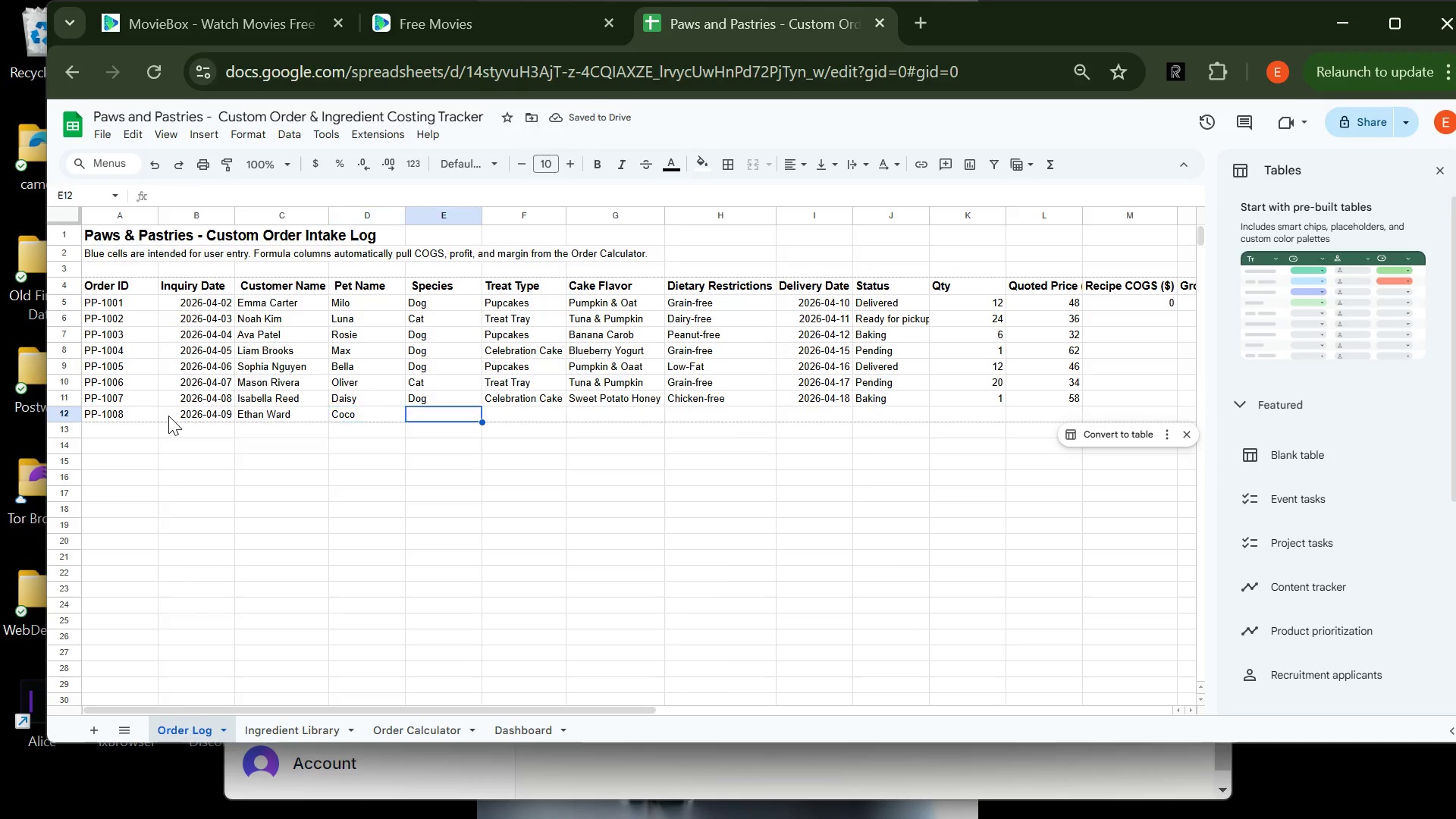 
key(Tab)
 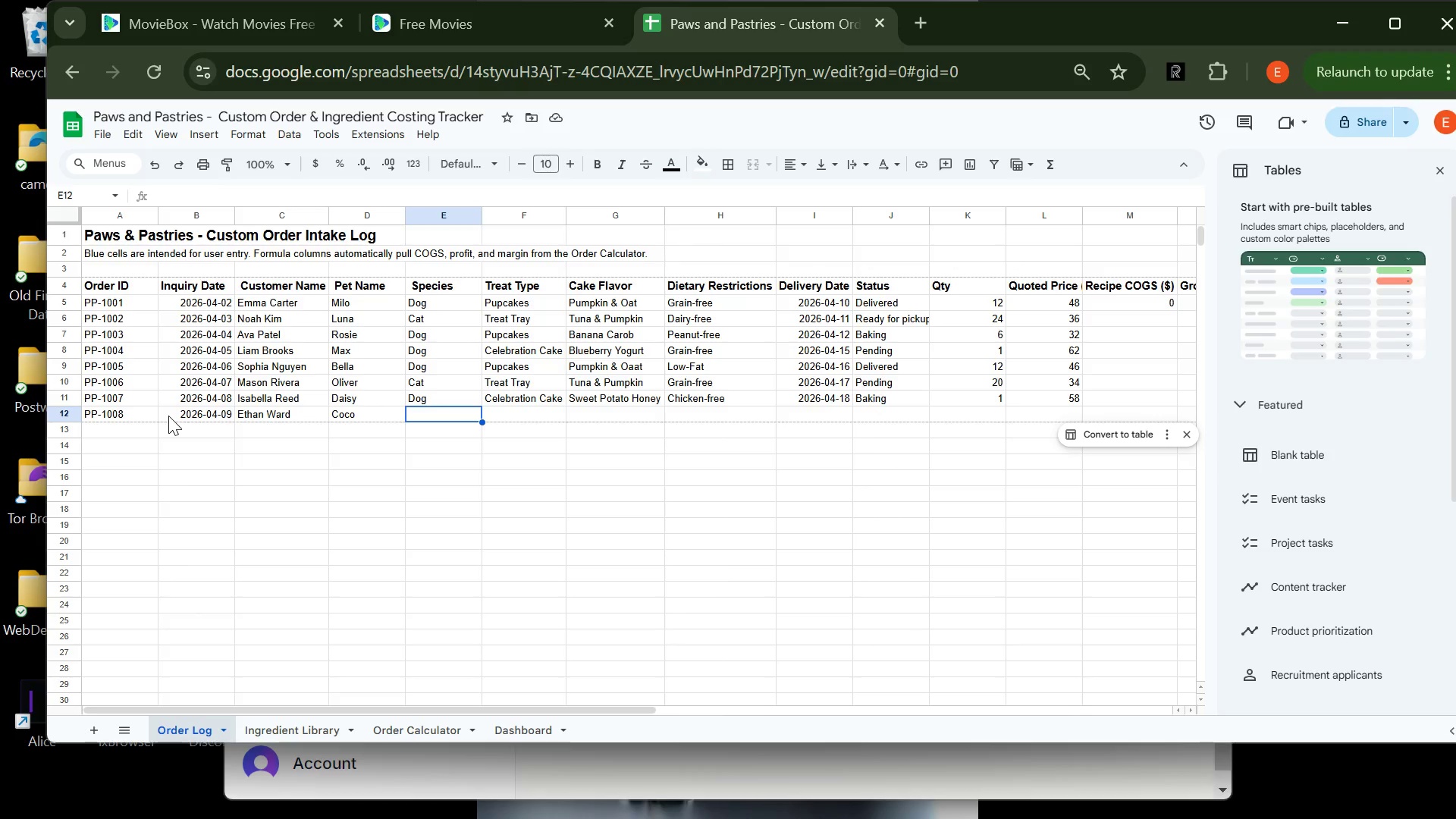 
wait(7.95)
 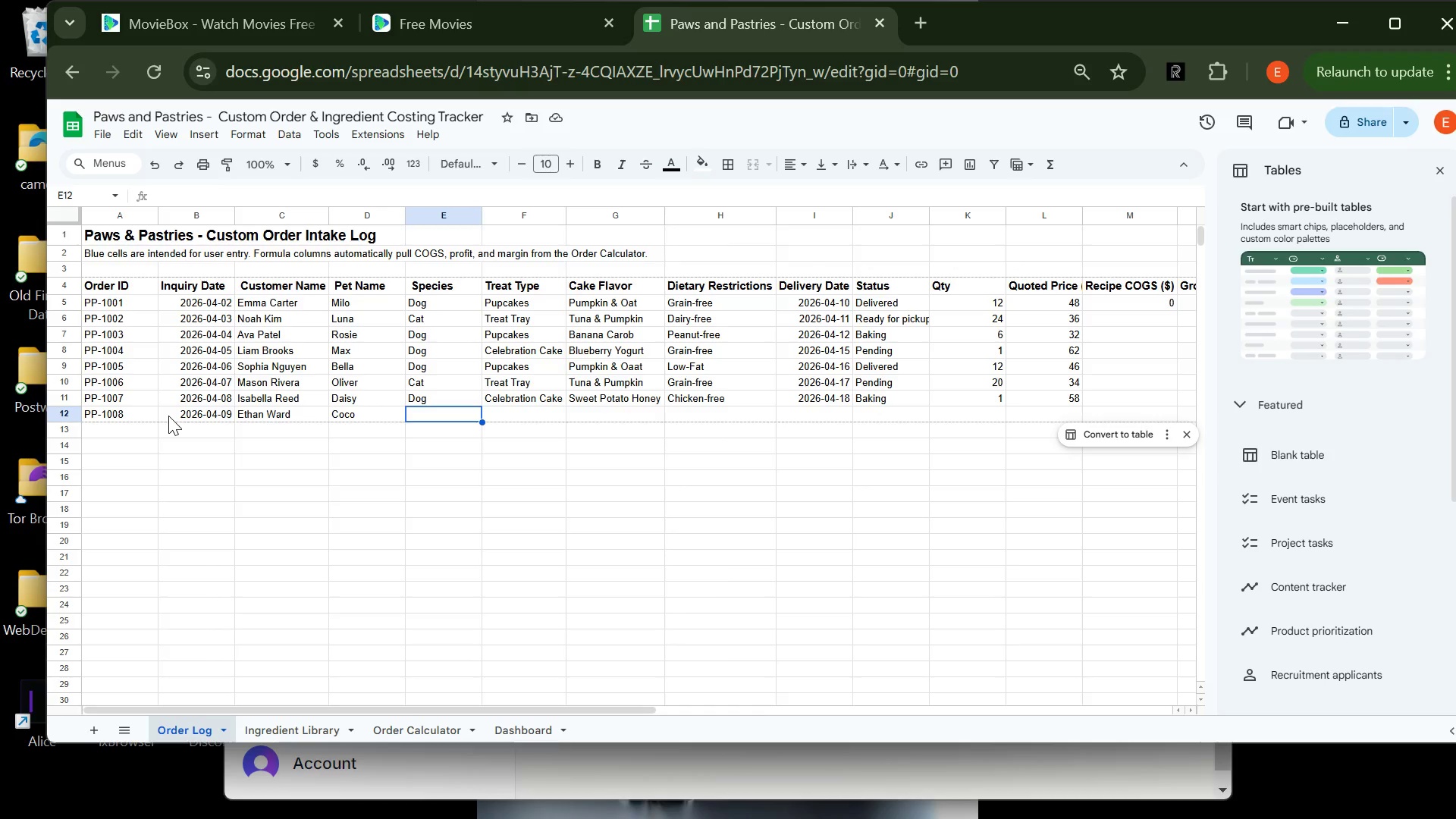 
type(Dog)
key(Tab)
type(Pu)
key(Tab)
 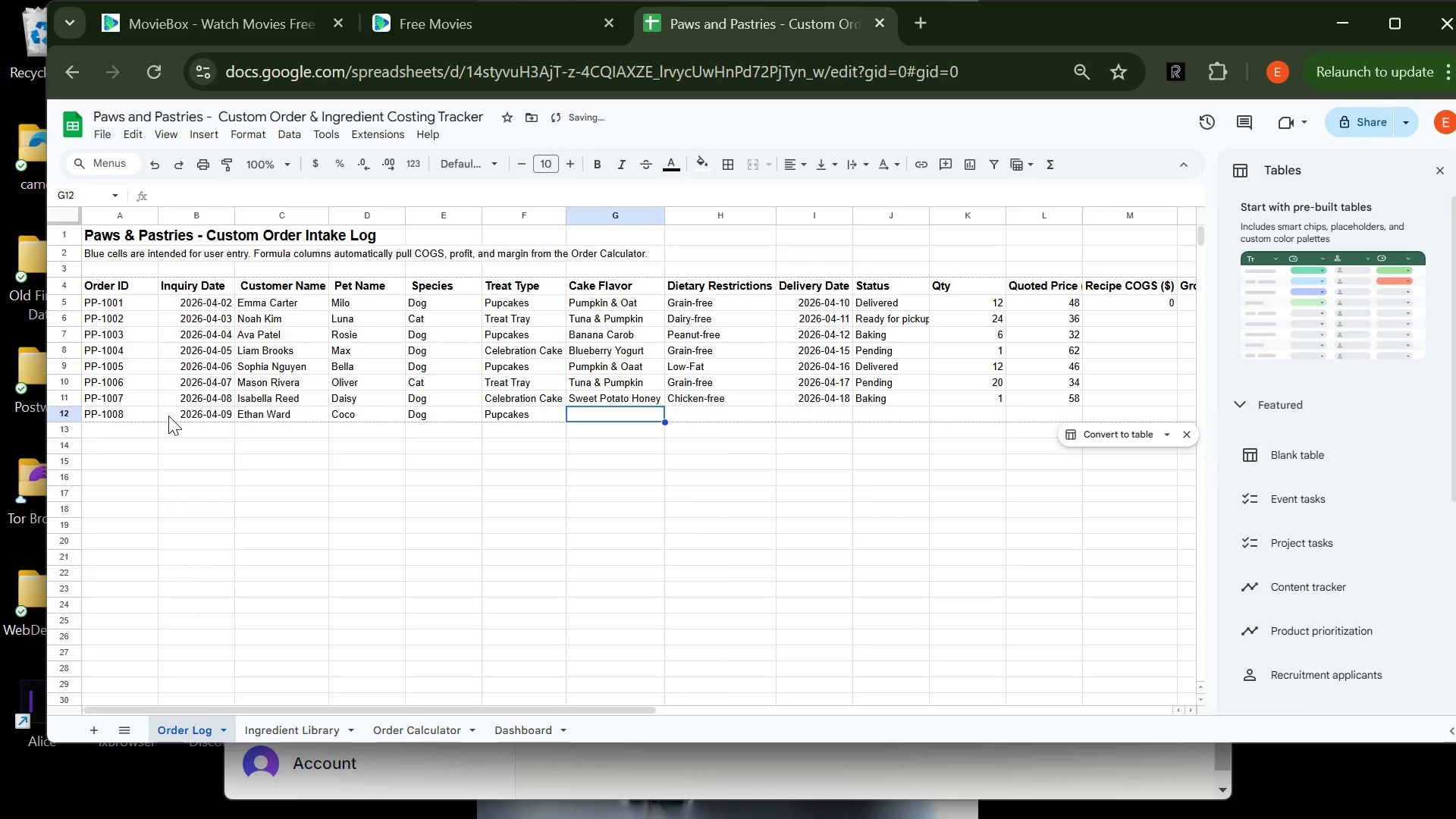 
wait(5.39)
 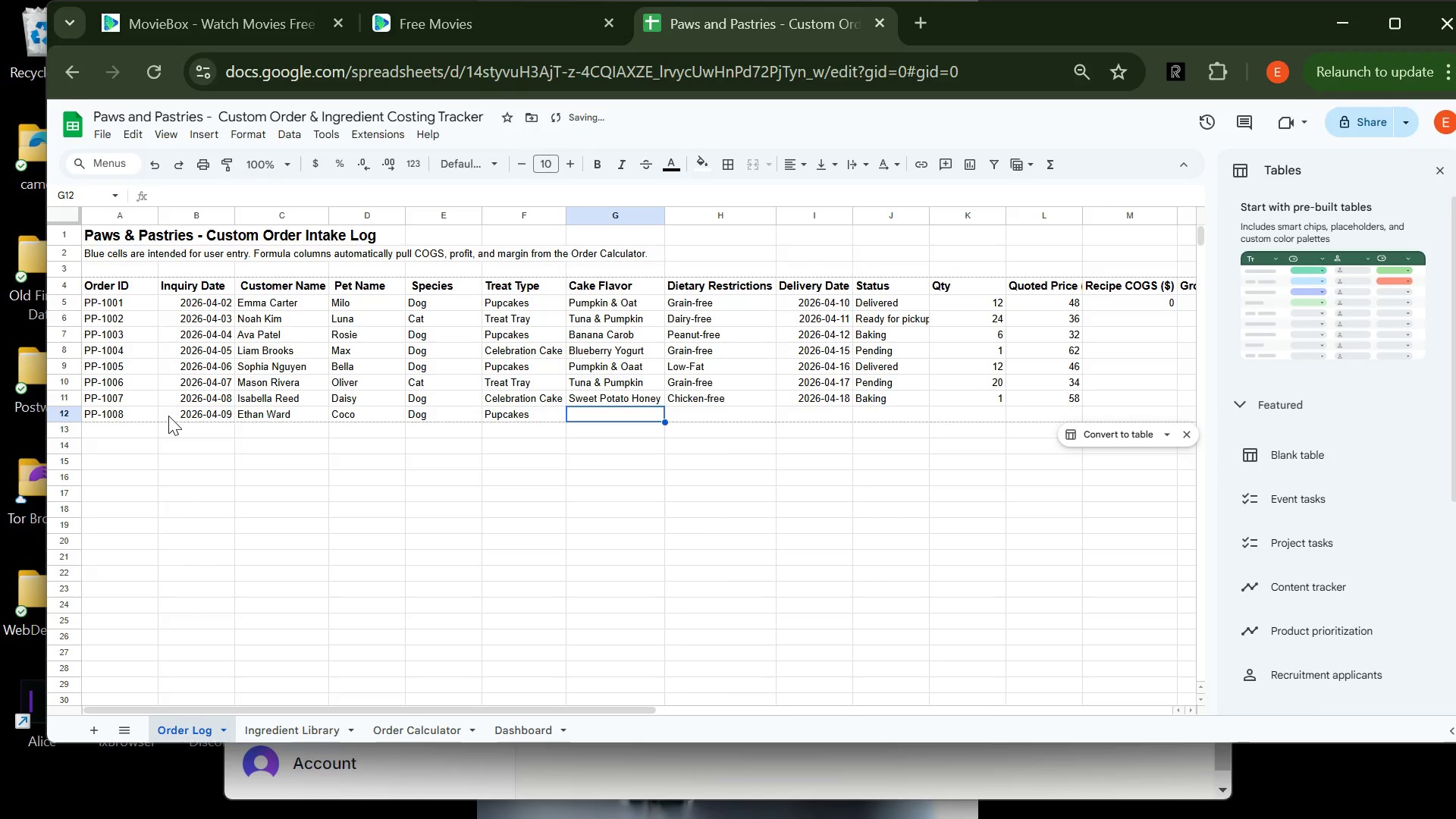 
type(Pumpkin )
 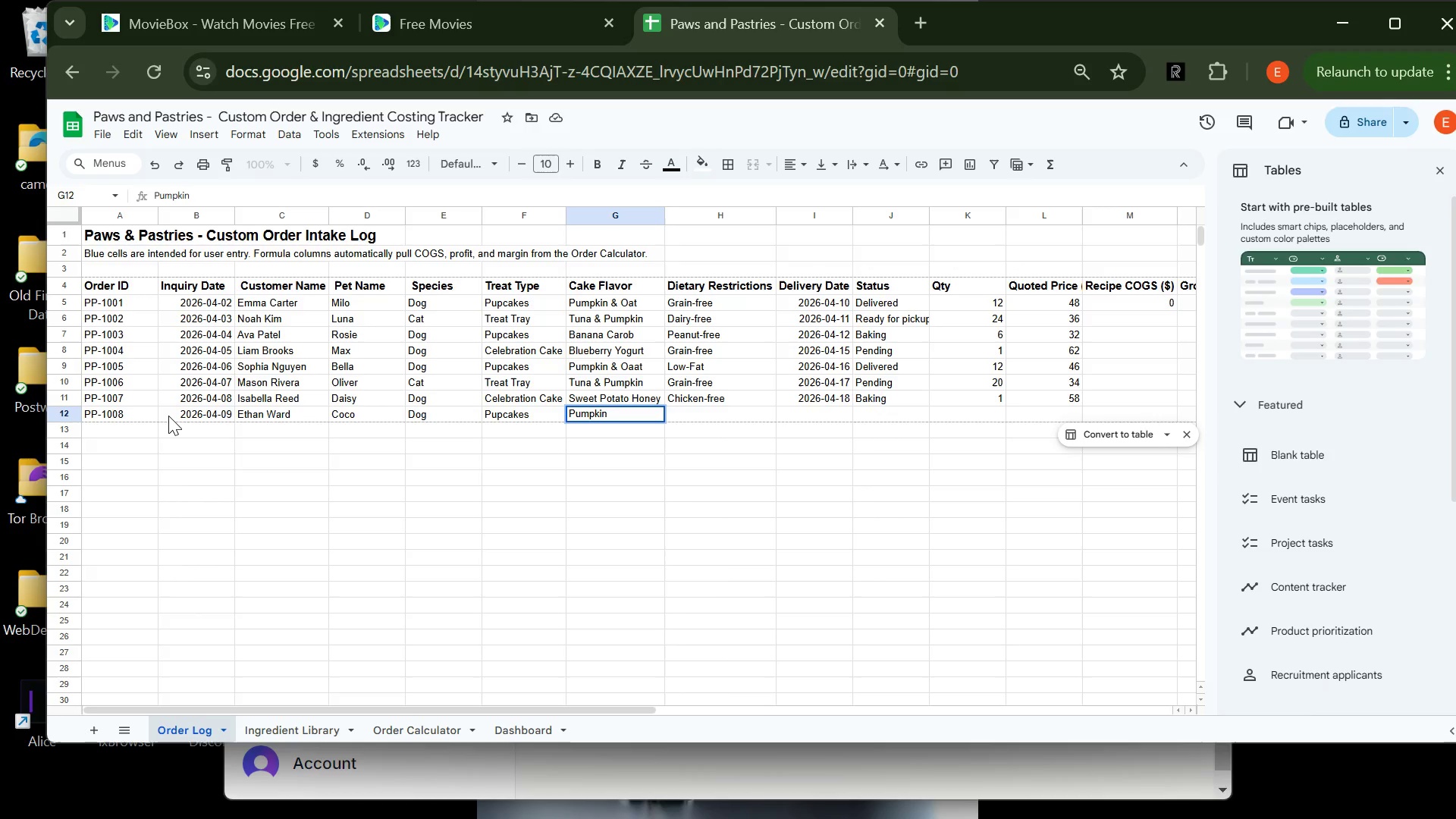 
type(& Oat)
key(Tab)
 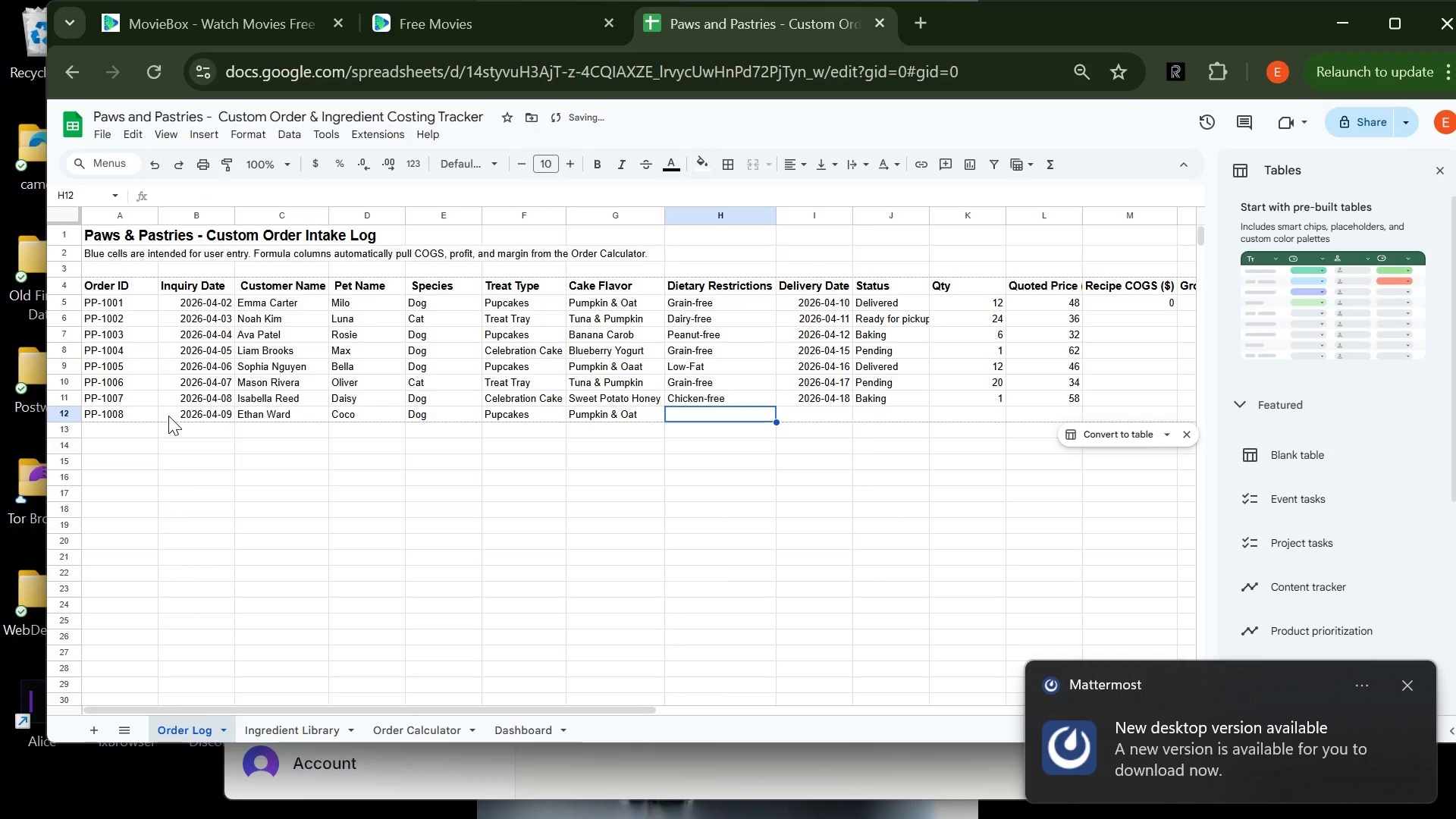 
hold_key(key=CapsLock, duration=1.03)
 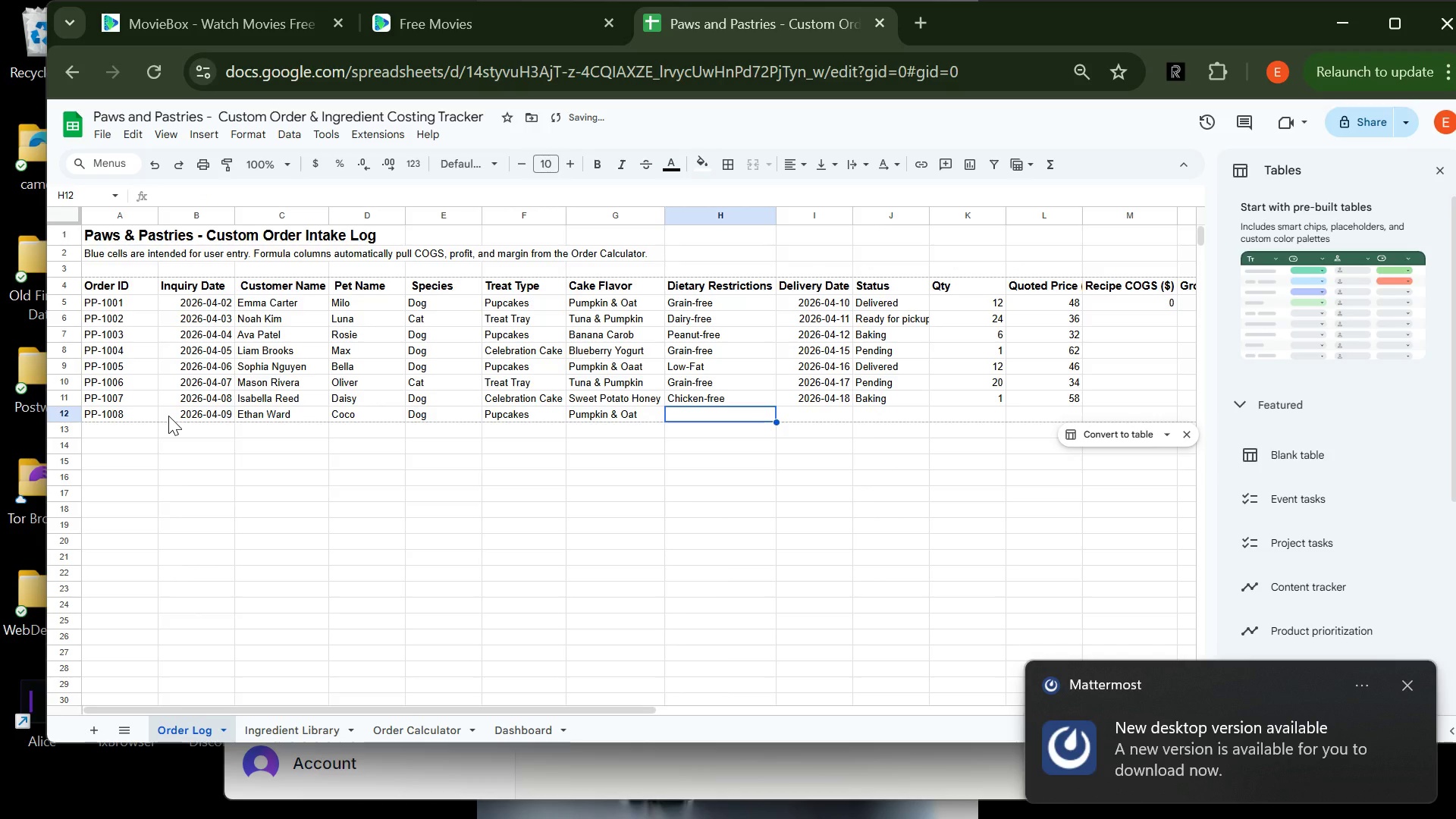 
type(Peanut)
key(Tab)
 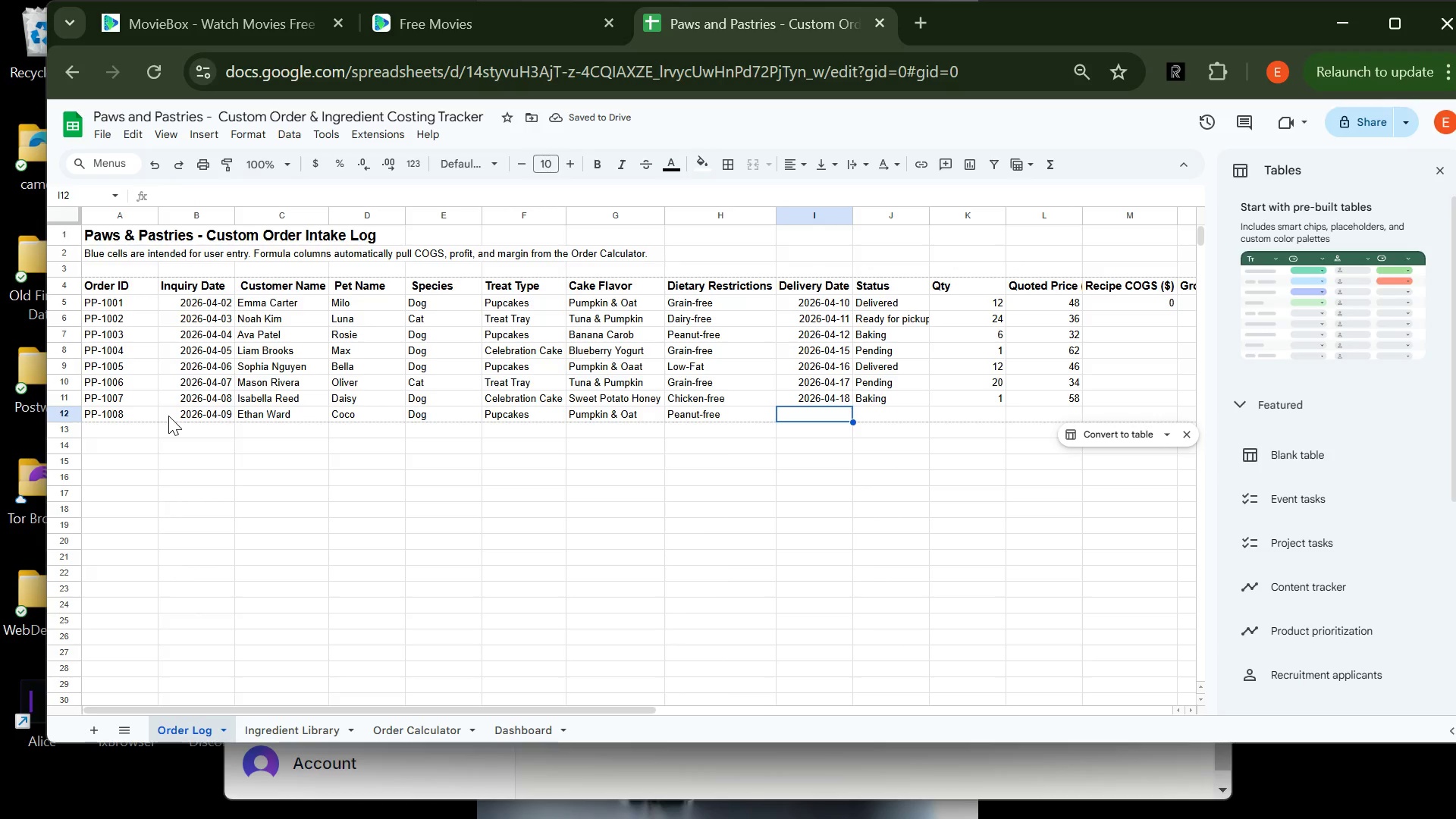 
type(2026-)
 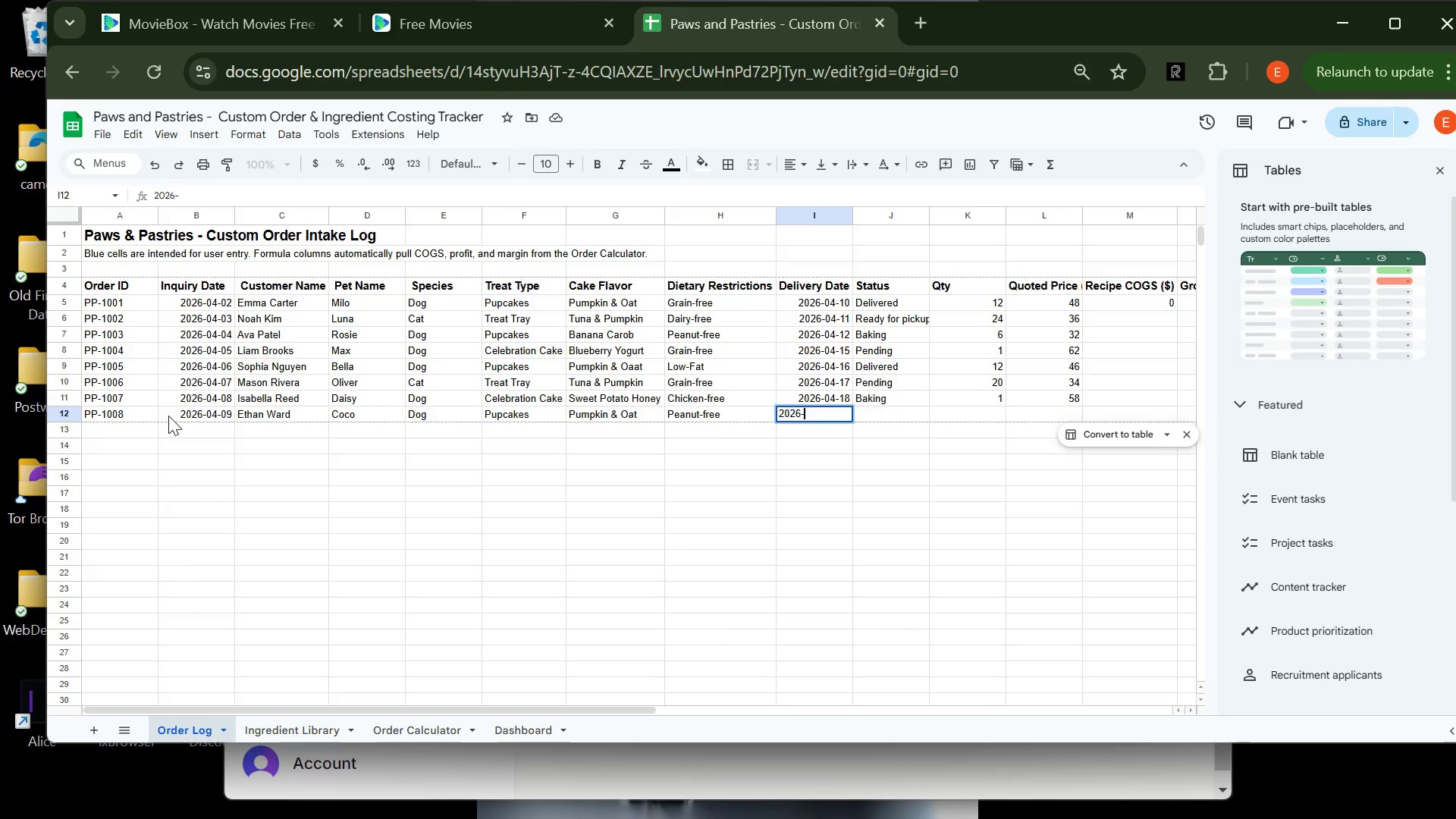 
type(04-19)
key(Tab)
type(R)
key(Tab)
 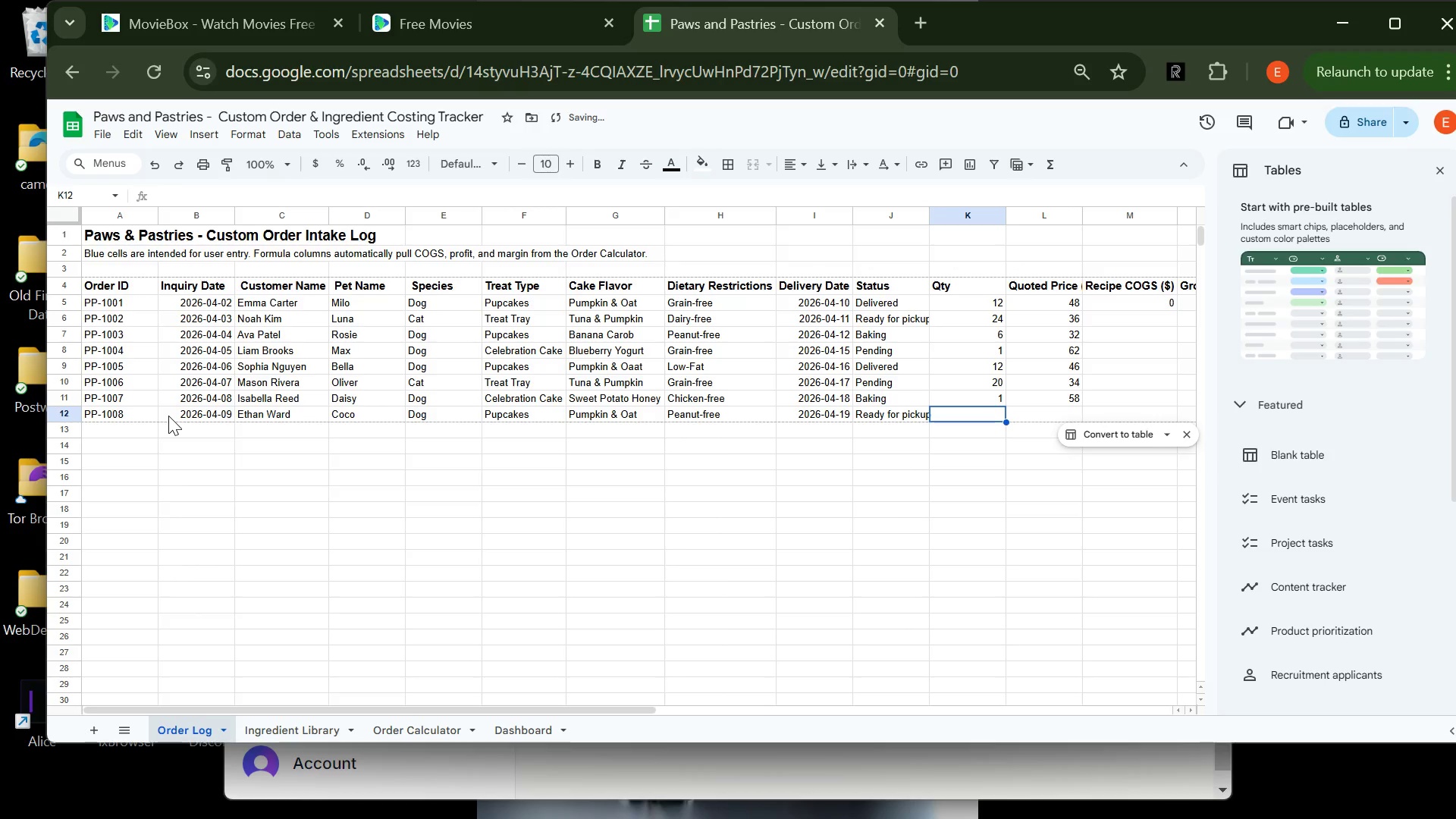 
type(12)
key(Tab)
type(47)
 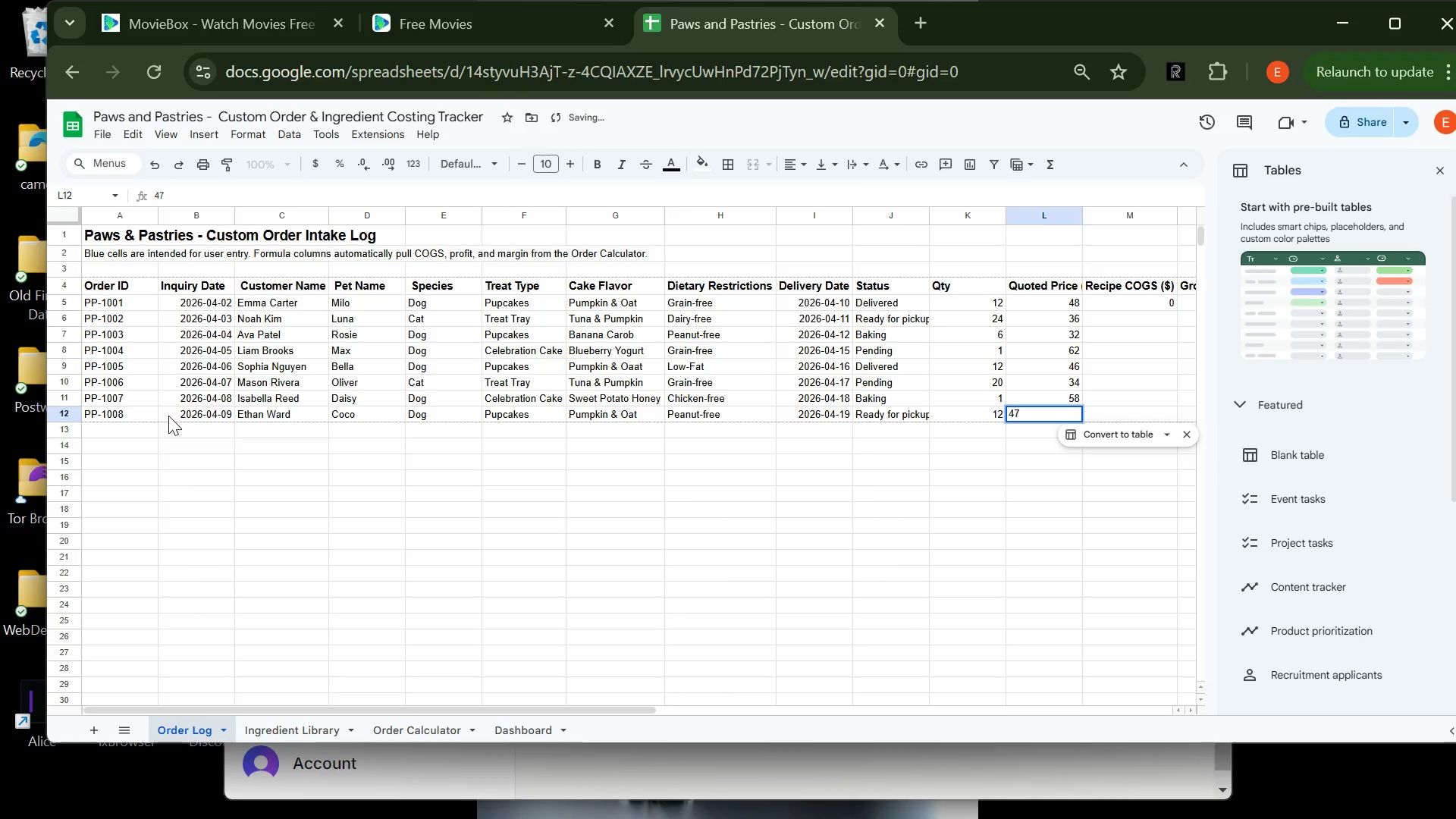 
key(Enter)
 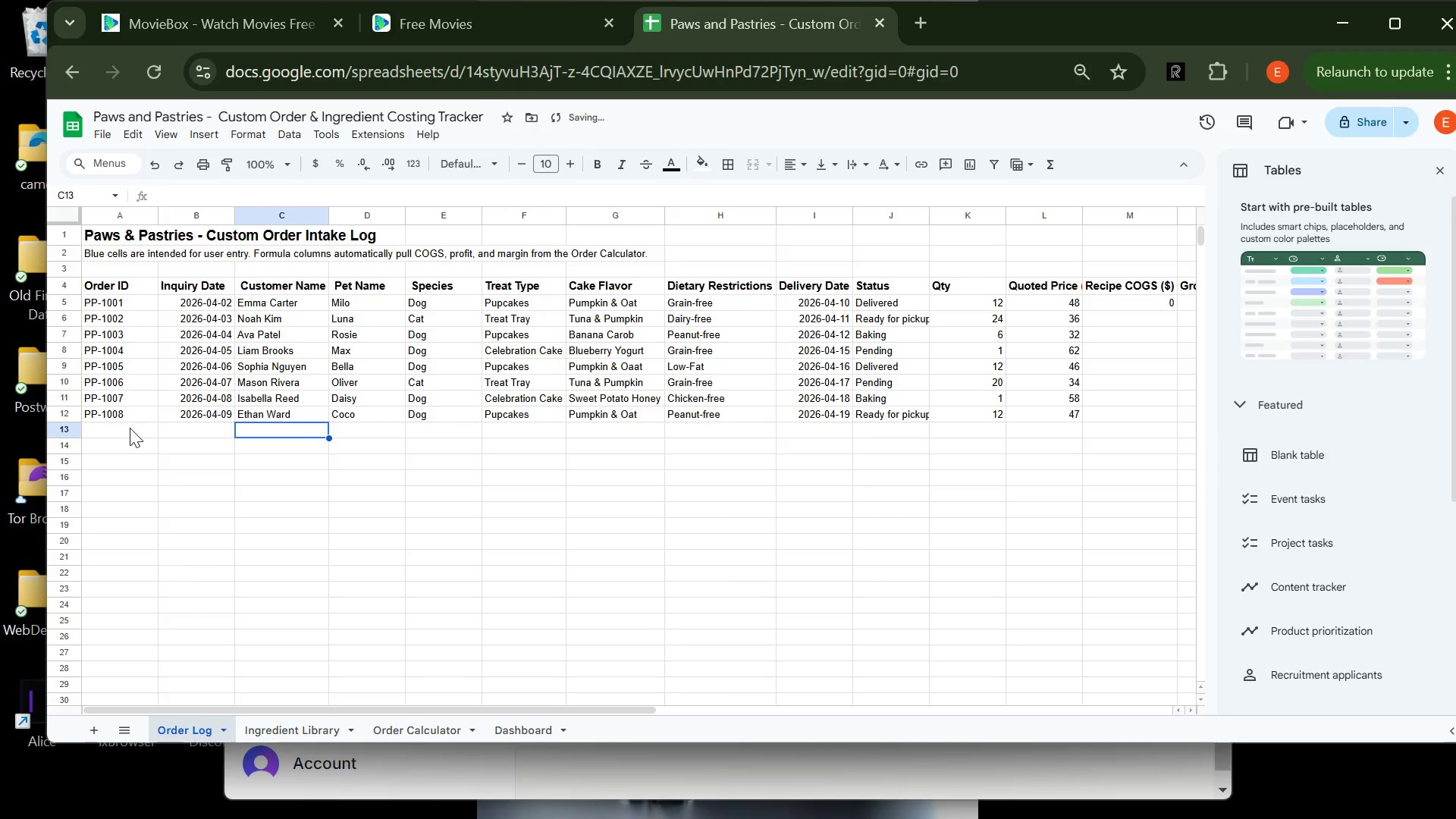 
left_click([121, 428])
 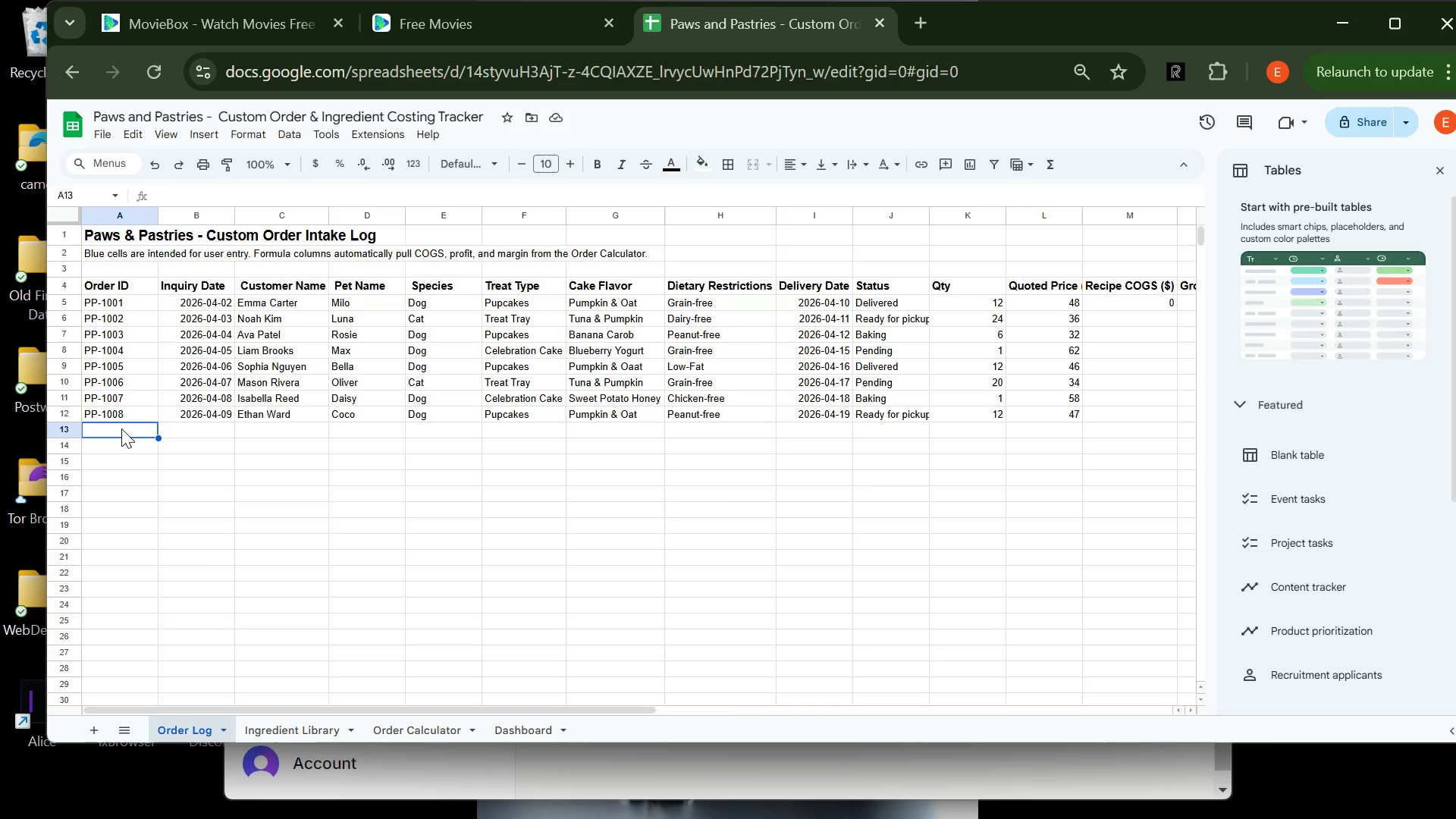 
type(PP-1009)
key(Tab)
type(2026-04-10)
key(Tab)
type(Harper Lewis)
key(Tab)
type(Simba)
key(Tab)
type(Cat)
key(Tab)
type(Te)
key(Backspace)
type(reat Try)
key(Tab)
type(TUn)
key(Tab)
 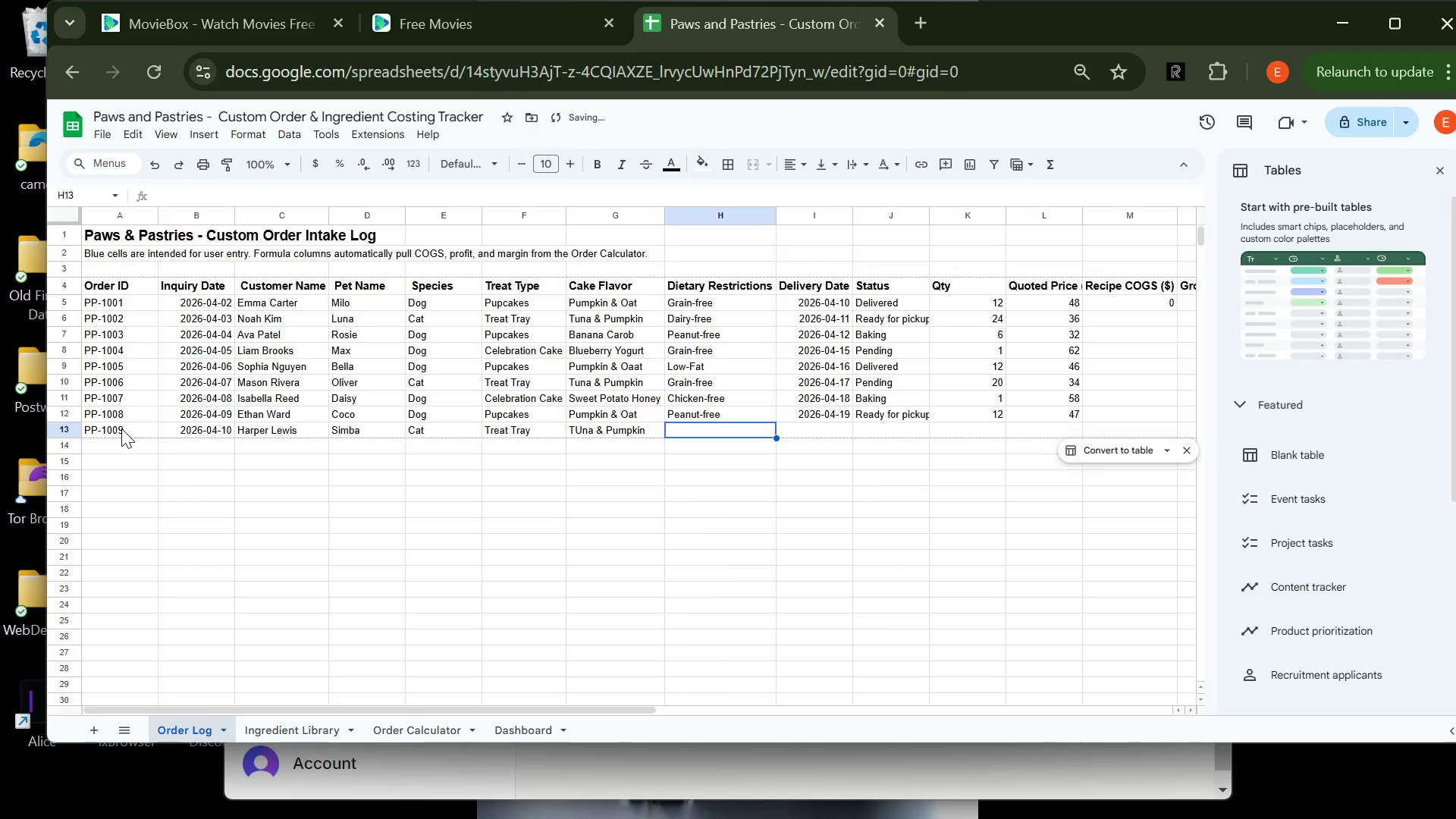 
double_click([588, 433])
 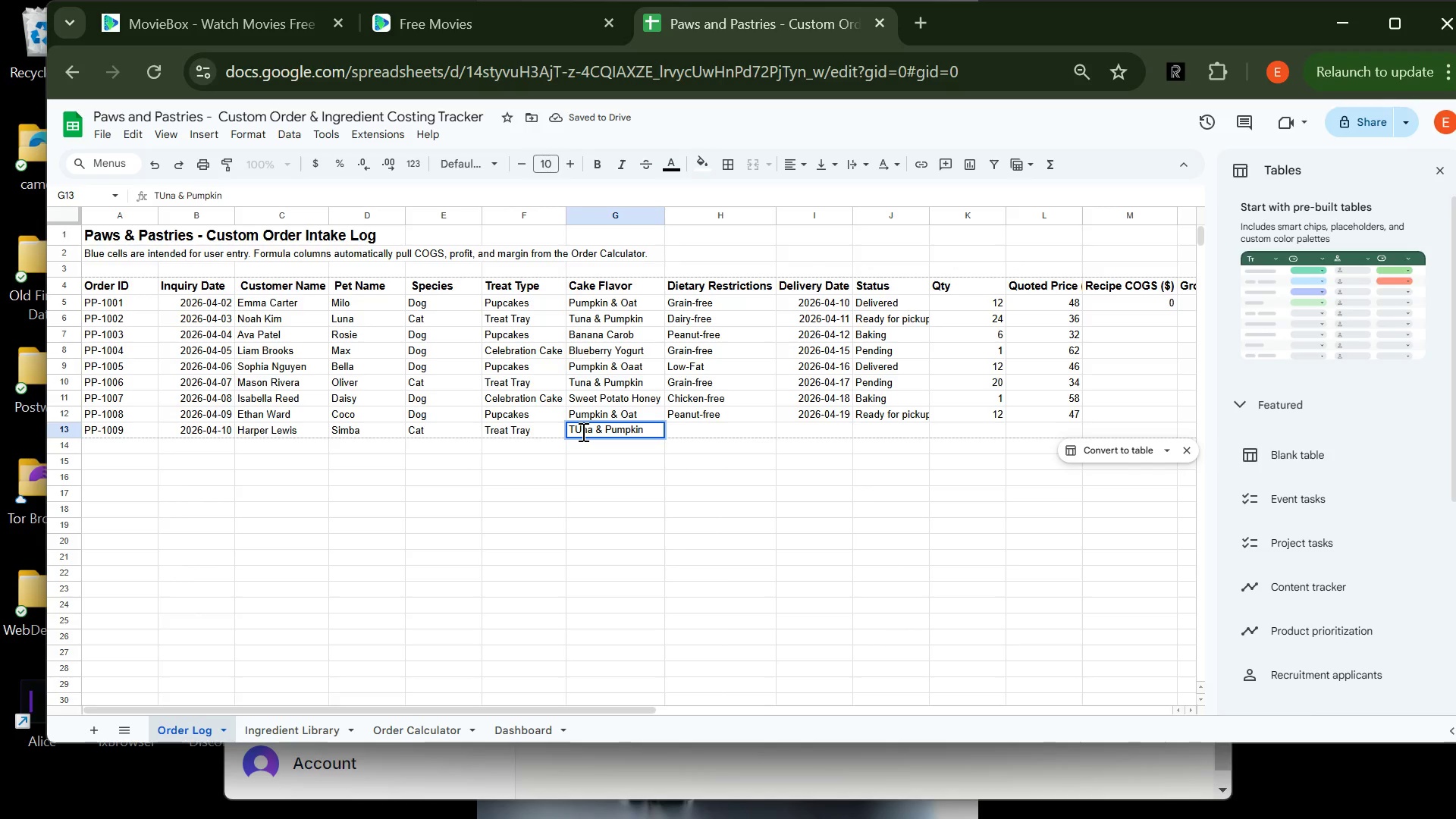 
left_click([582, 431])
 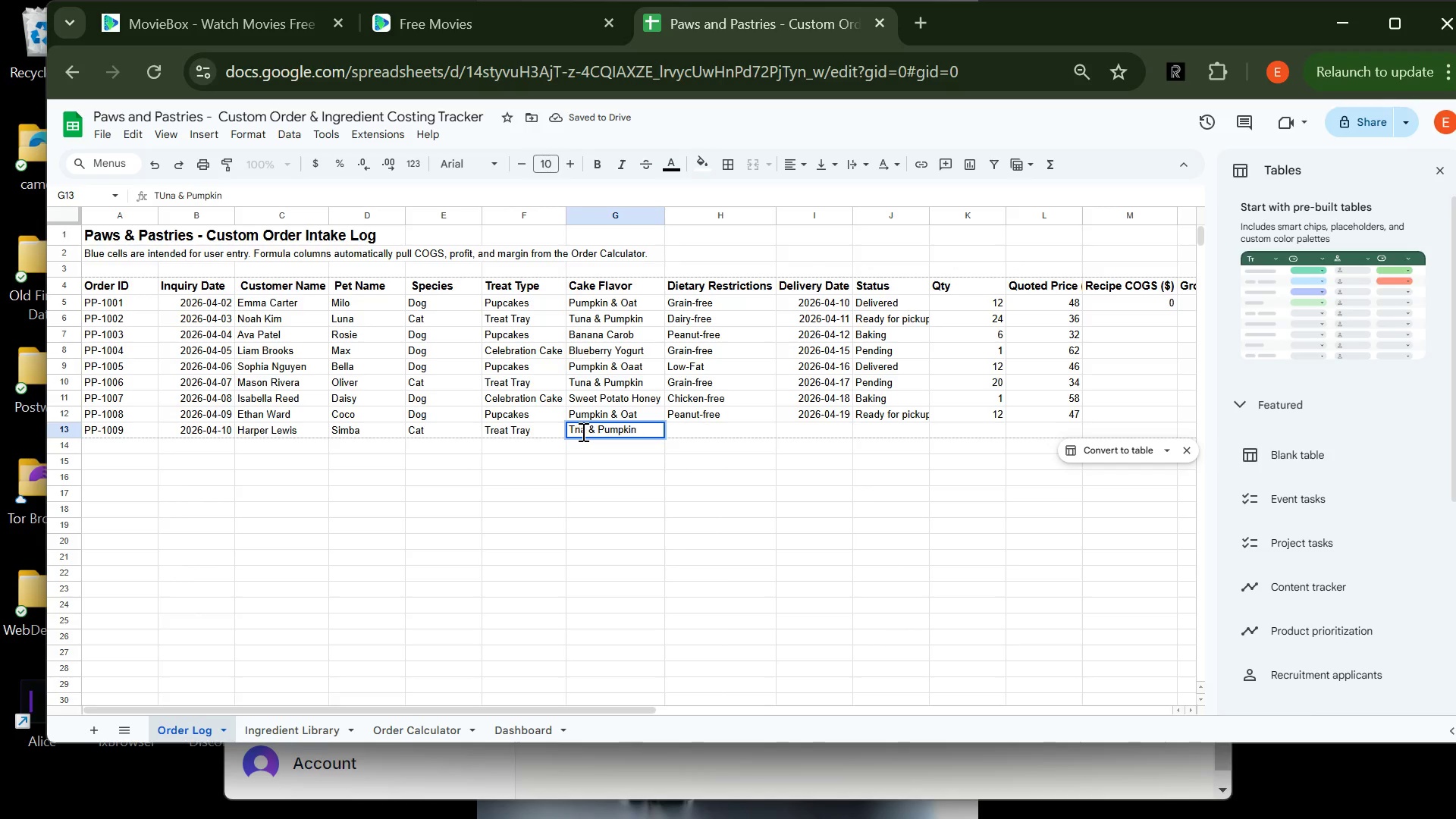 
key(Backspace)
 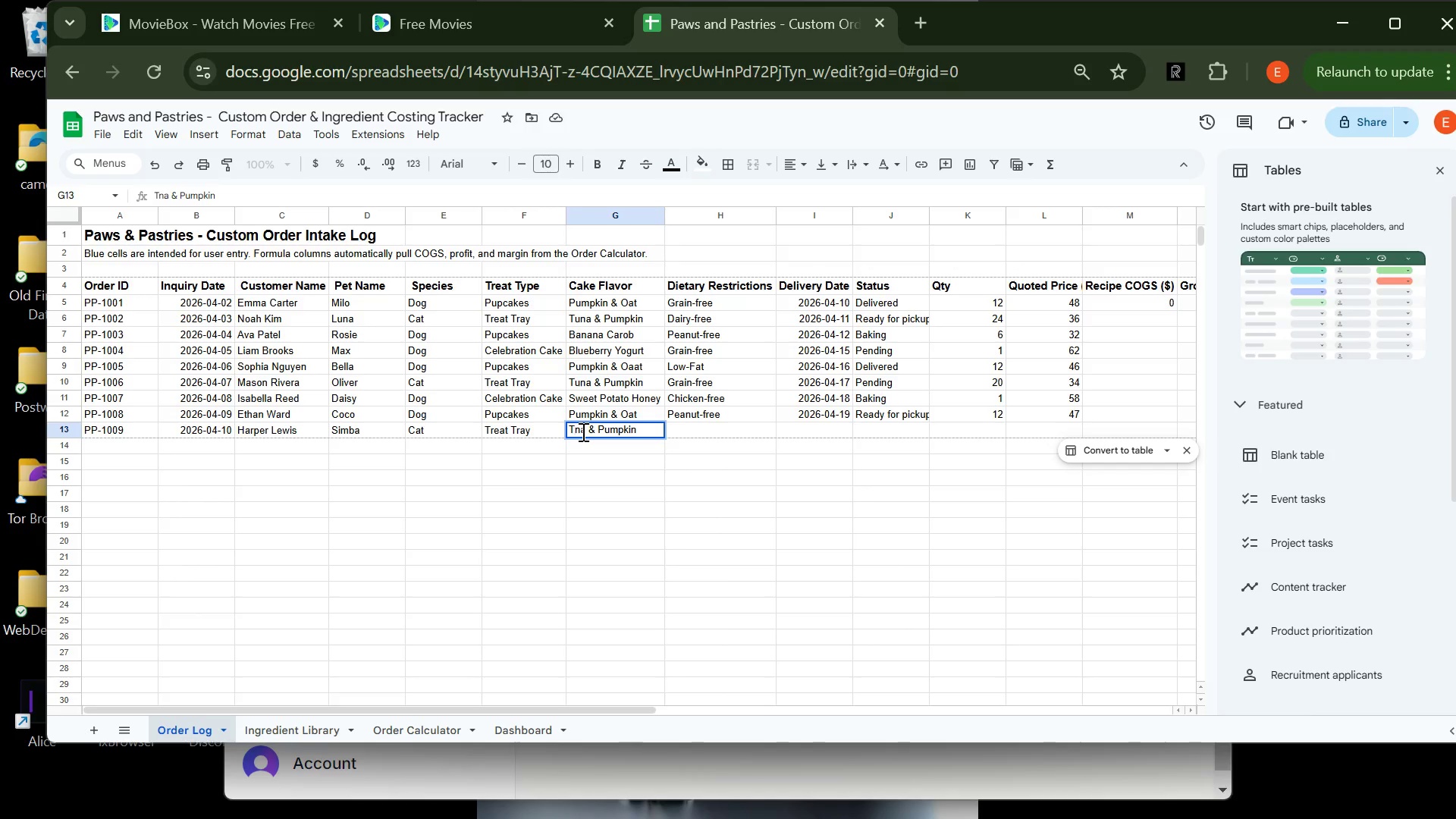 
key(U)
 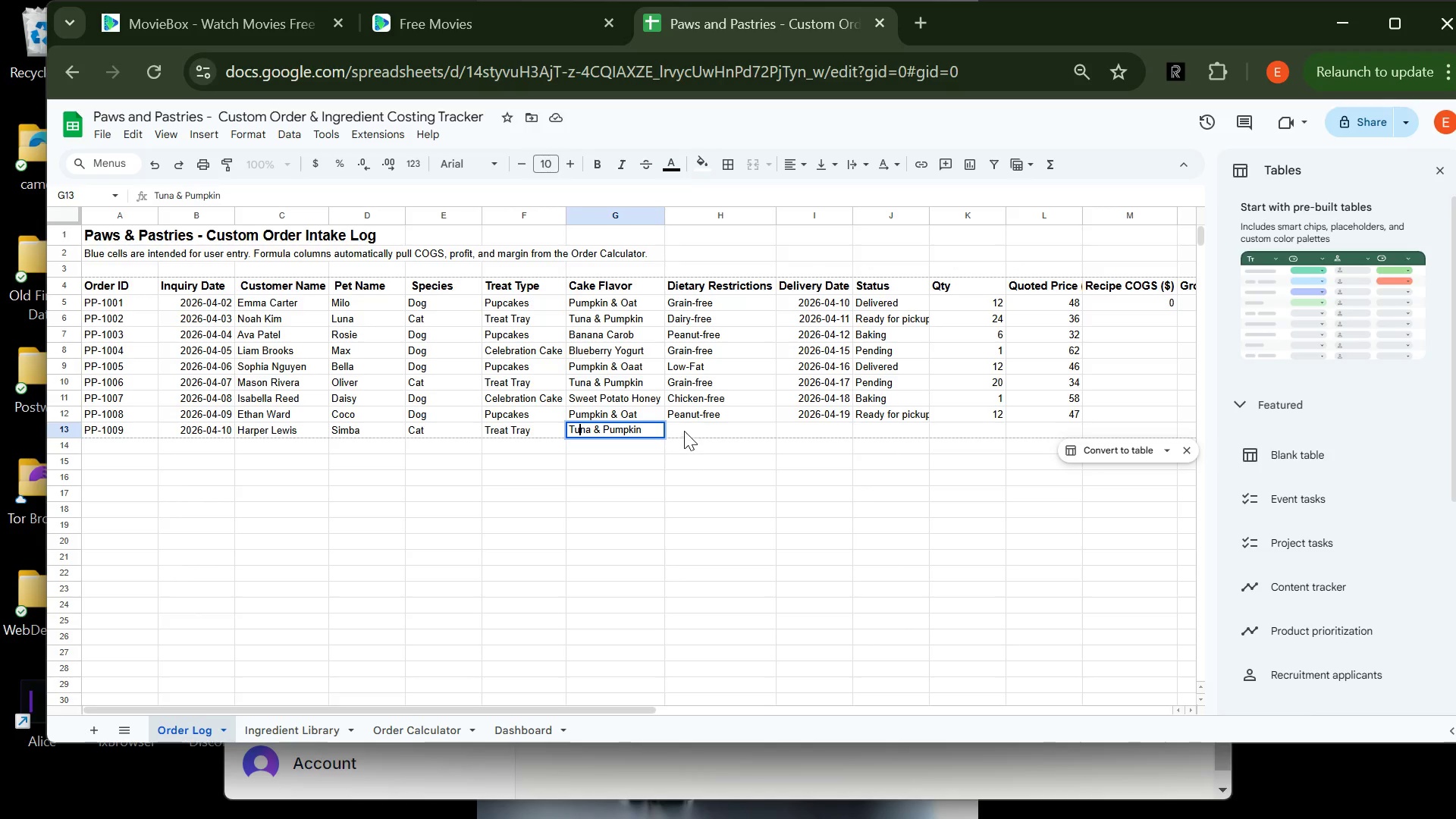 
left_click([685, 431])
 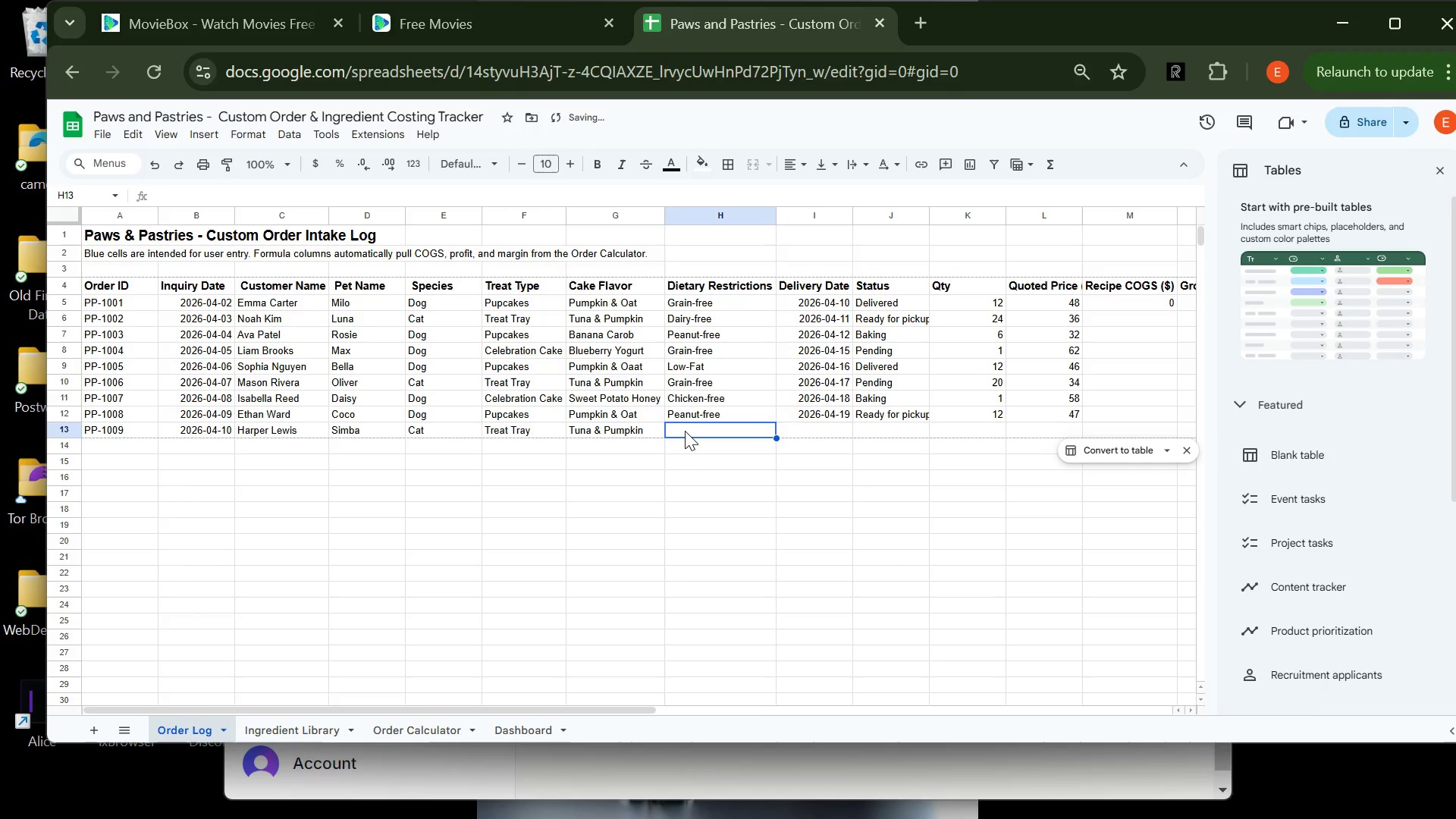 
type(No chich)
key(Backspace)
type(ken)
key(Tab)
type(2026-)
 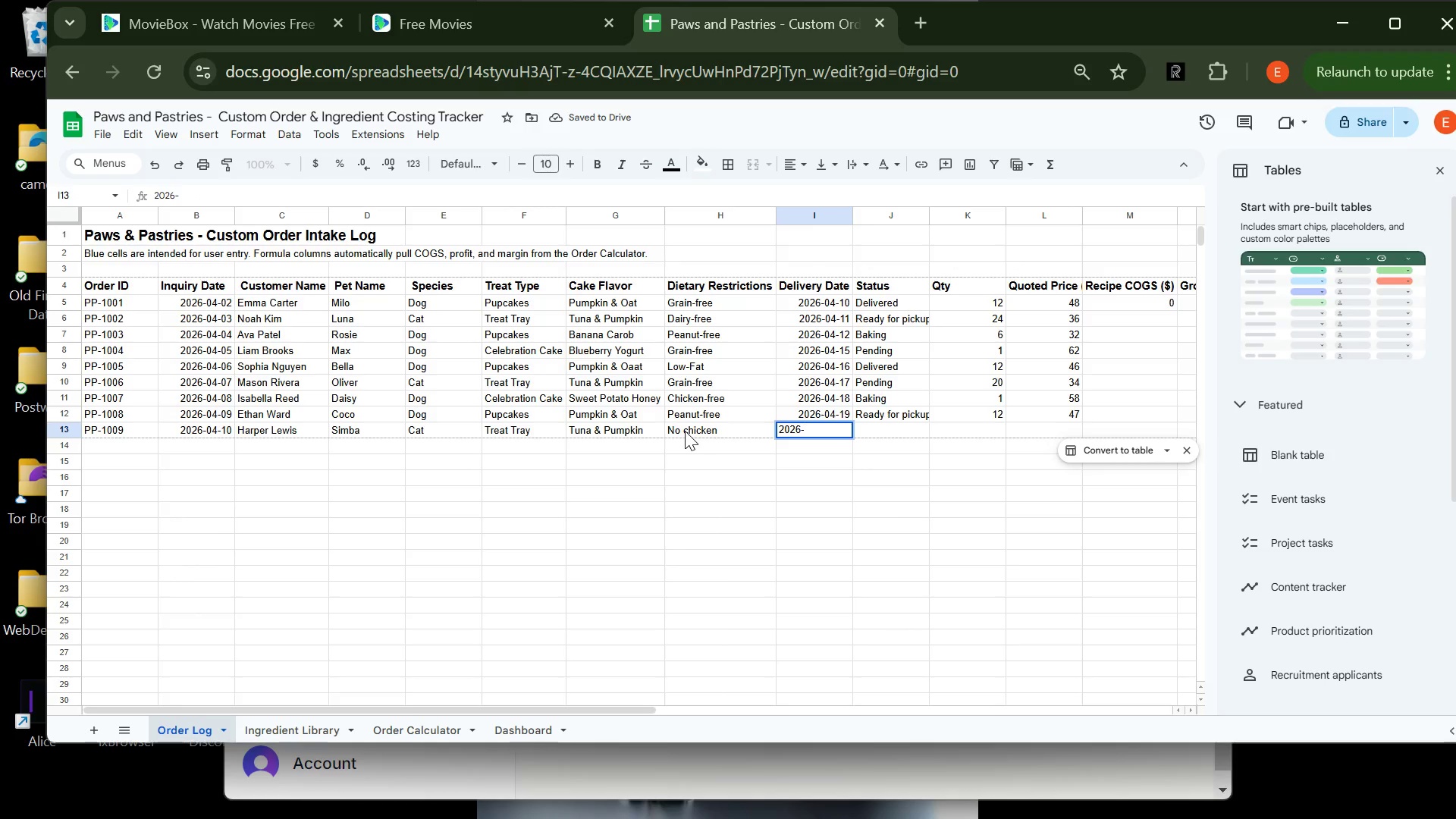 
type(04-20)
key(Tab)
type(De)
key(Tab)
type(18)
key(Tab)
type(35)
 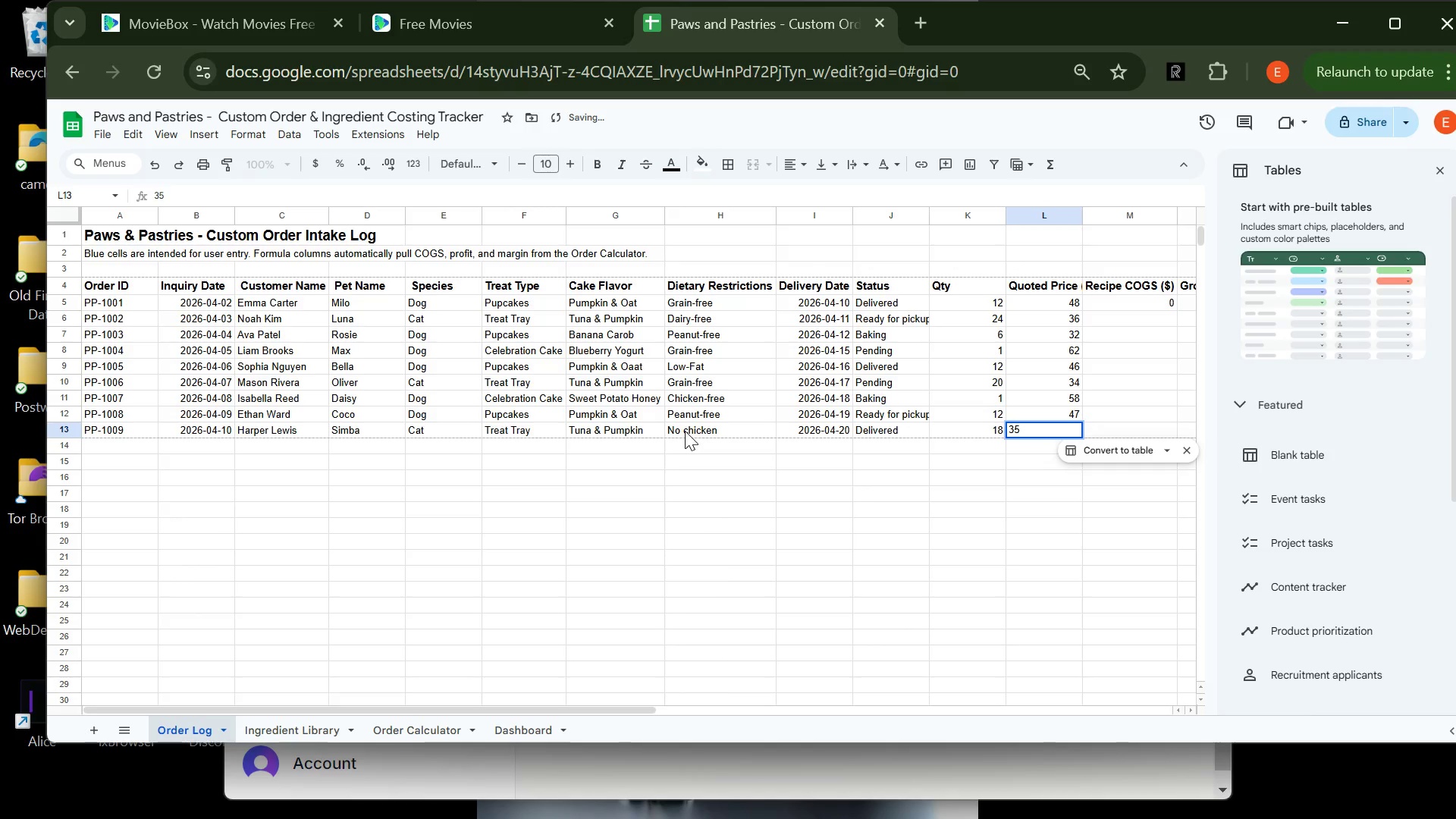 
key(Enter)
 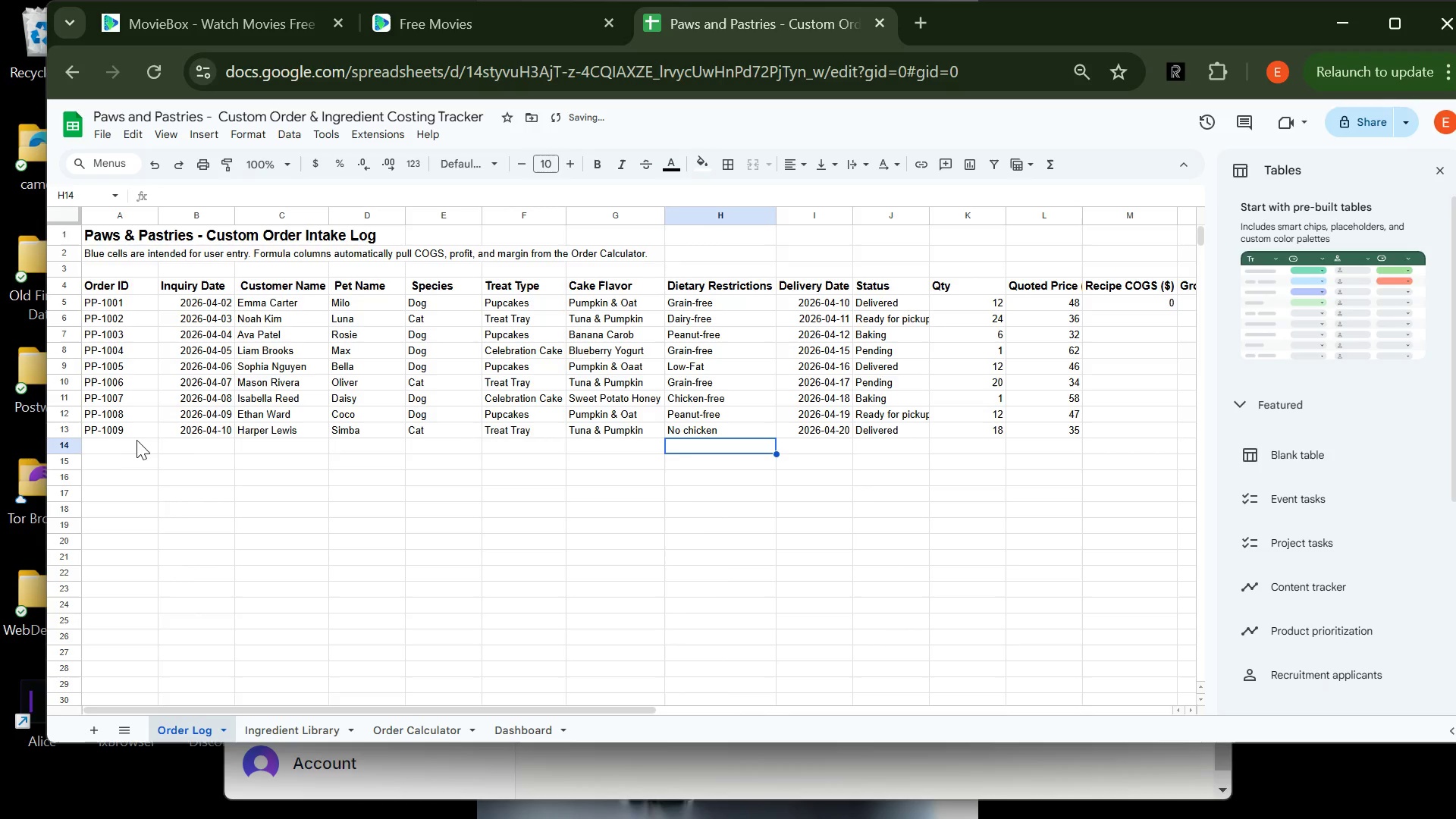 
left_click([132, 450])
 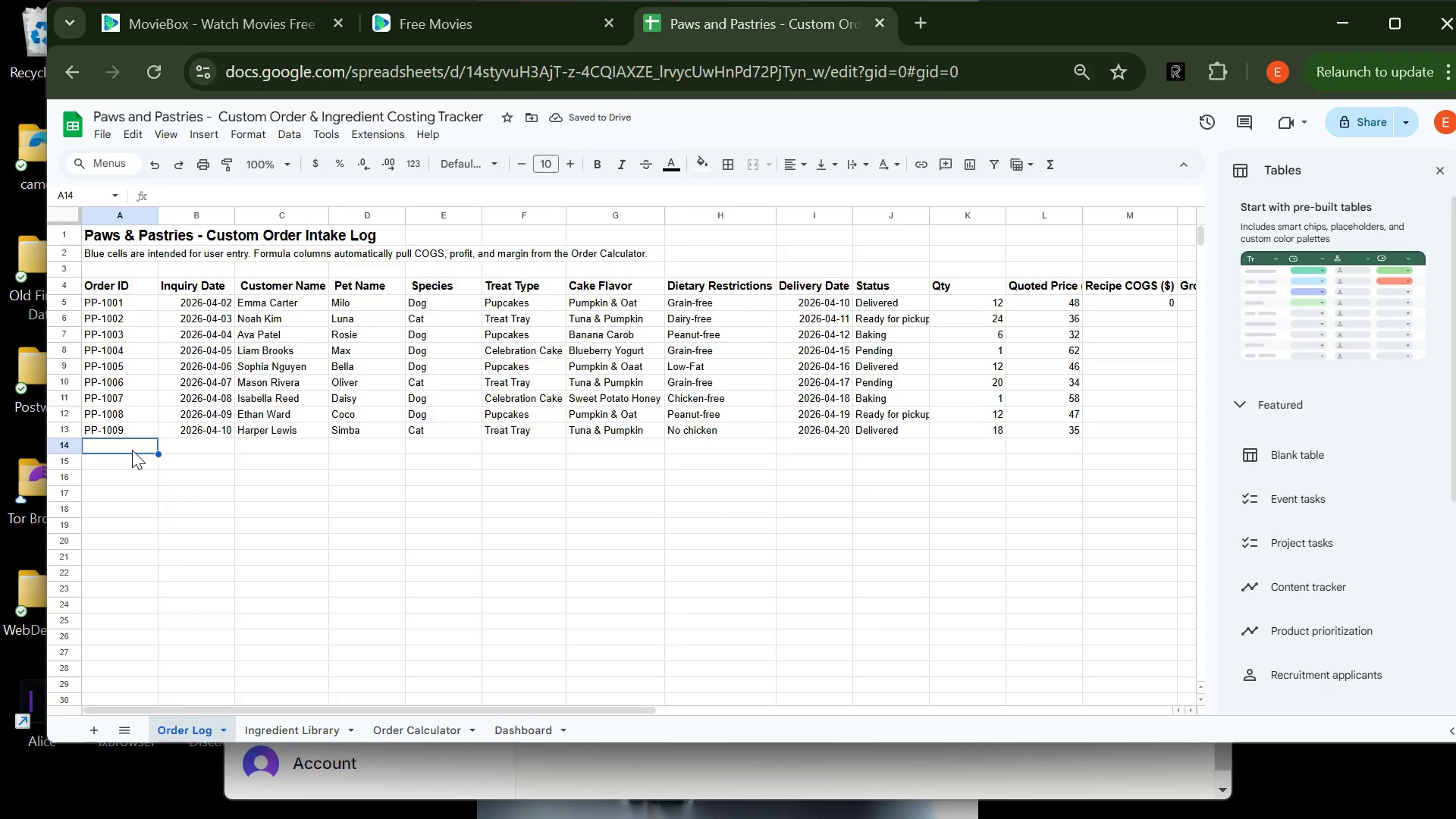 
type(PP-0)
key(Backspace)
type(1010)
key(Tab)
type(2026)
 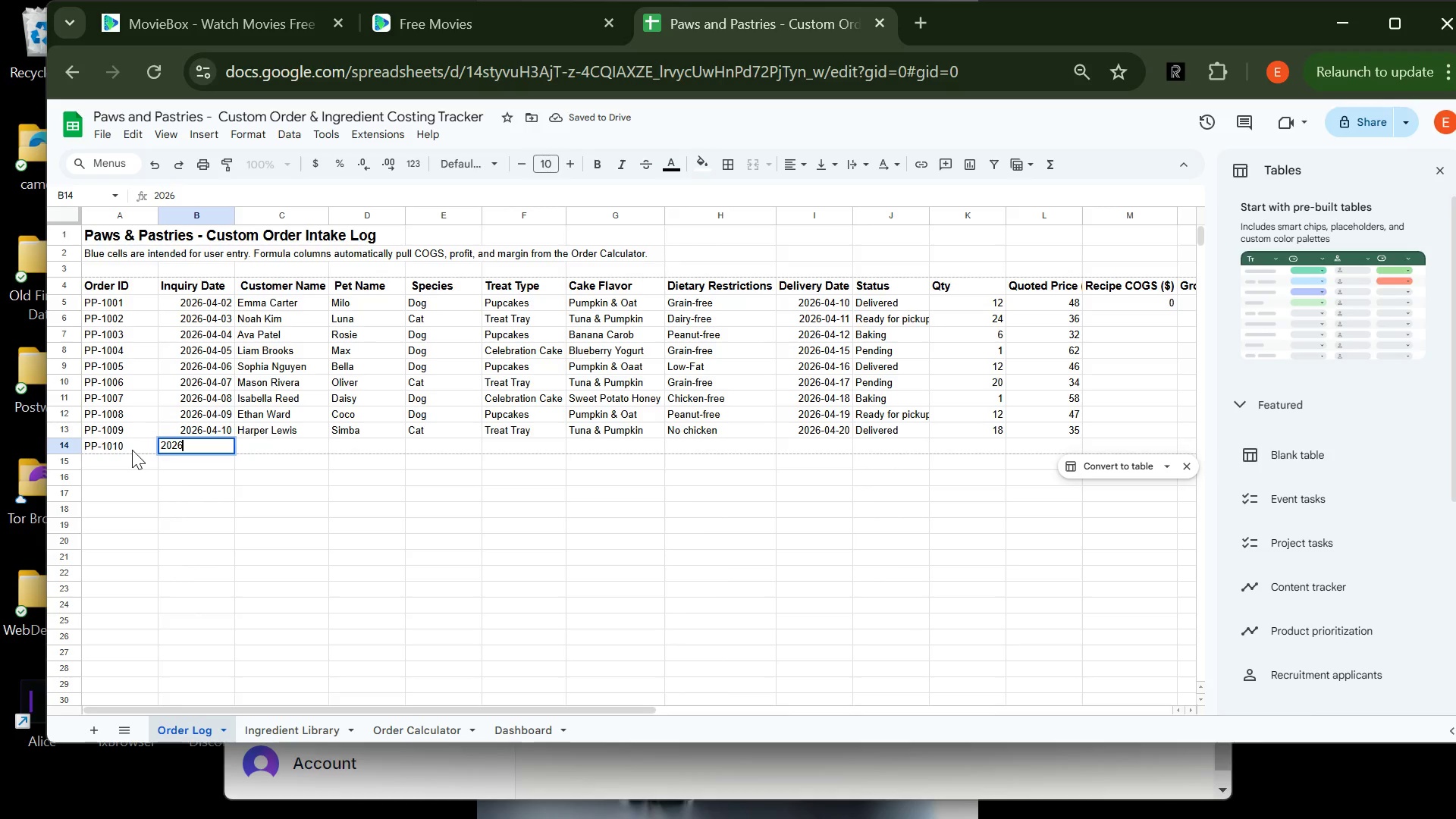 
type(-04-11)
key(Tab)
type(Charlotte YOung)
key(Backspace)
key(Backspace)
key(Backspace)
key(Backspace)
type(oung)
key(Tab)
type(Archie)
key(Tab)
type(Dog)
key(Tab)
type(Cele)
key(Tab)
type(Blue)
key(Tab)
type(GR)
key(Tab)
type(2026-04-22)
key(Tab)
type(Pending)
key(Tab)
type(1)
key(Tab)
type(64)
 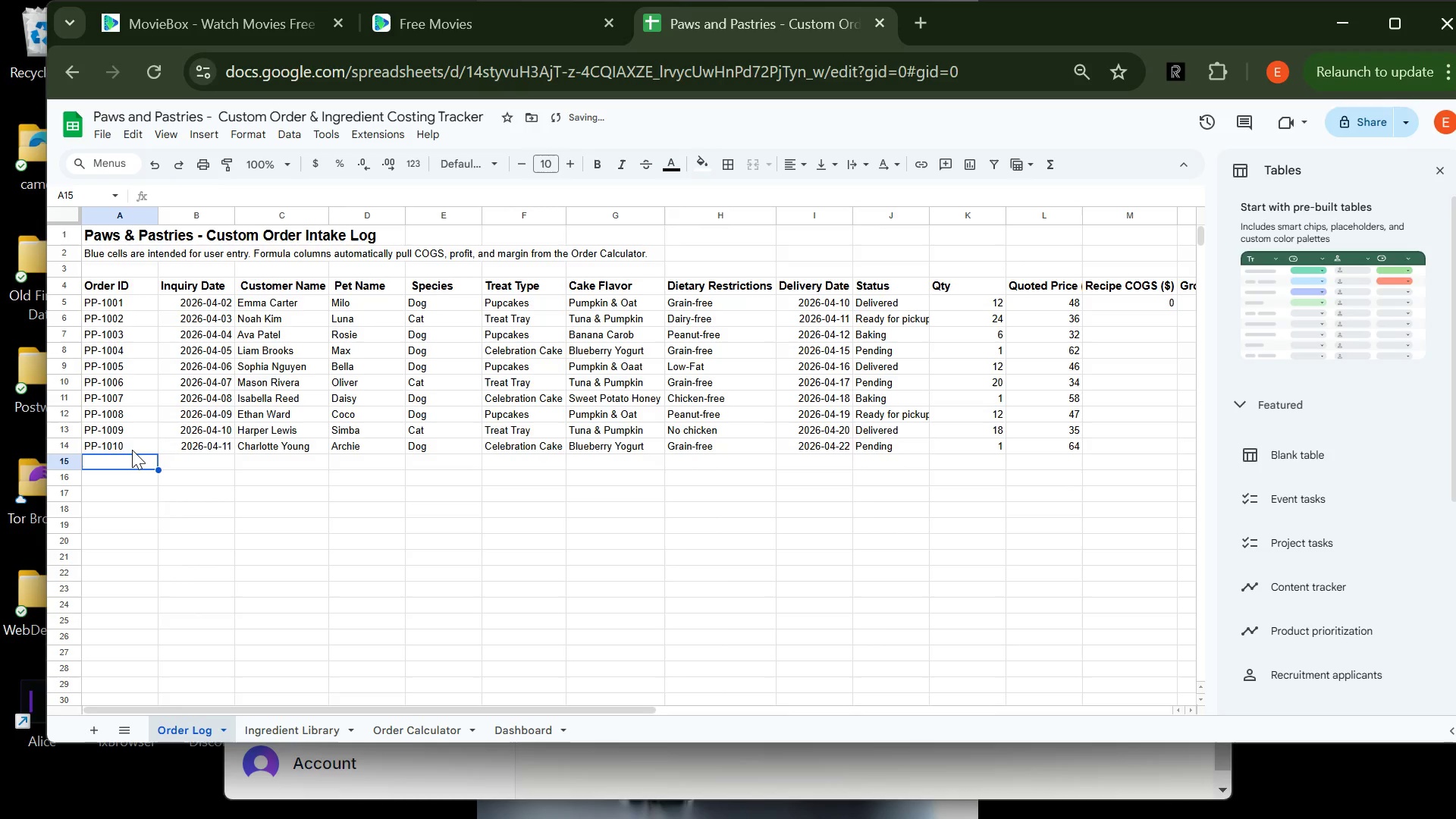 
 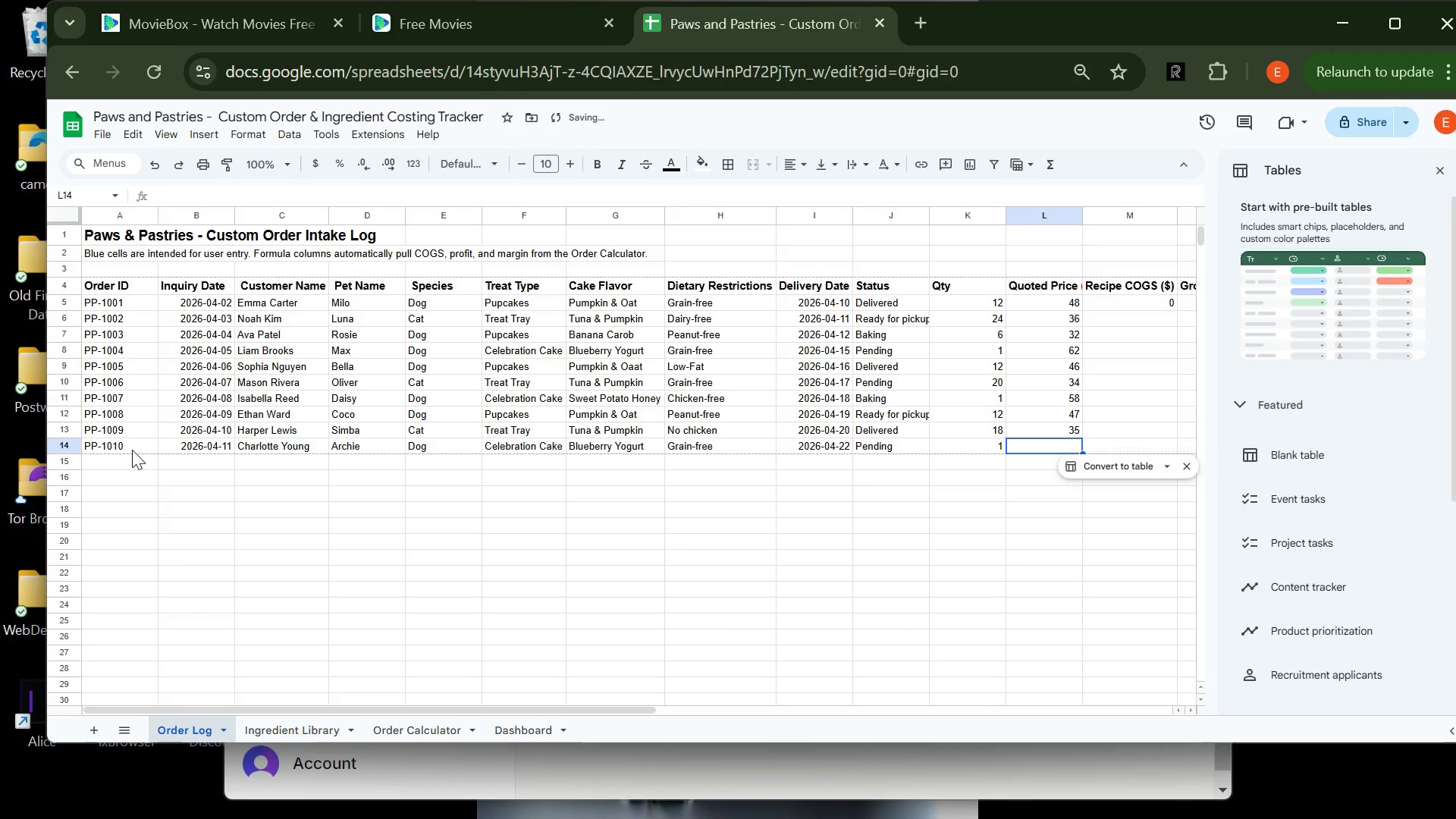 
key(Enter)
 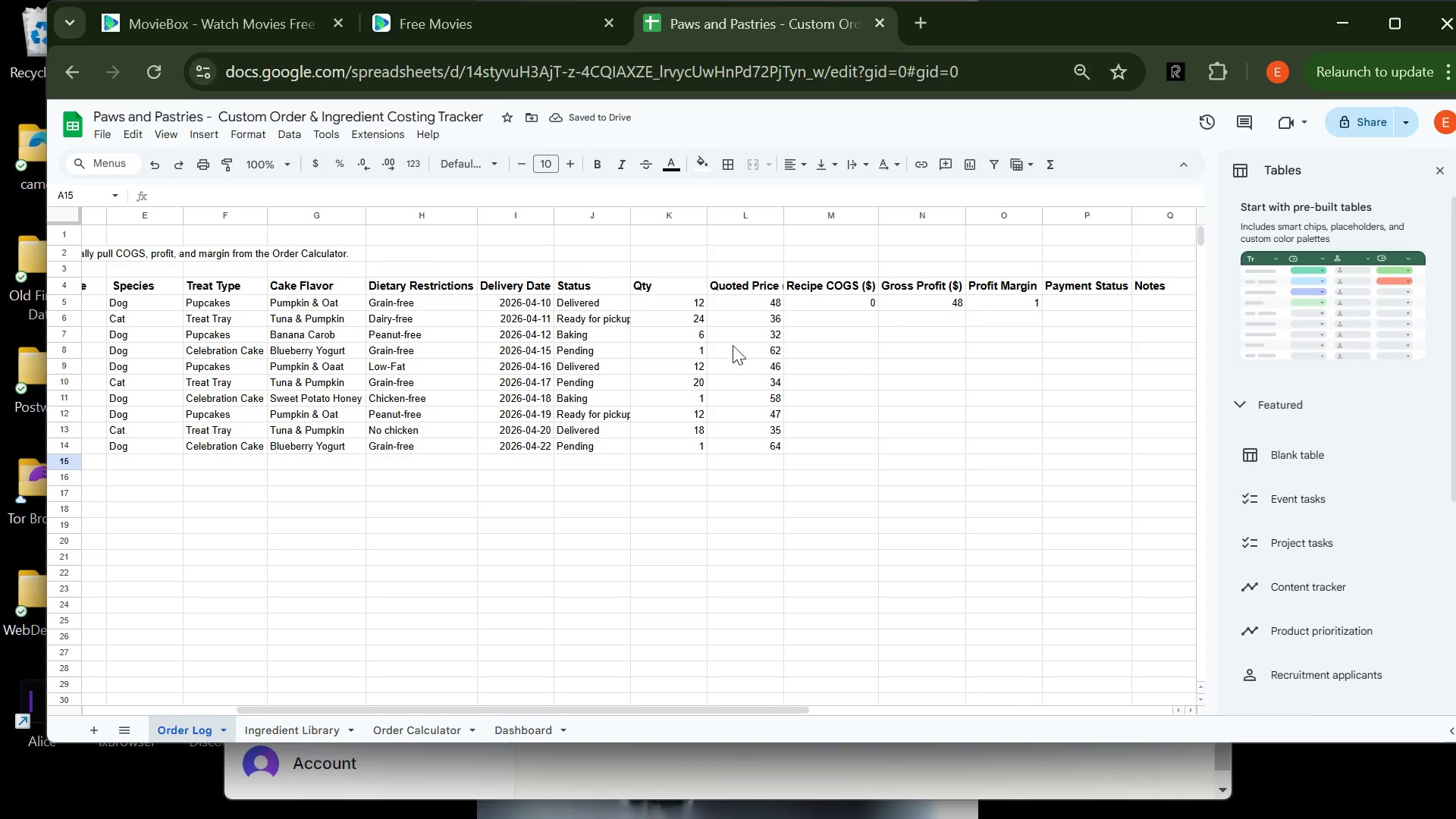 
left_click([833, 305])
 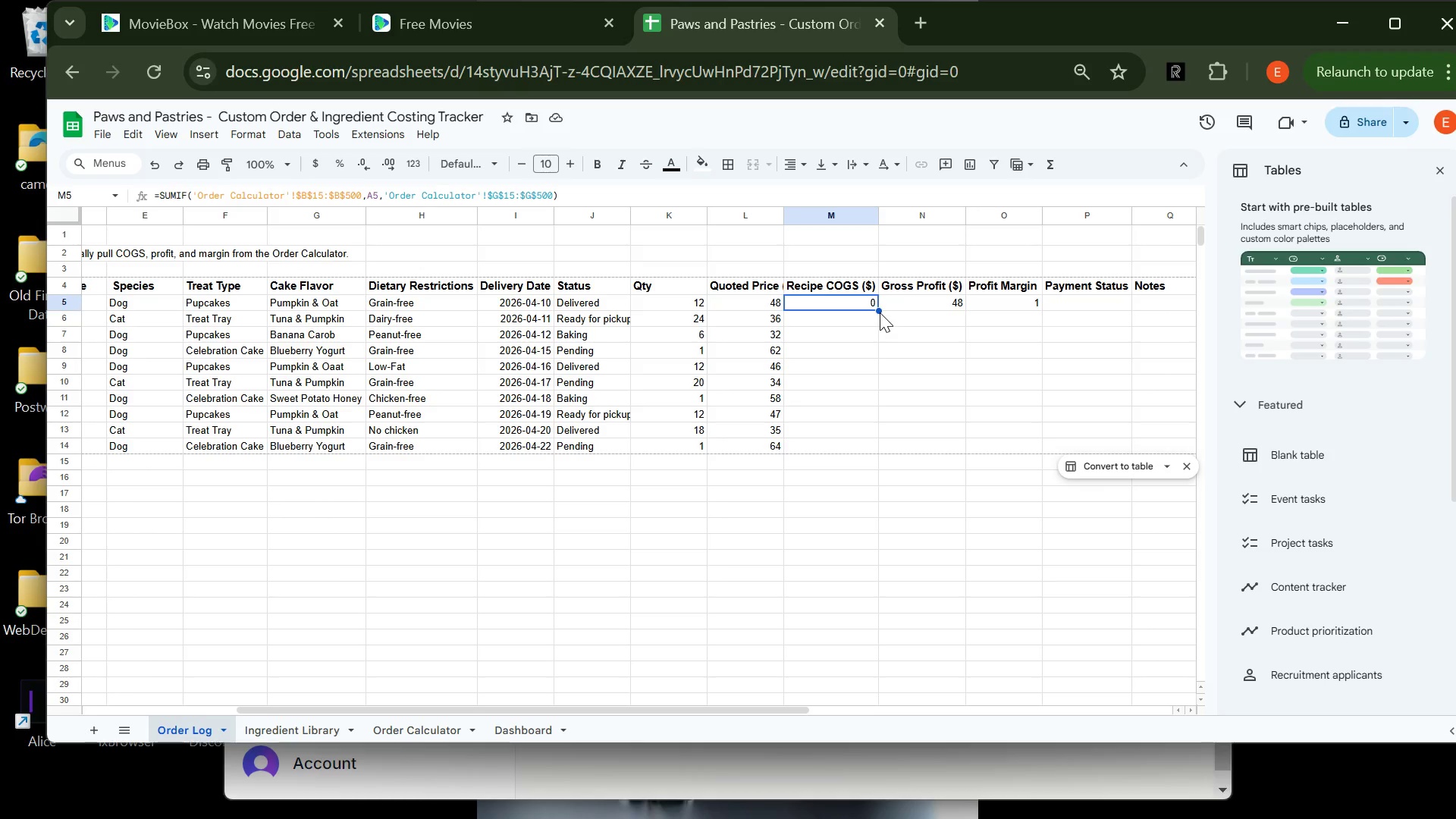 
left_click_drag(start_coordinate=[878, 311], to_coordinate=[858, 449])
 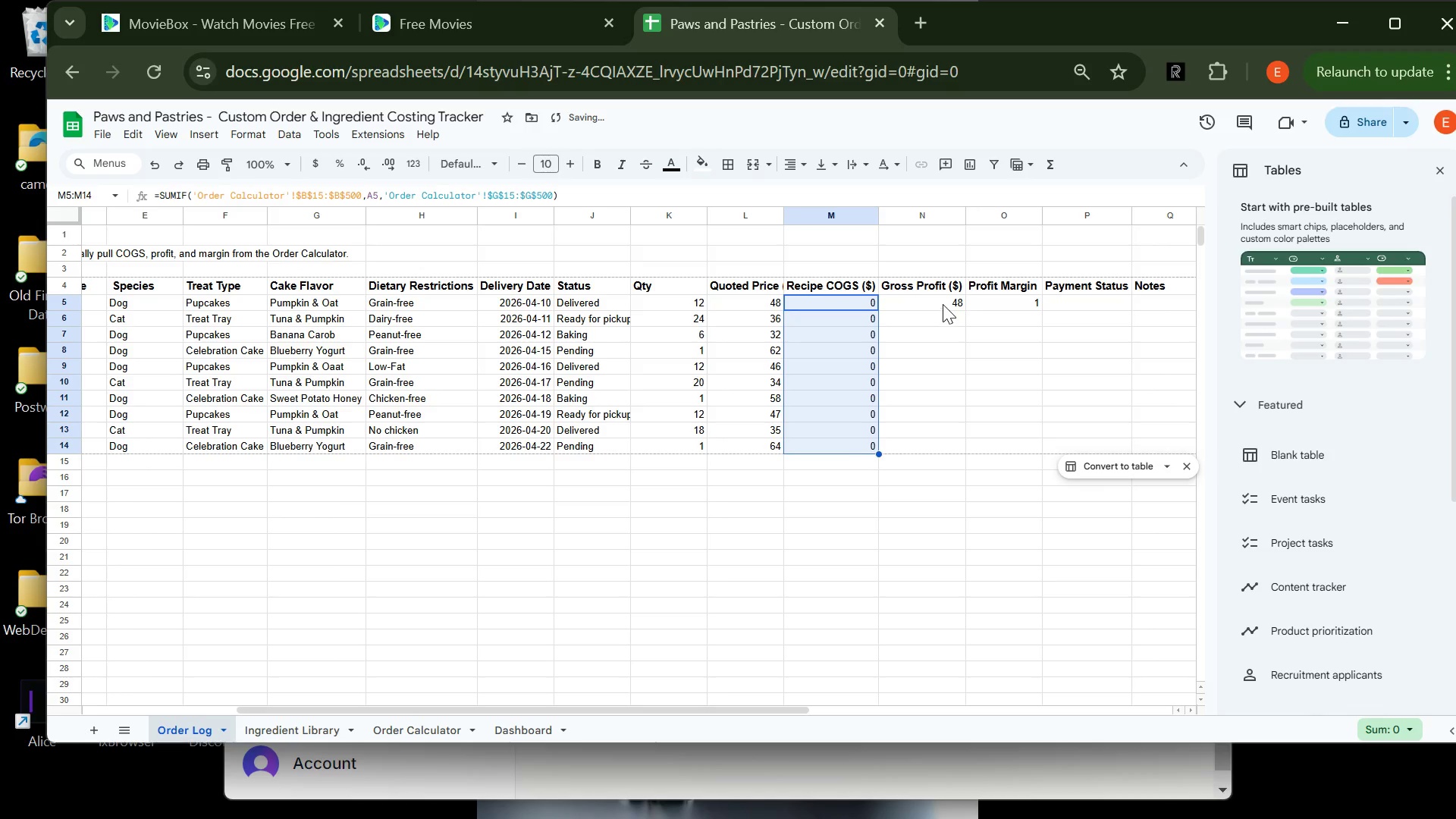 
left_click_drag(start_coordinate=[943, 304], to_coordinate=[957, 304])
 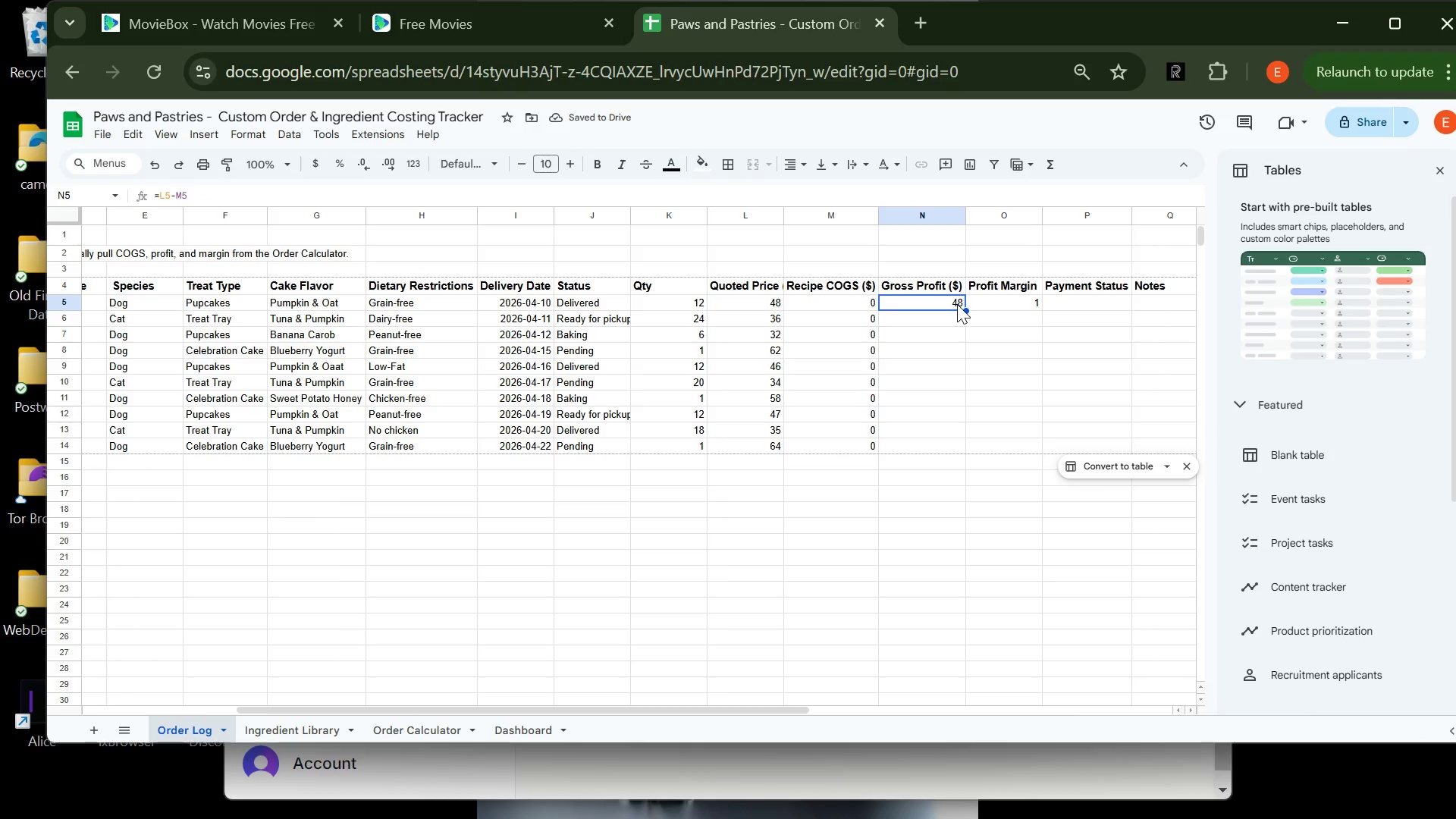 
left_click([957, 304])
 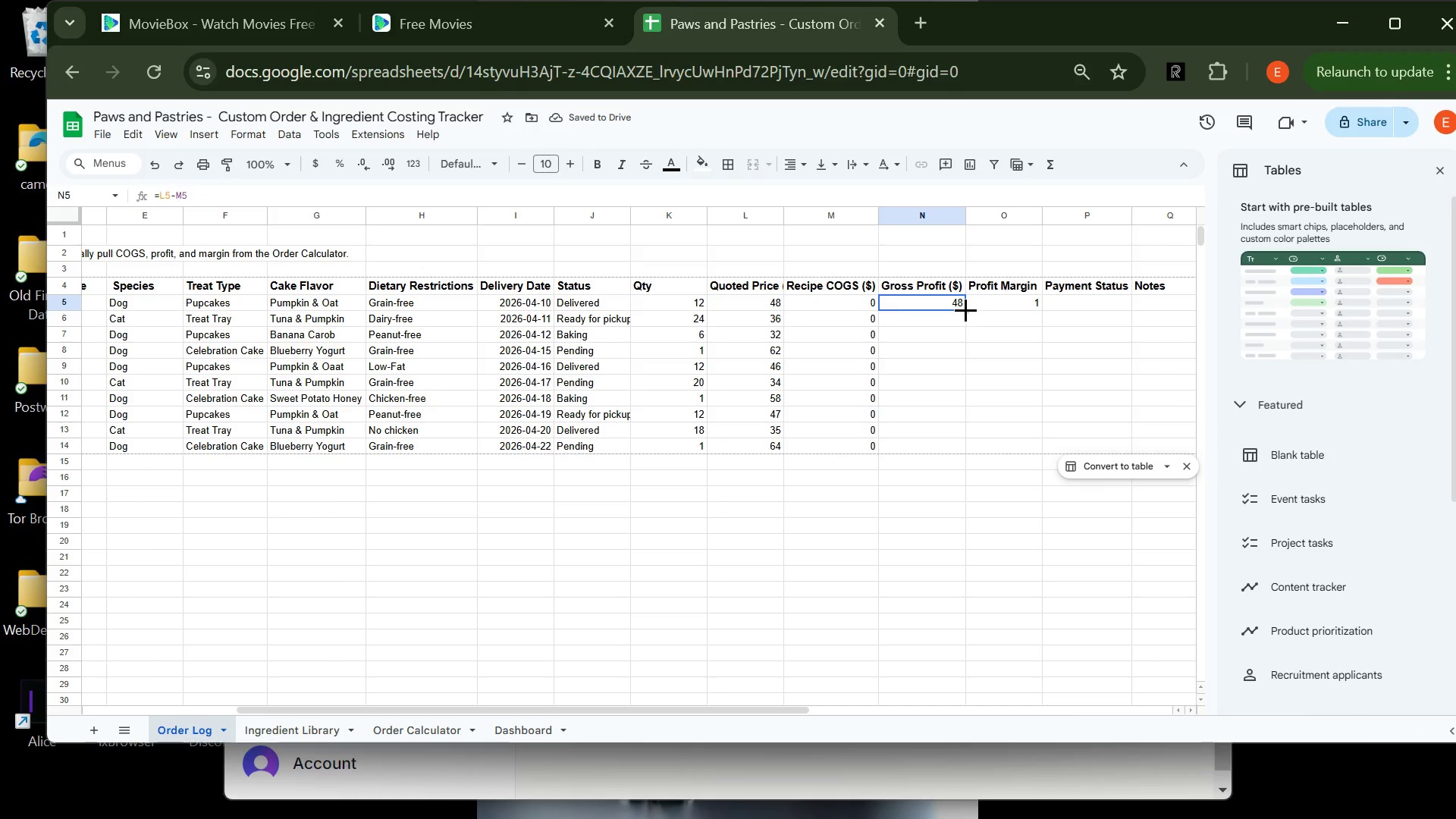 
left_click_drag(start_coordinate=[965, 309], to_coordinate=[949, 444])
 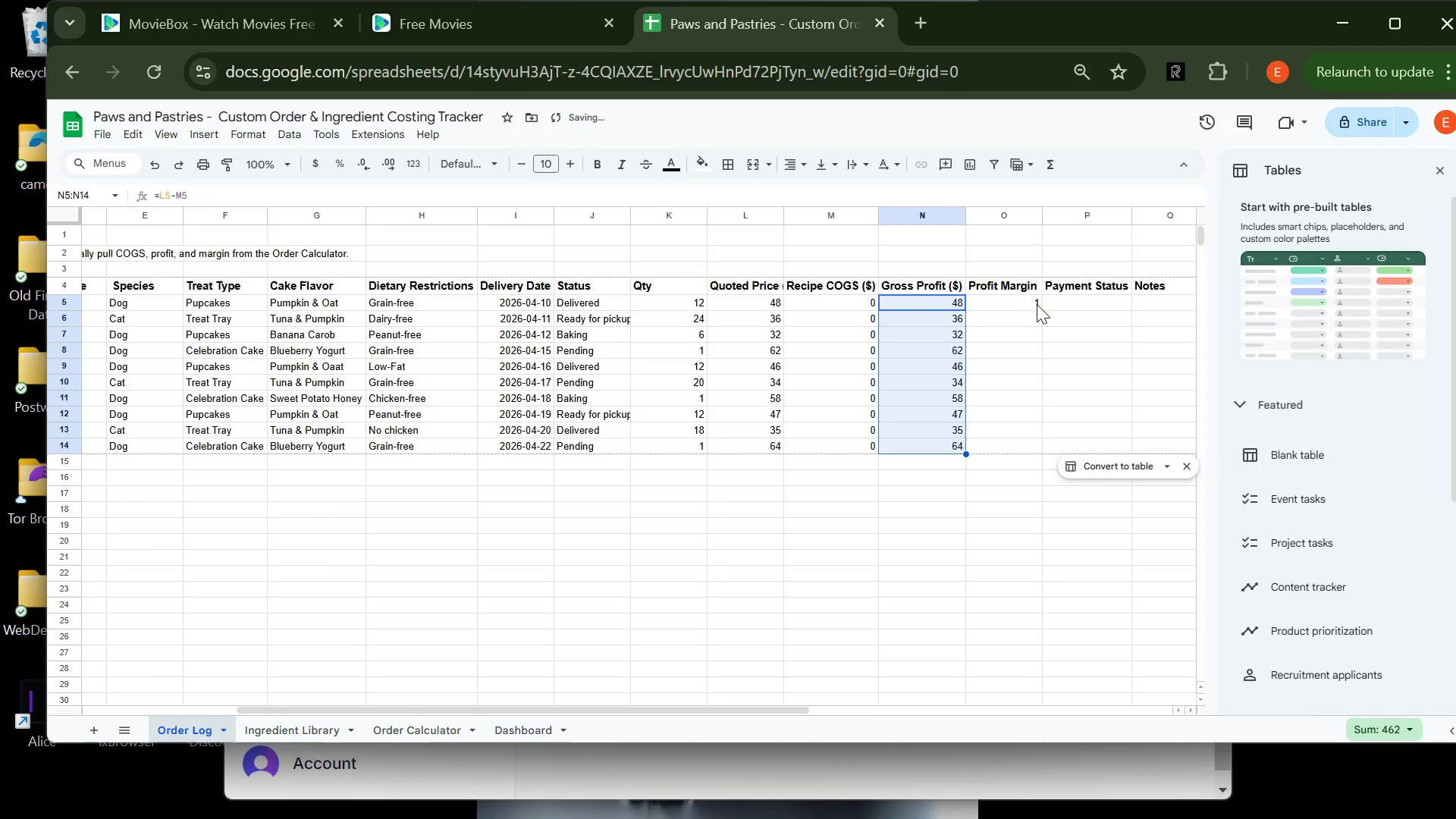 
left_click([1031, 306])
 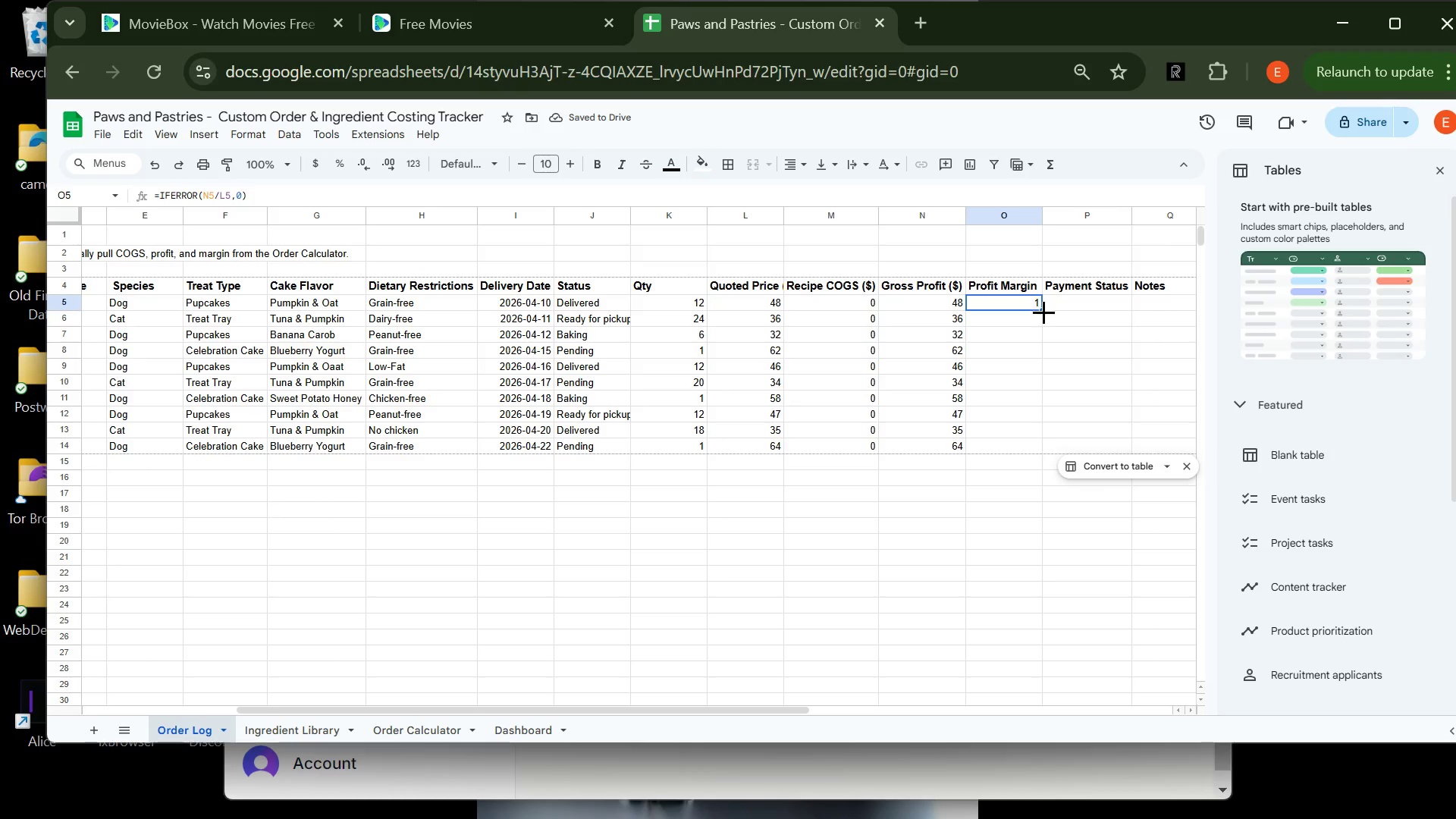 
left_click_drag(start_coordinate=[1043, 312], to_coordinate=[1050, 451])
 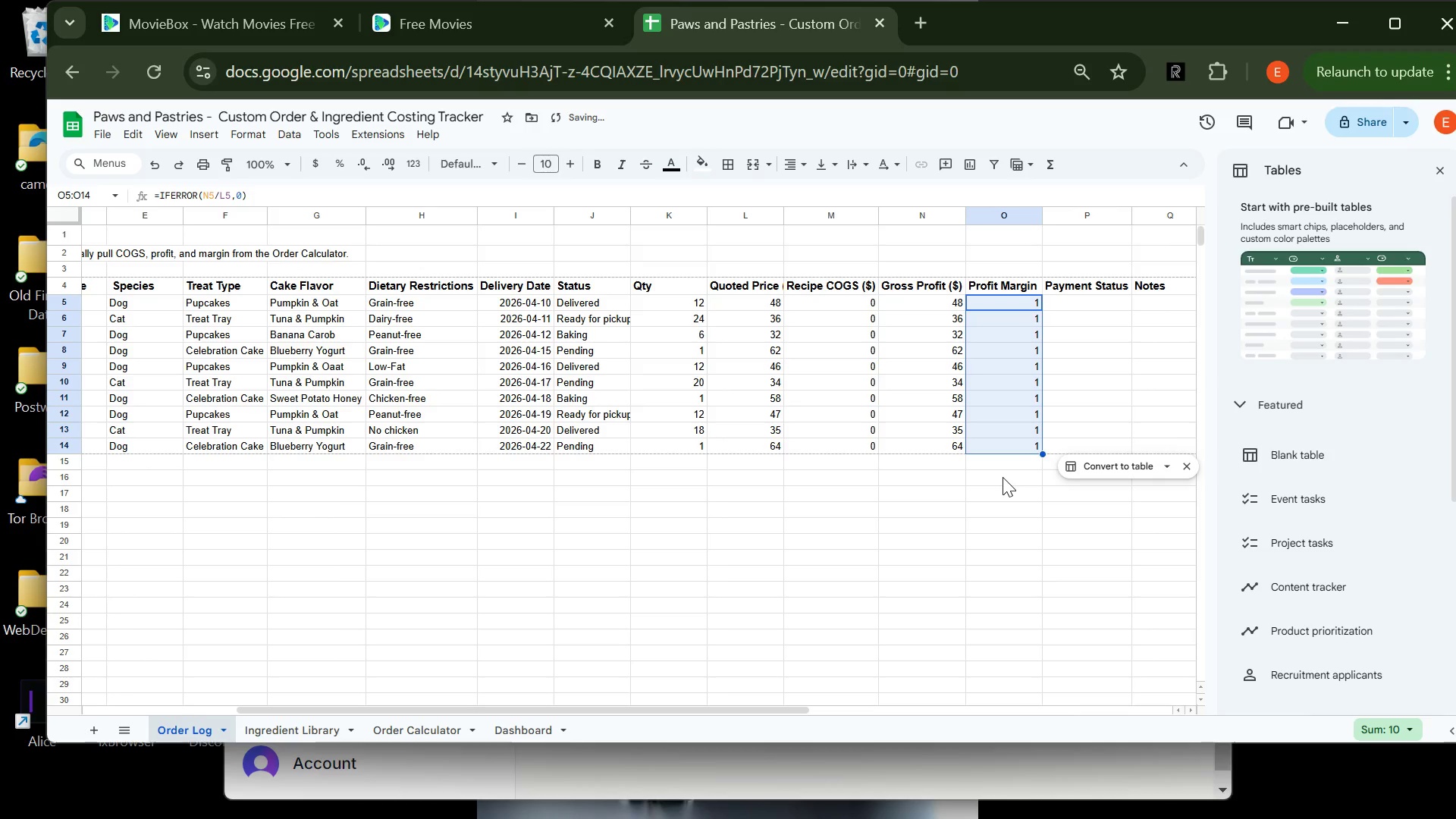 
left_click([1003, 477])
 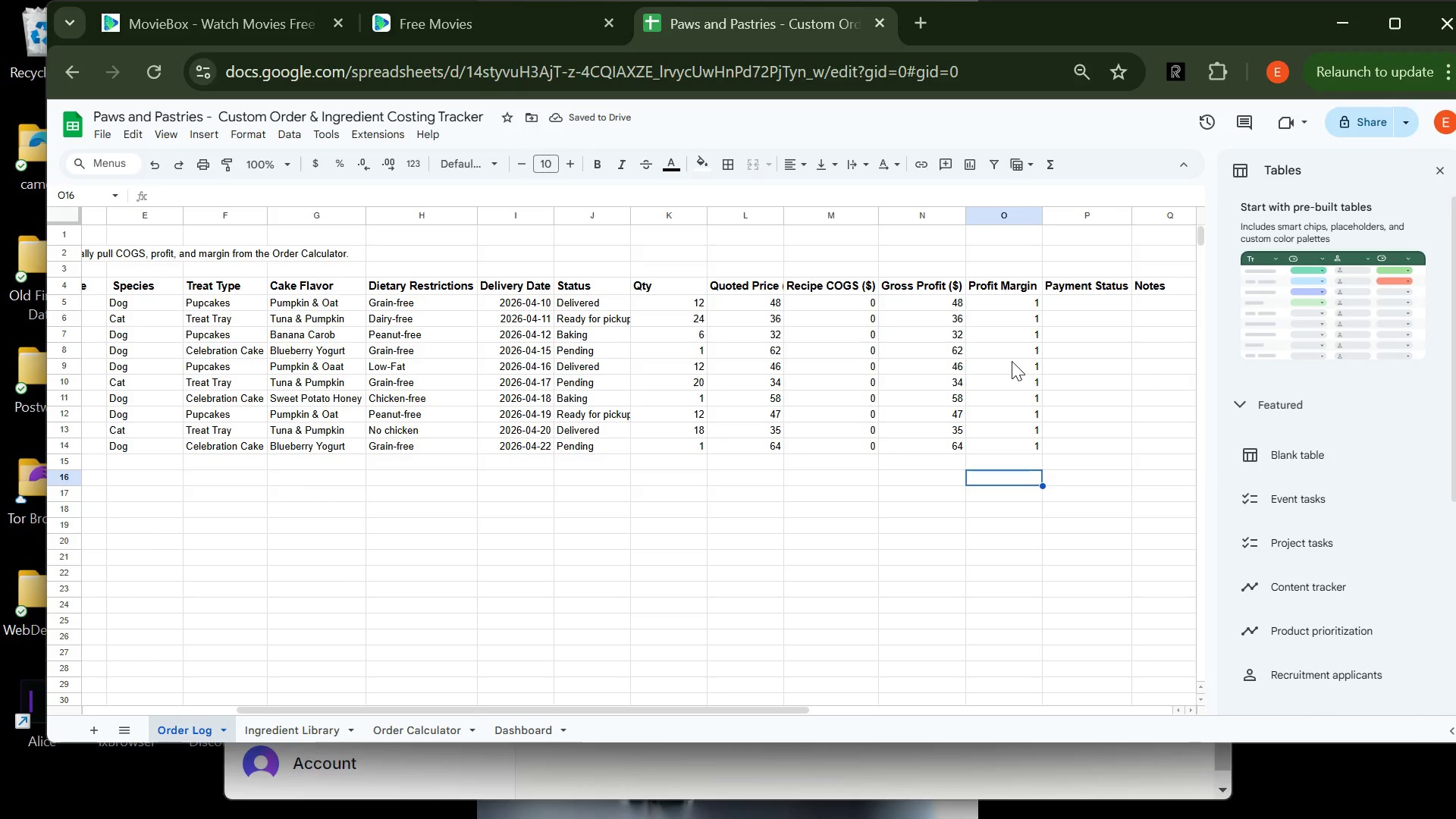 
left_click([1012, 361])
 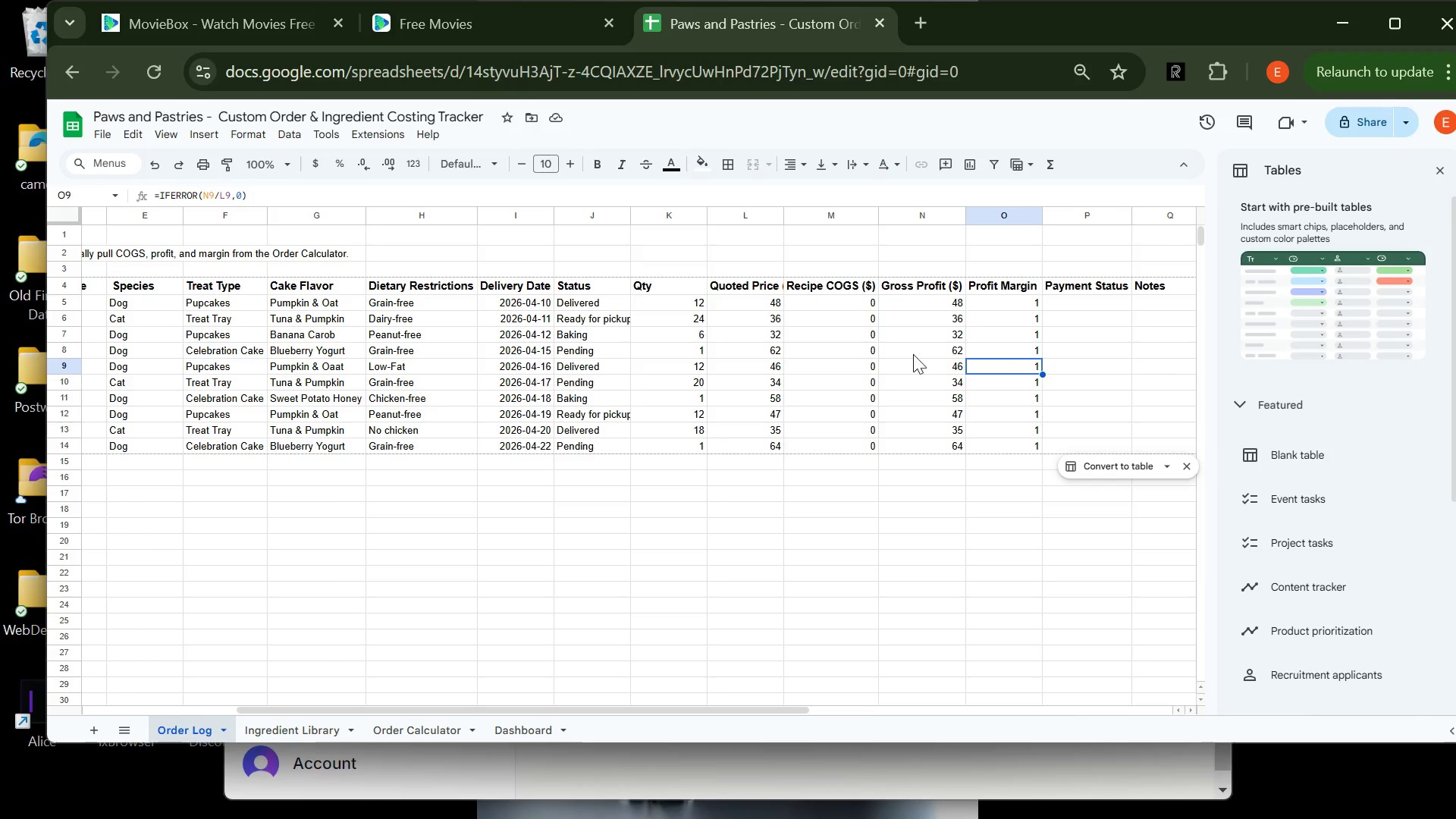 
left_click([932, 354])
 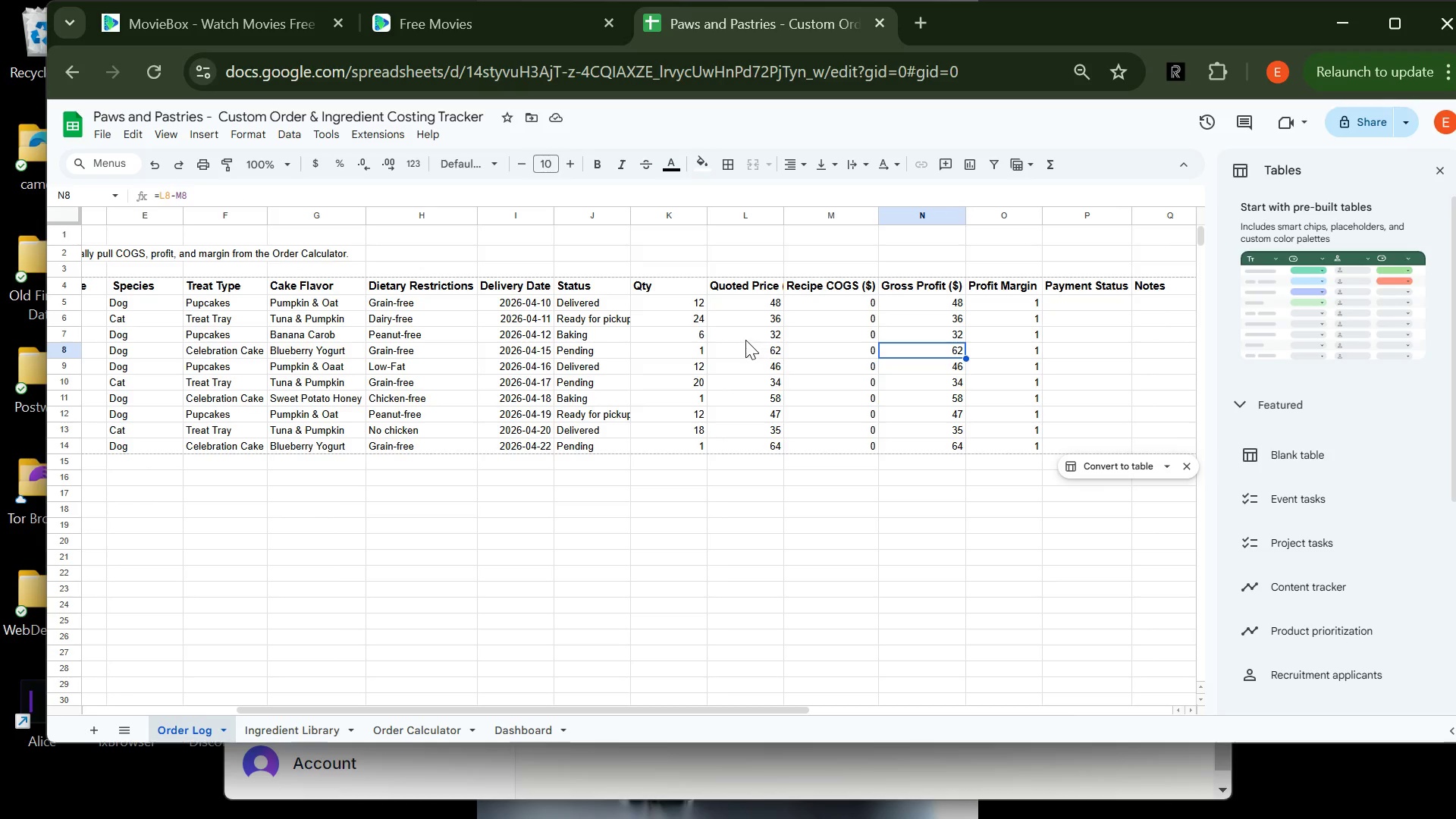 
left_click([745, 340])
 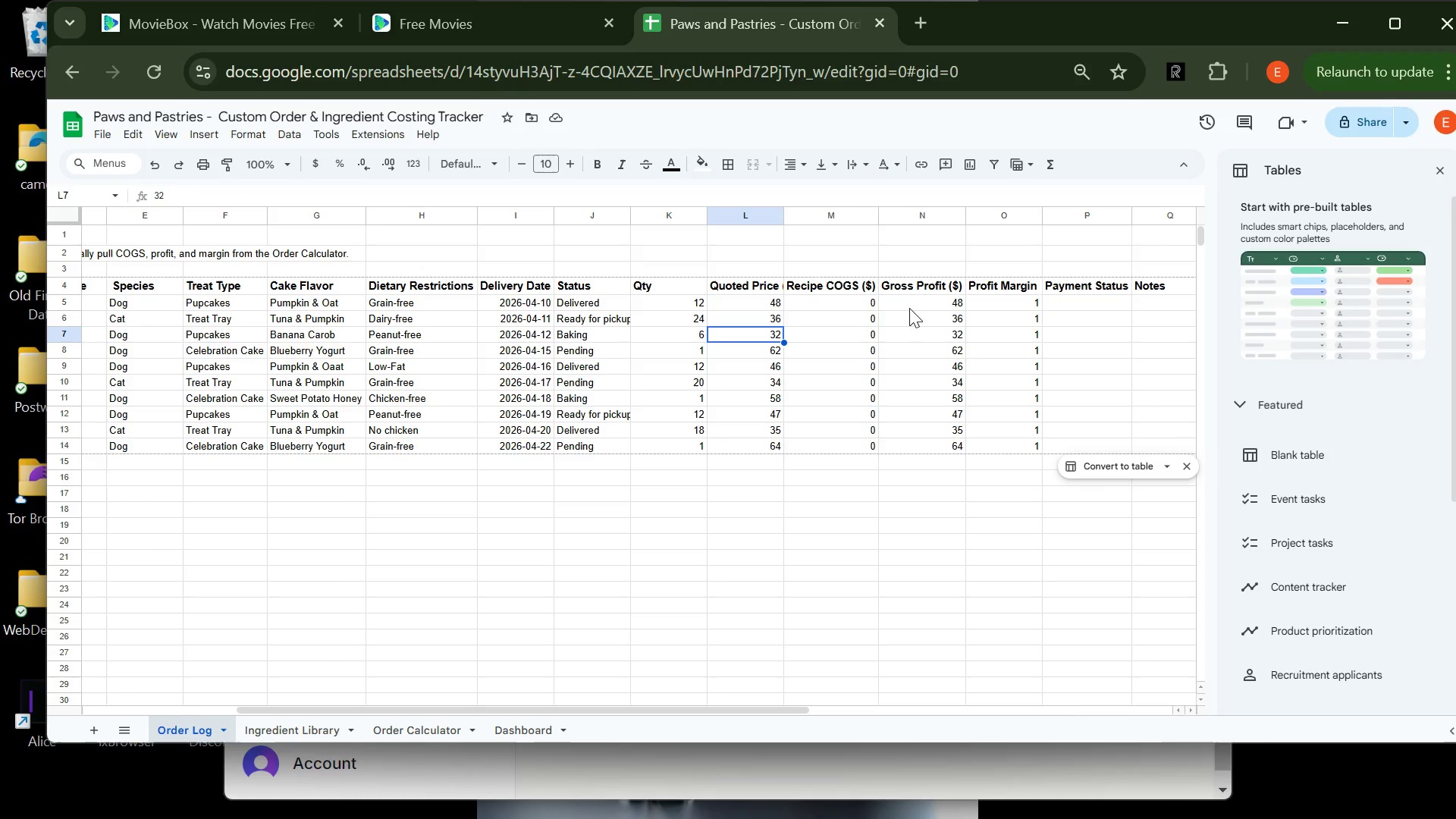 
left_click([909, 308])
 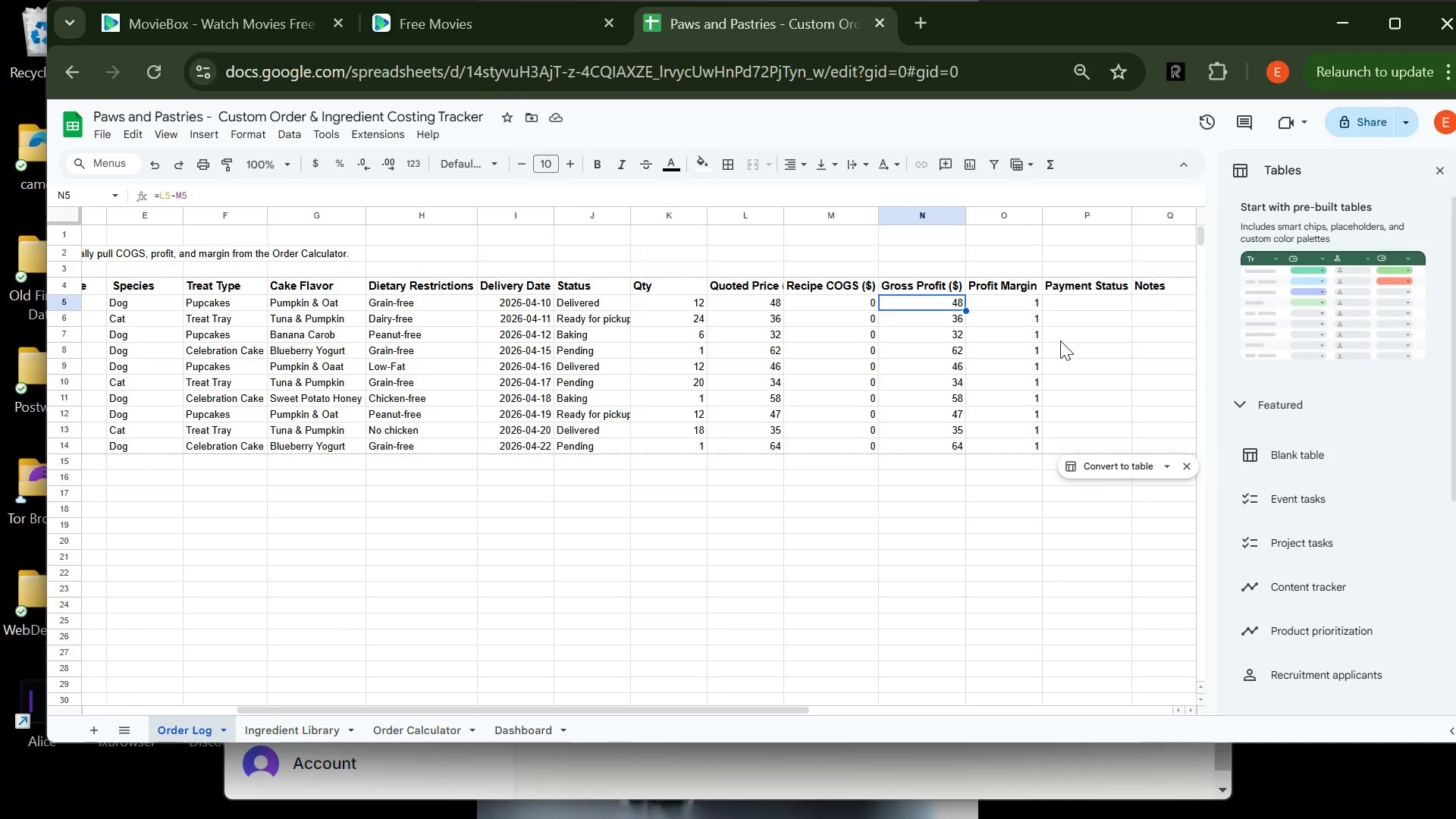 
wait(28.48)
 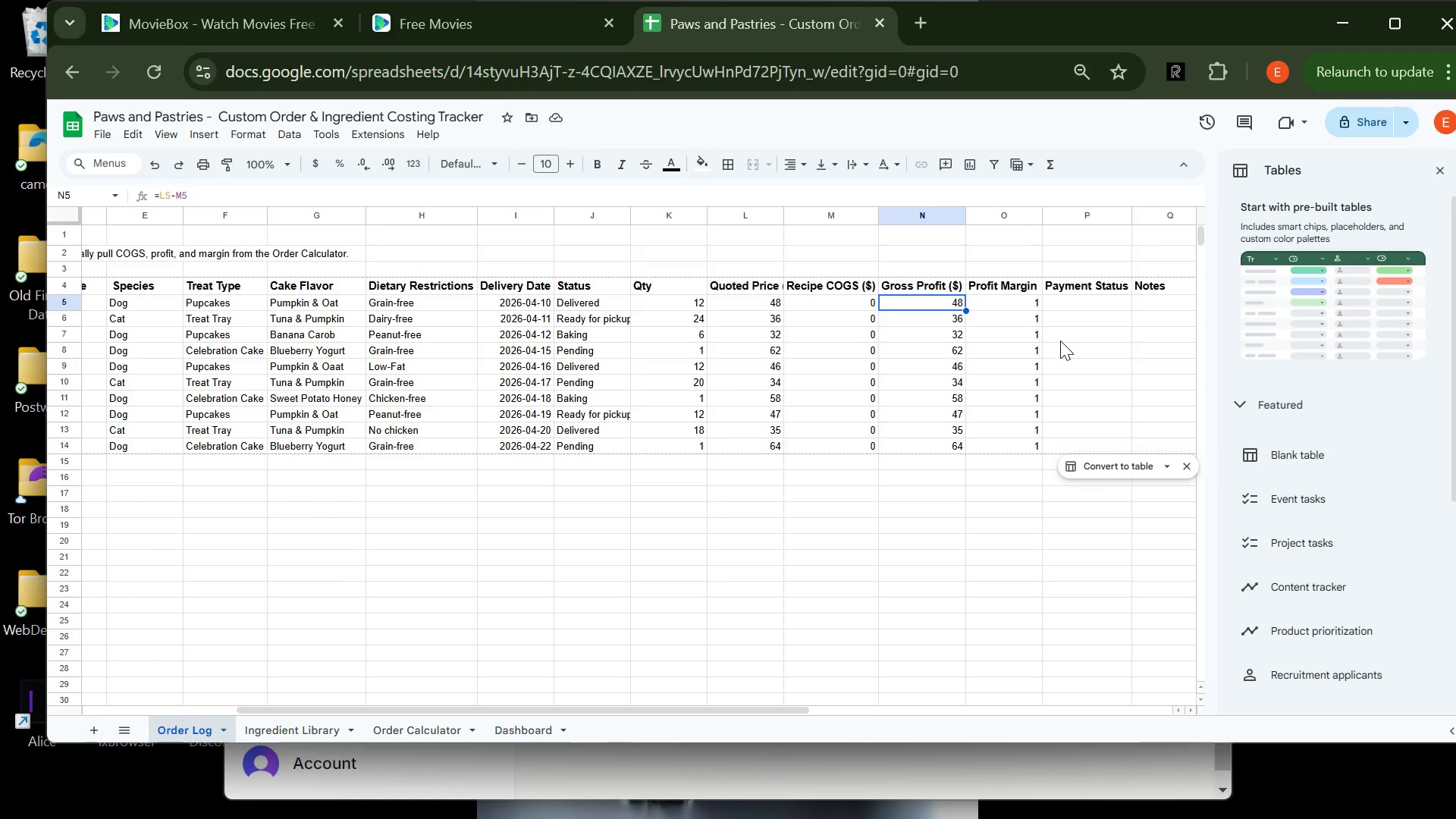 
left_click([413, 734])
 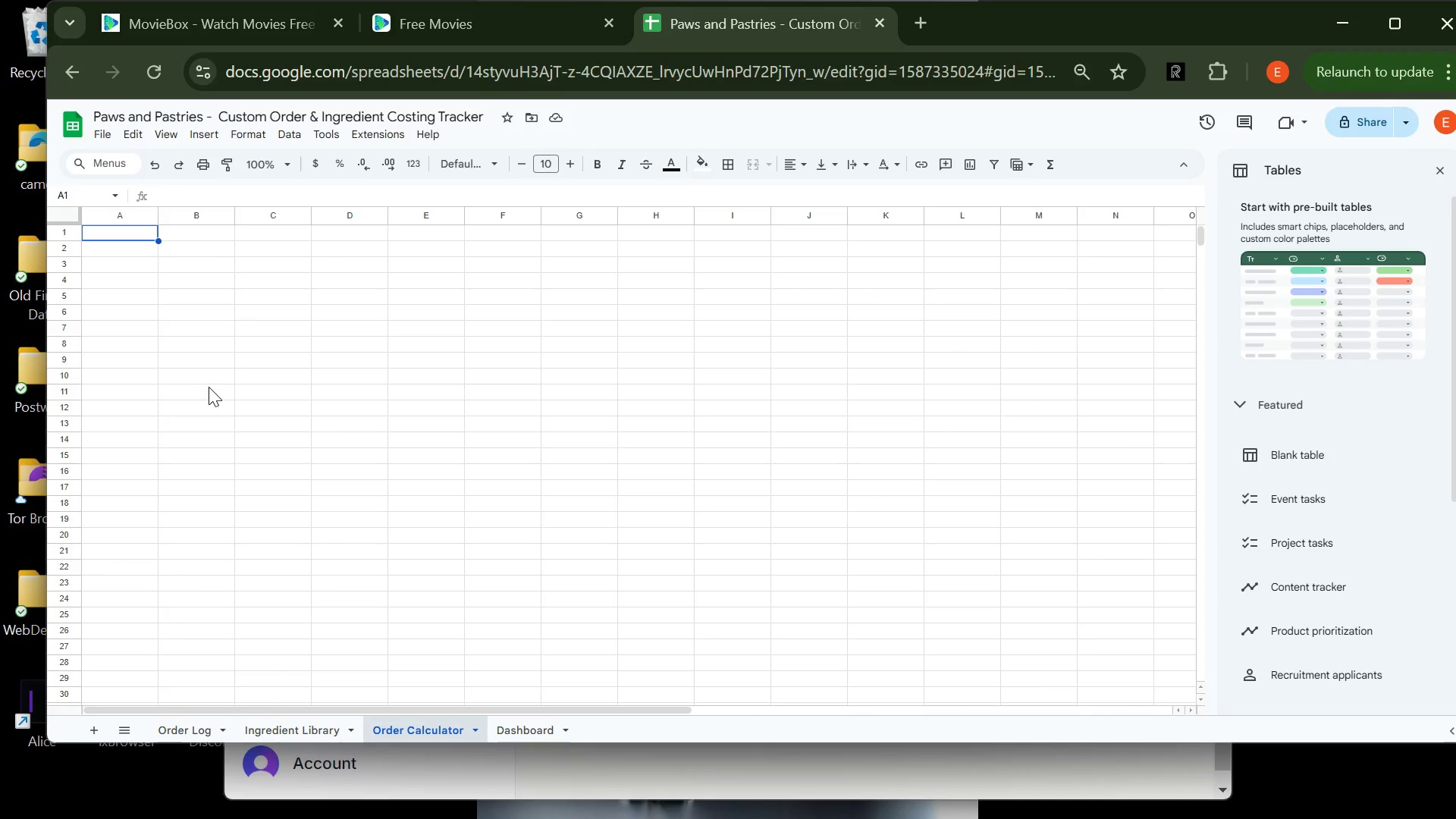 
wait(7.8)
 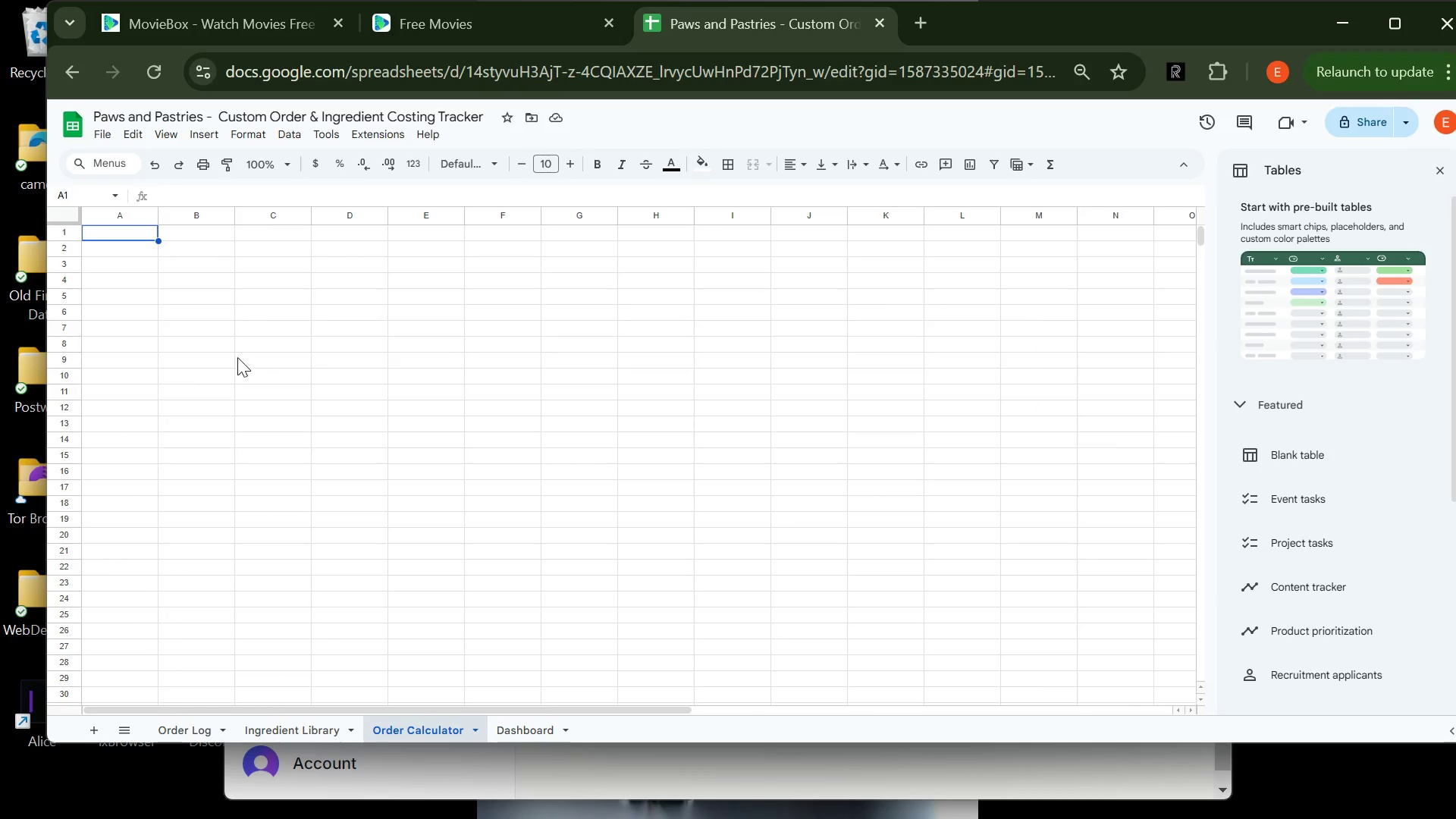 
type(pAWS & pASTRIES - Order Calculator)
 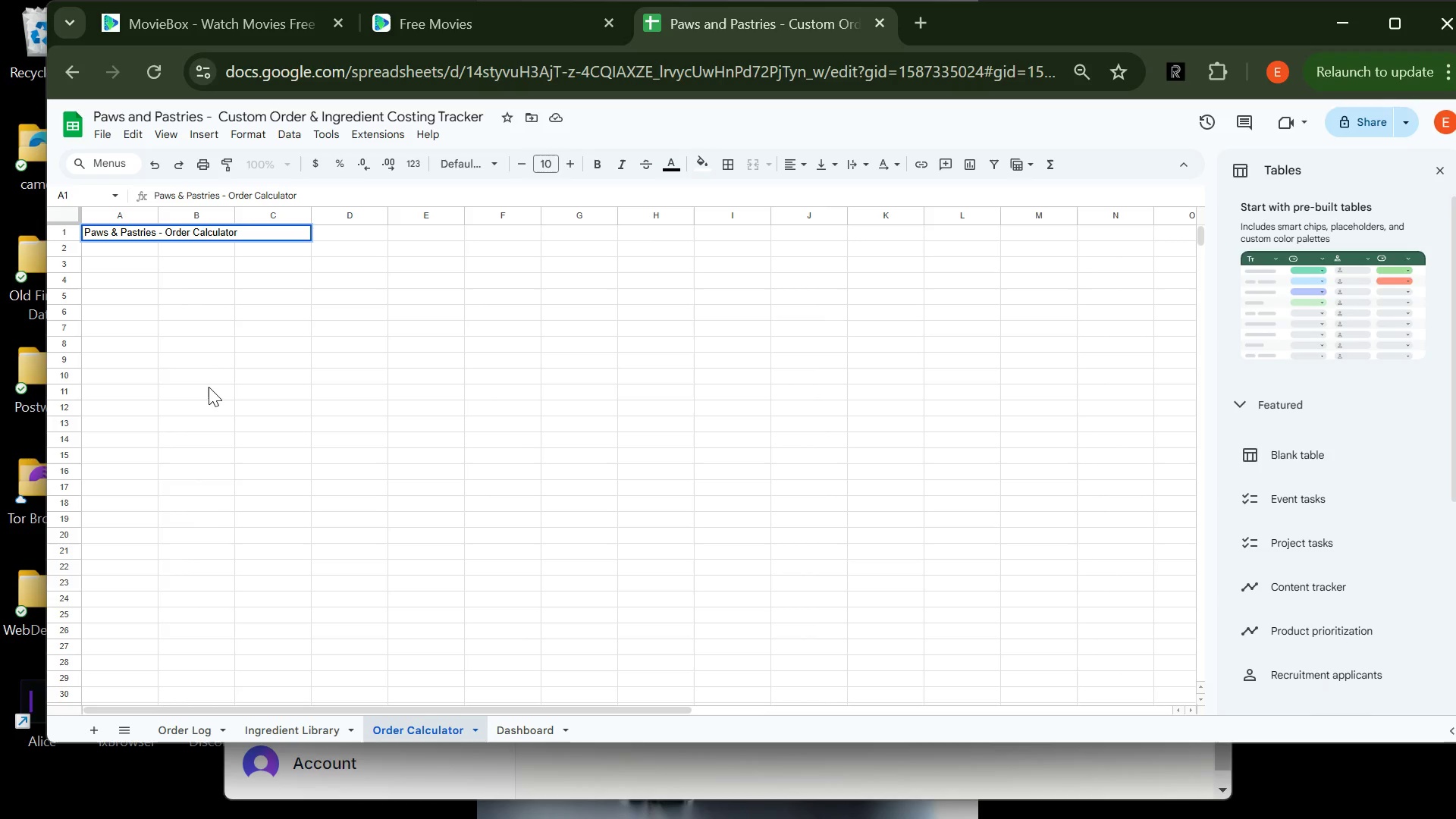 
 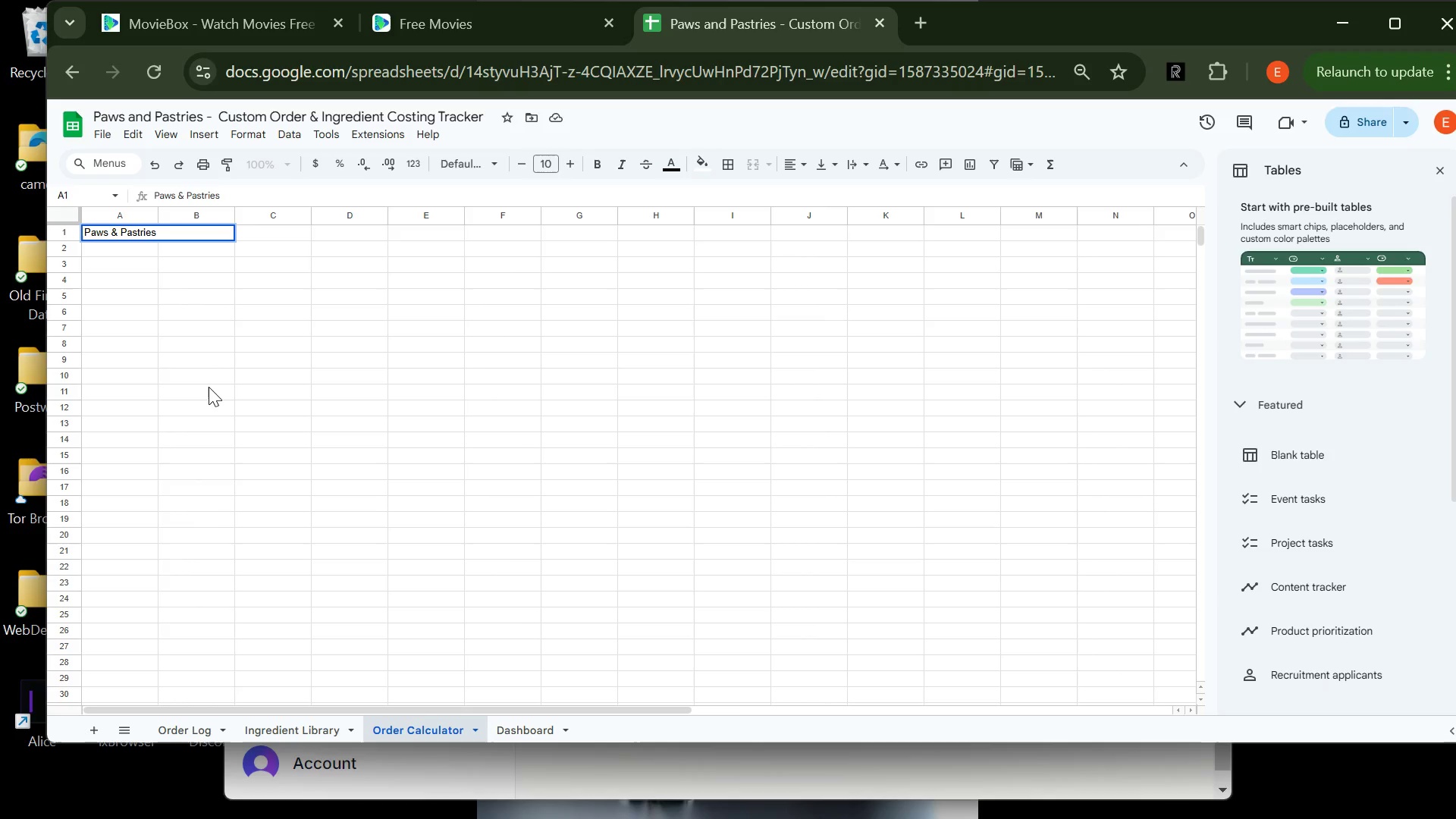 
hold_key(key=CapsLock, duration=0.36)
 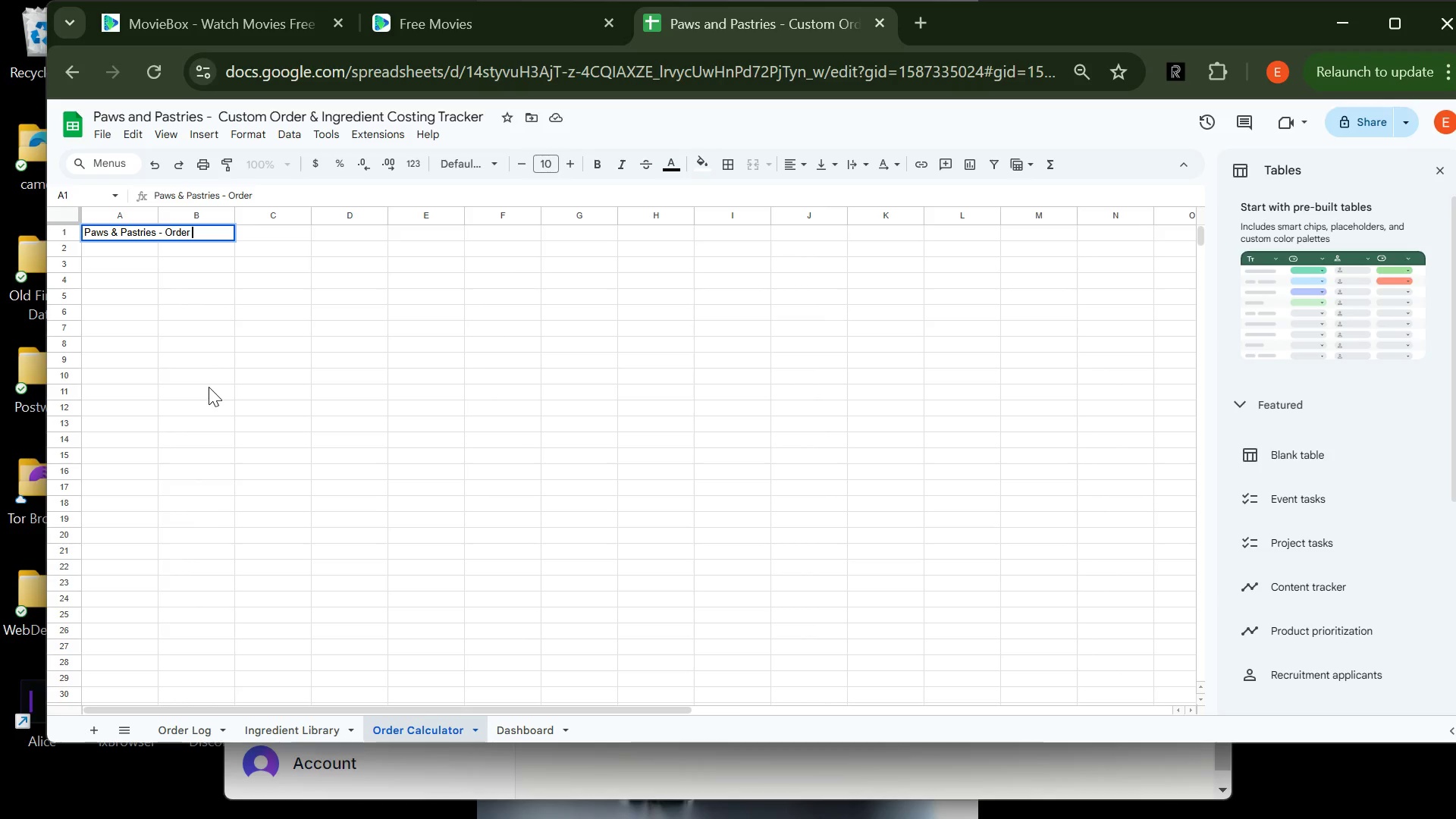 
key(Enter)
 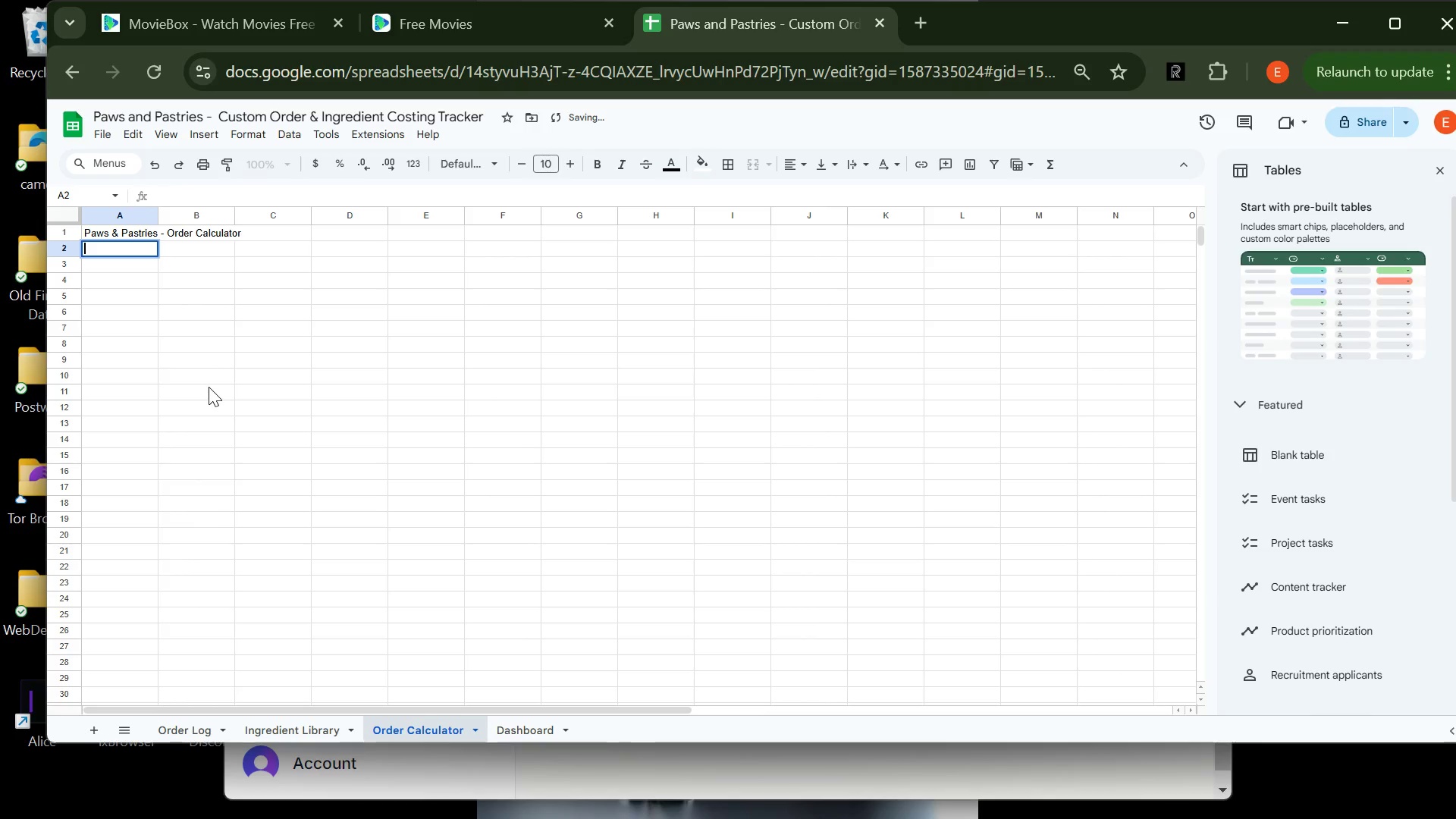 
key(Enter)
 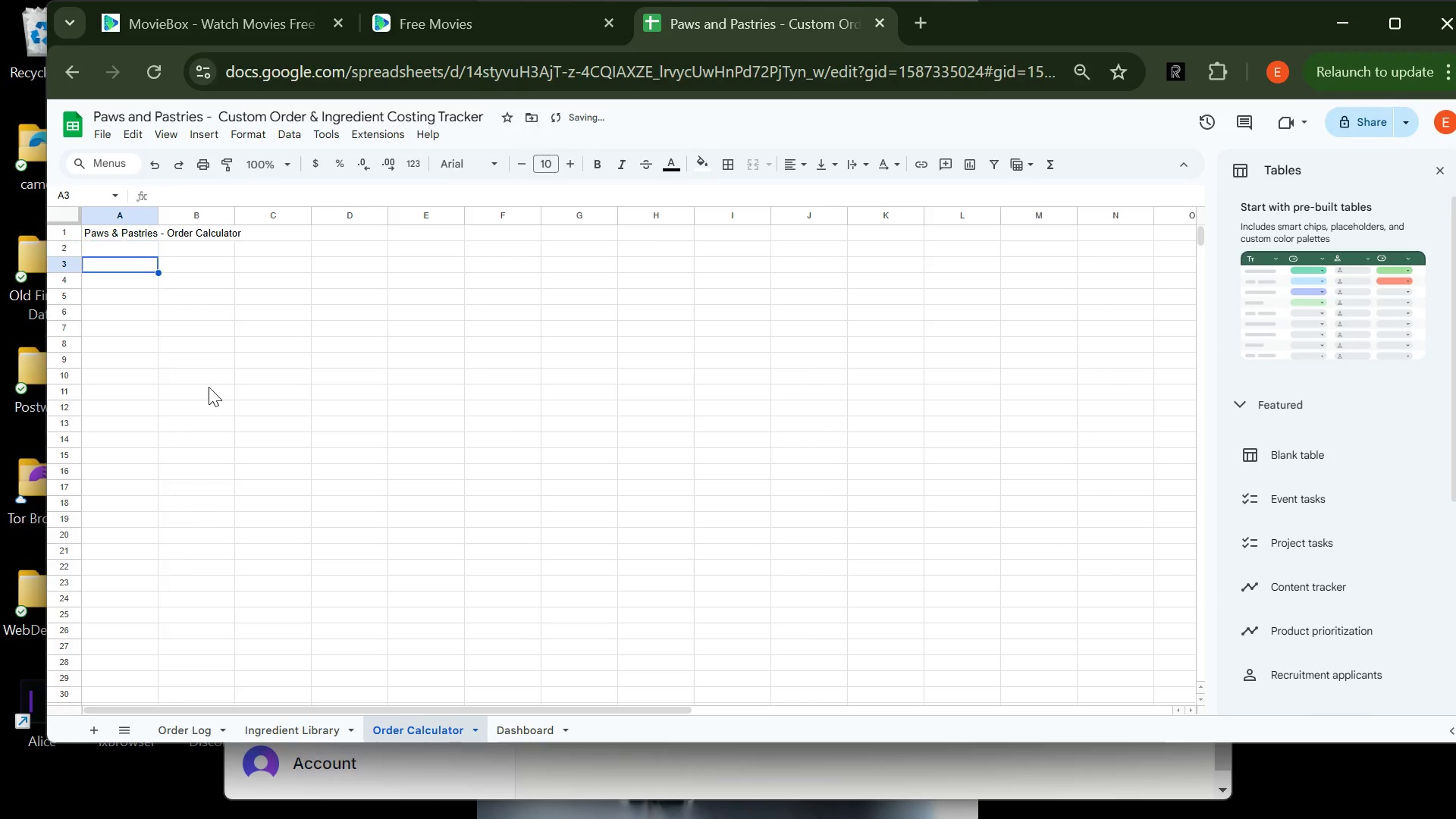 
key(Enter)
 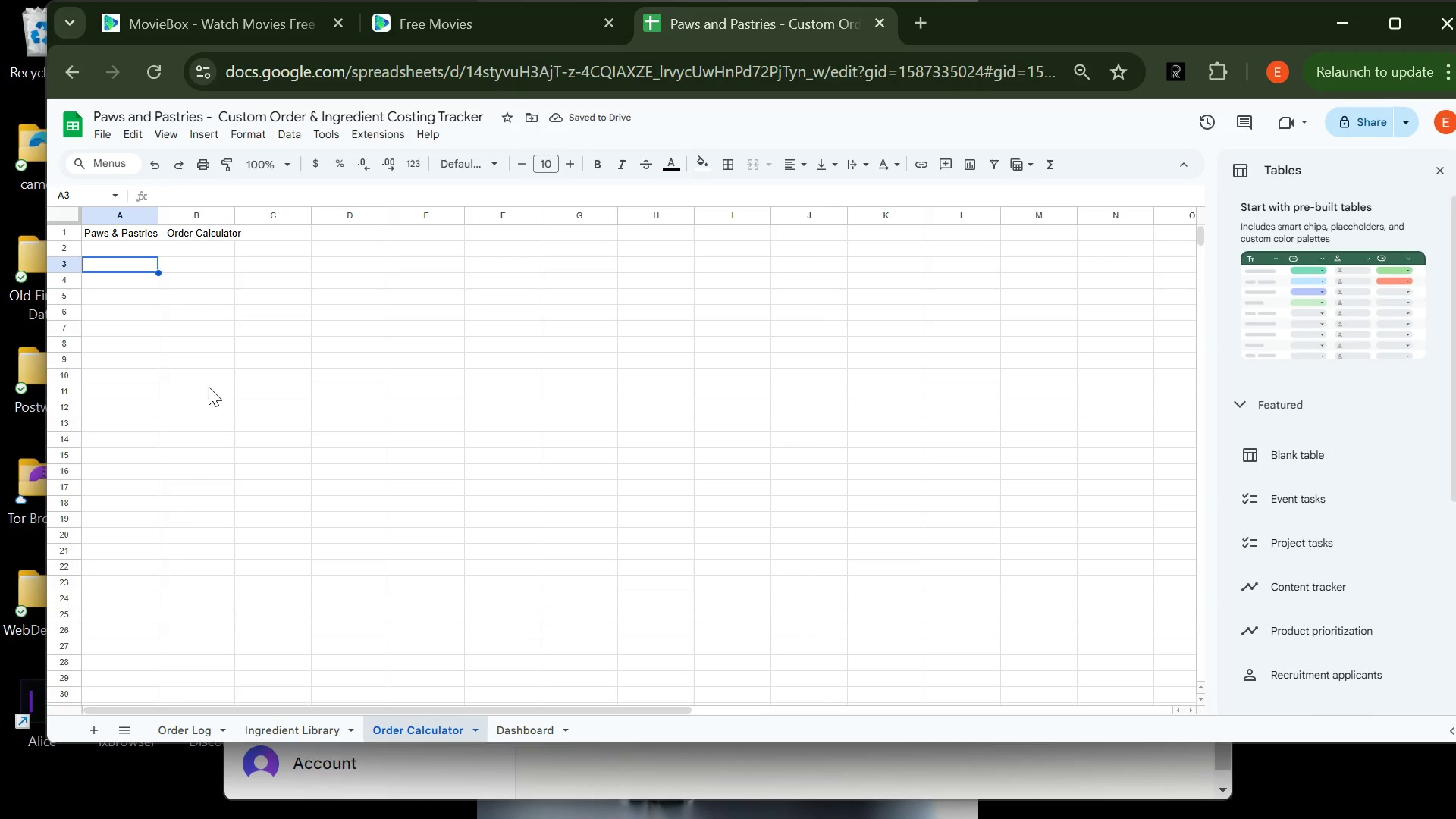 
type(Select an order to review quote coverae)
key(Backspace)
type(ge)
 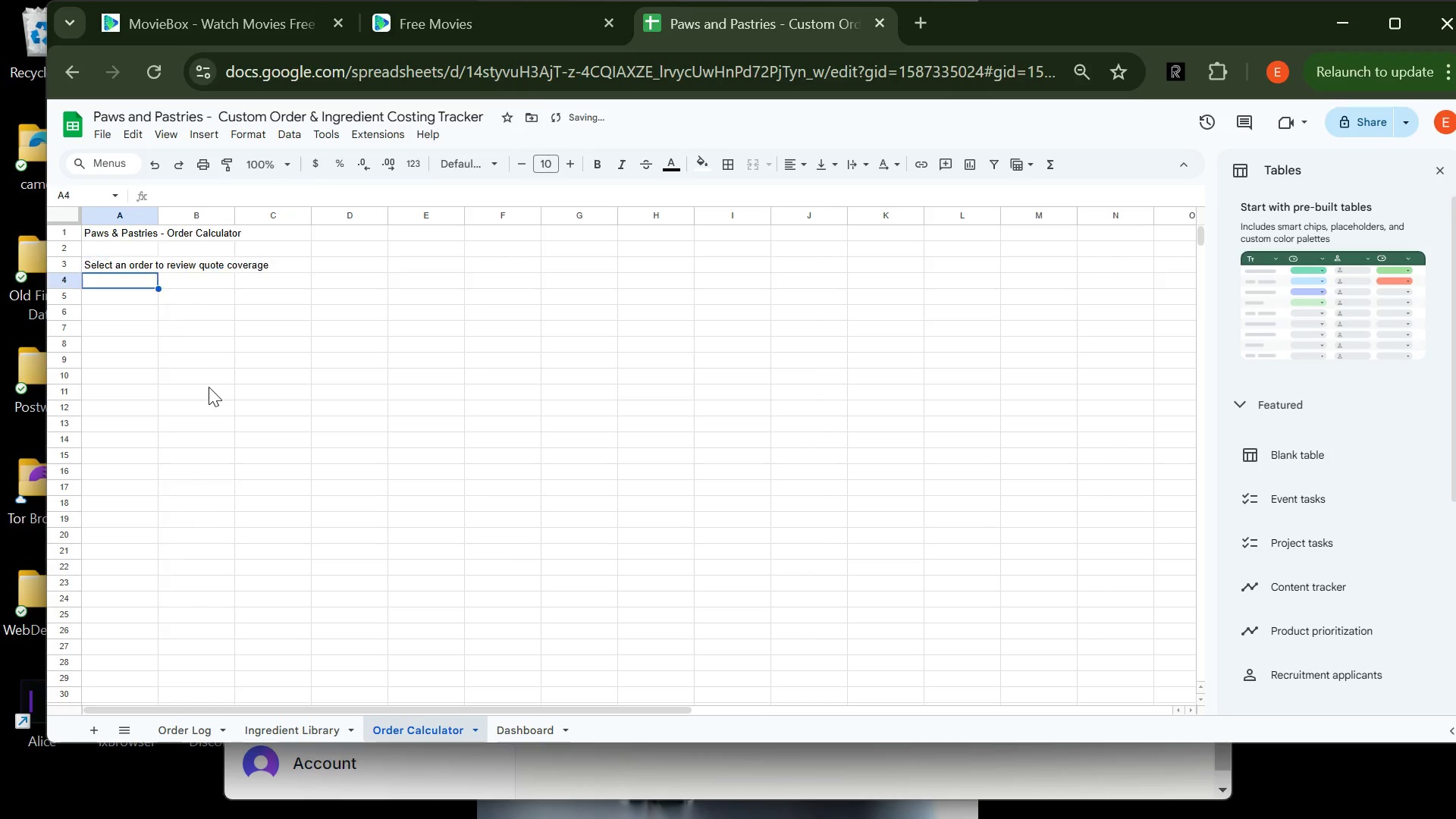 
key(Enter)
 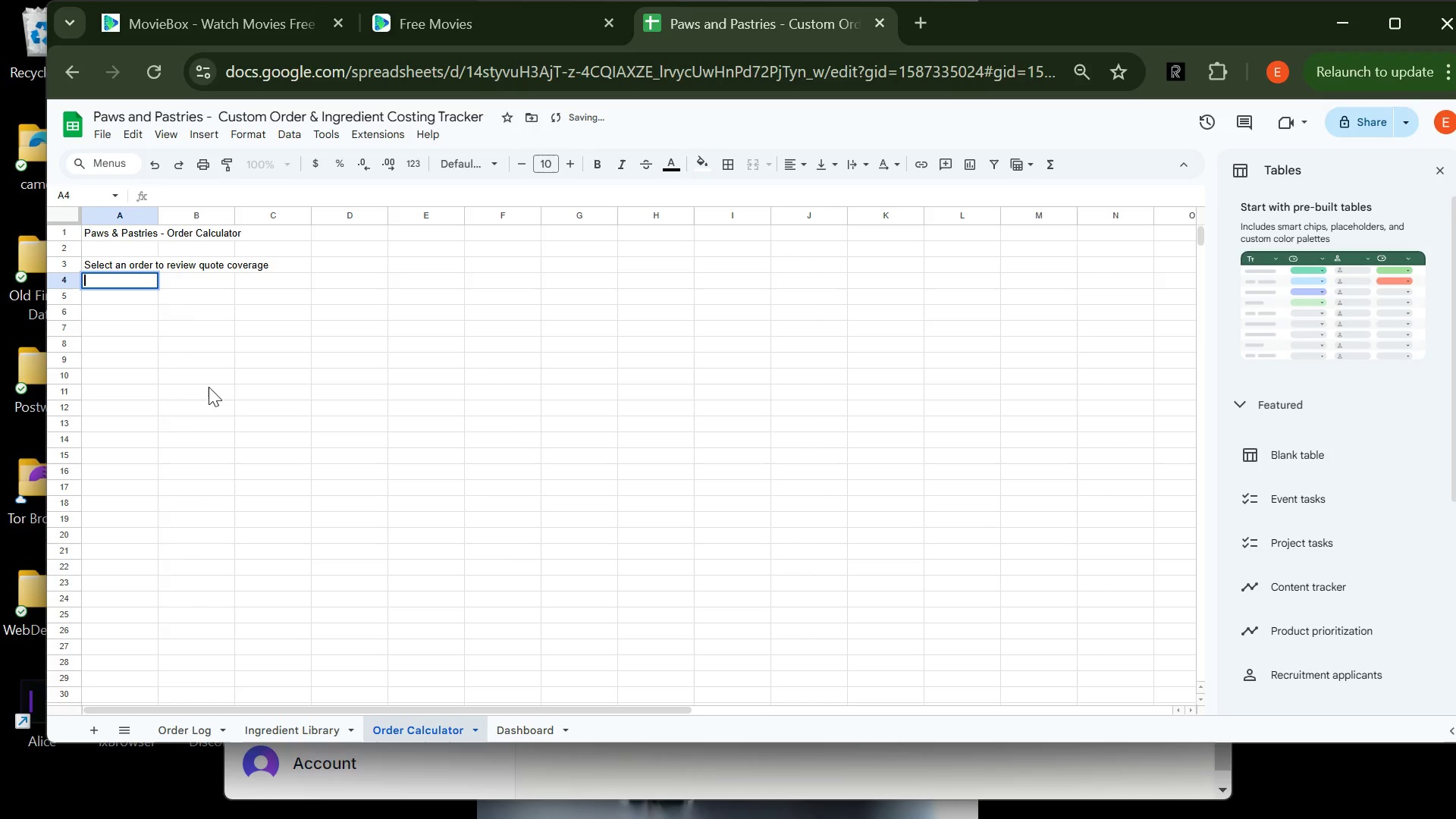 
key(Enter)
 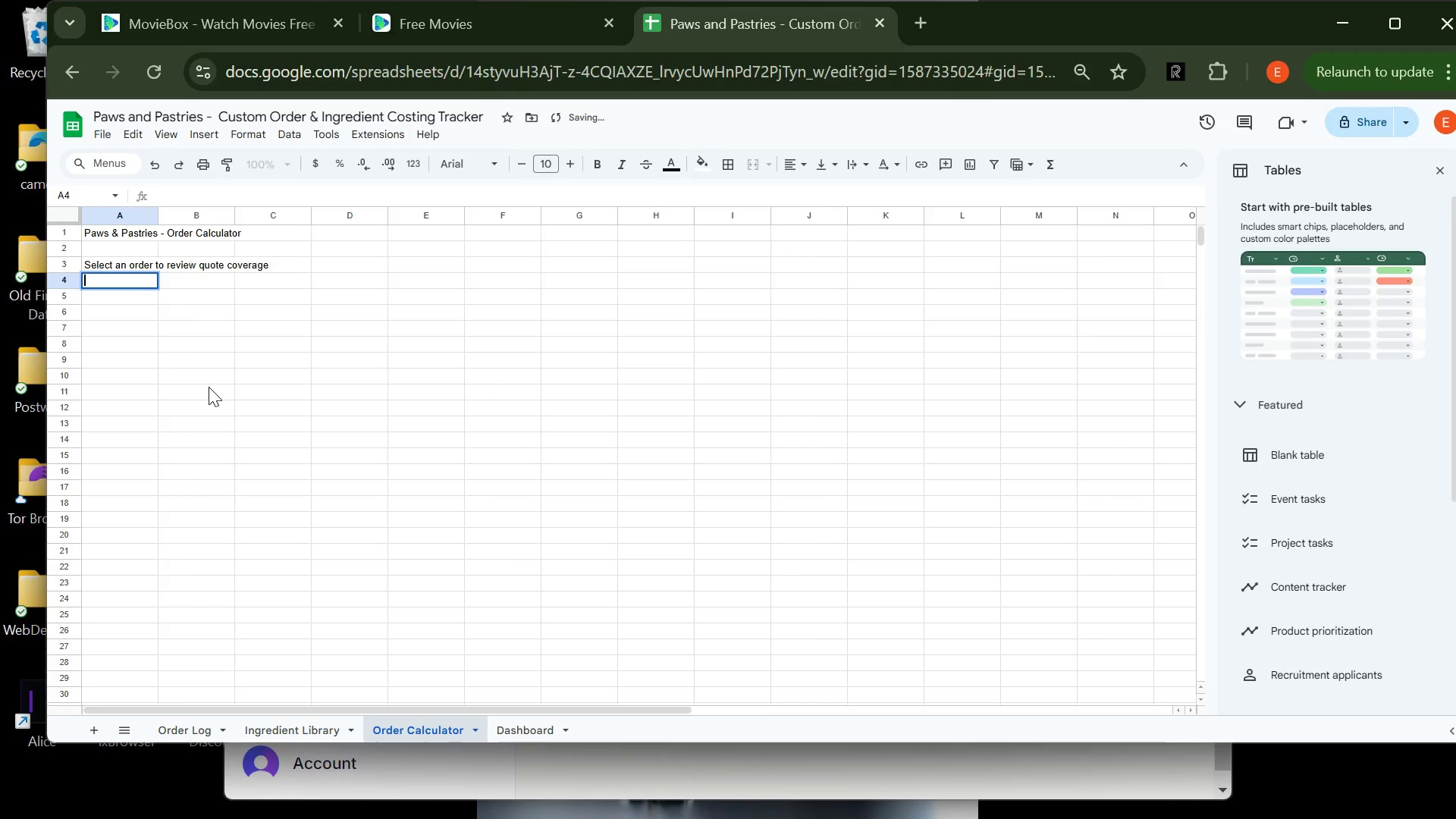 
type(Selected Order ID)
 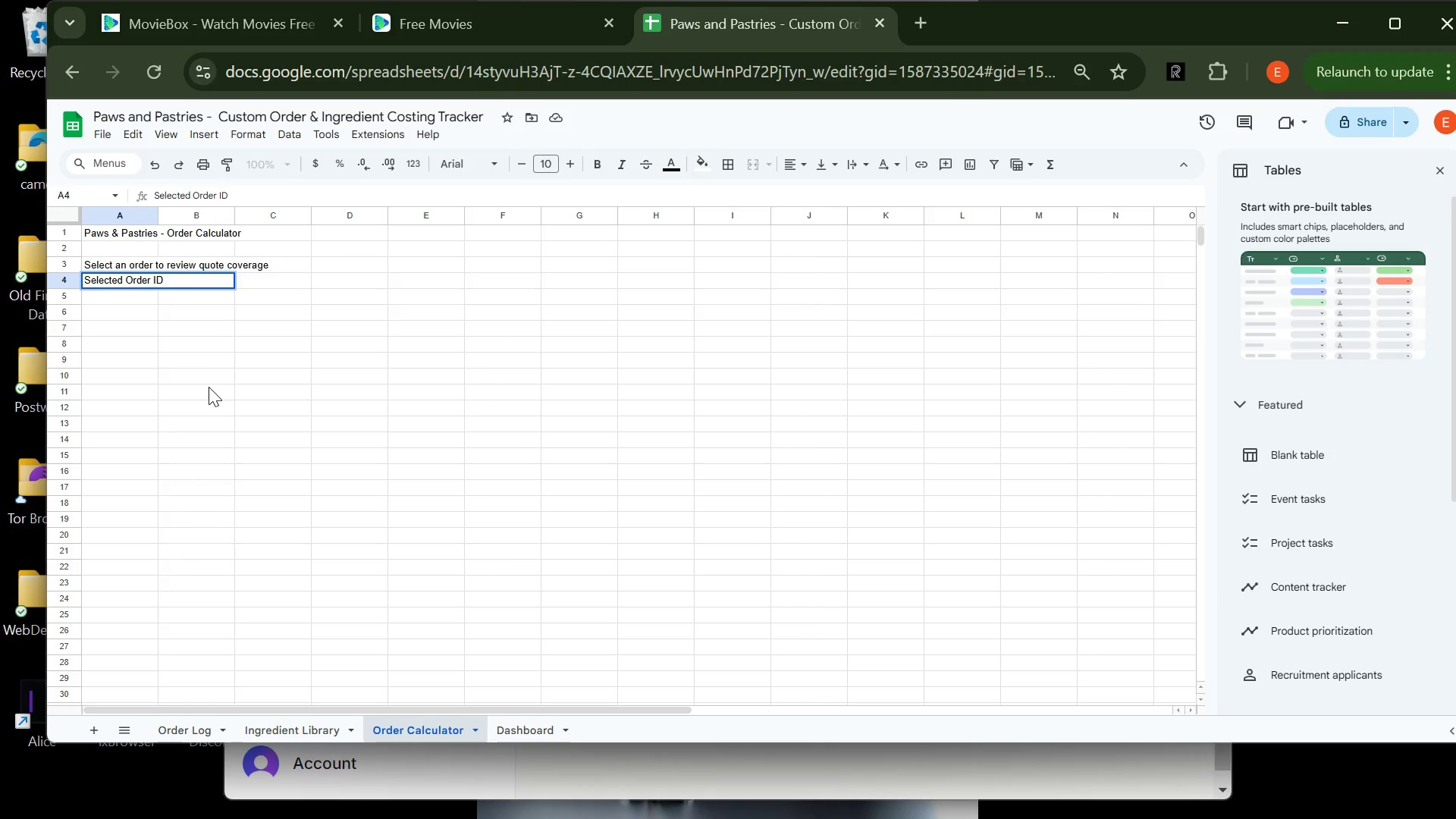 
key(Enter)
 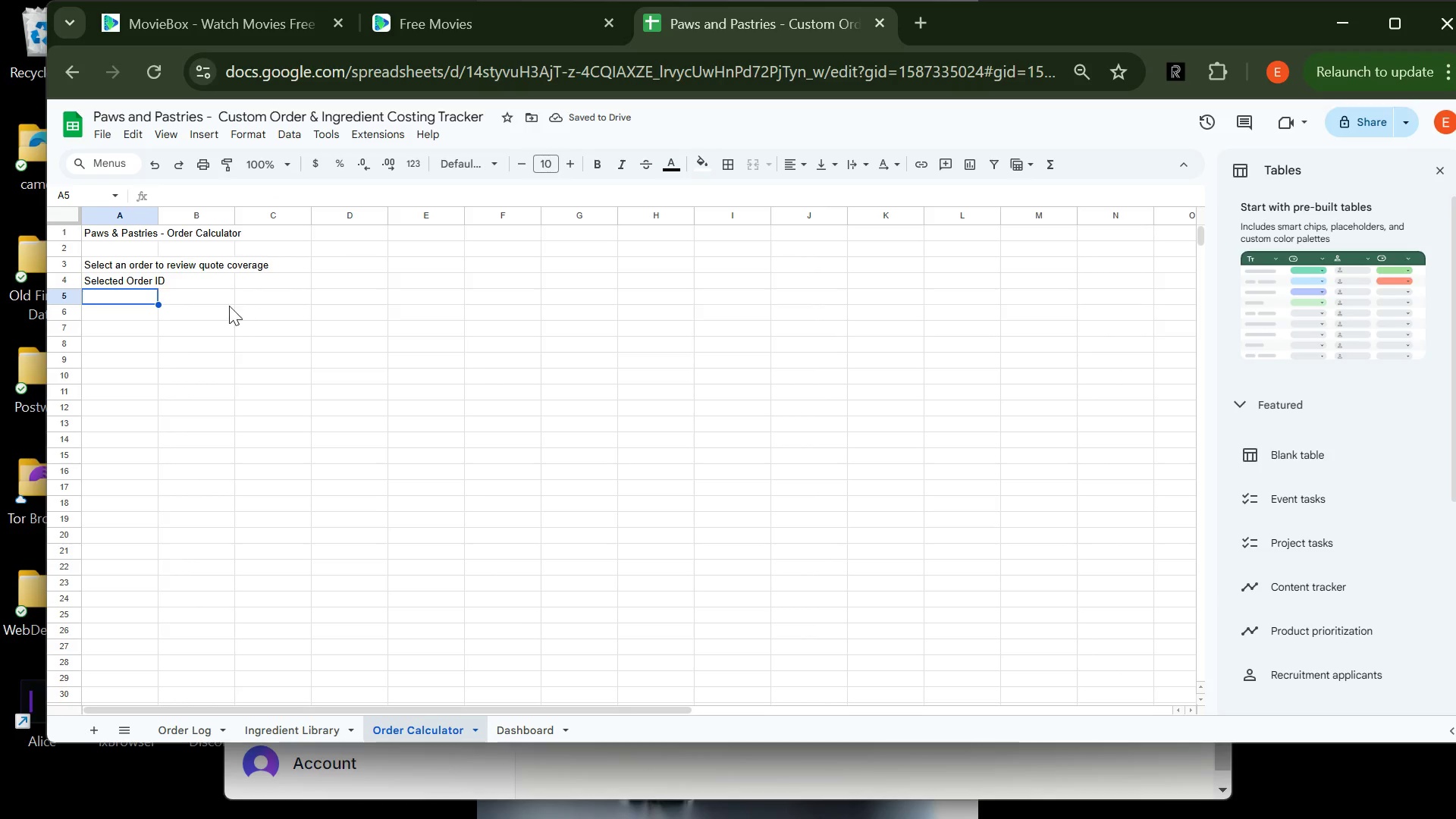 
wait(5.56)
 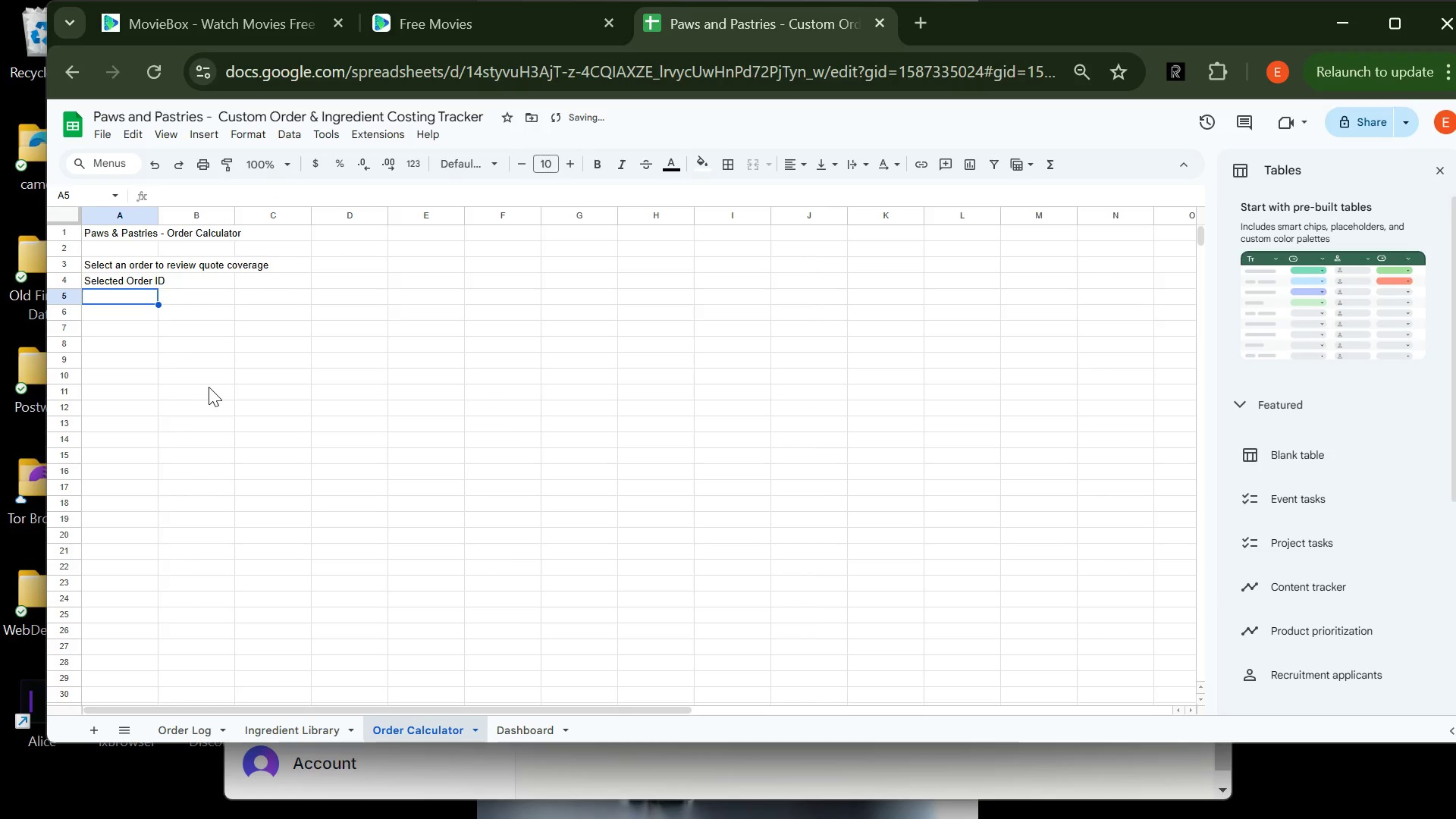 
left_click([205, 272])
 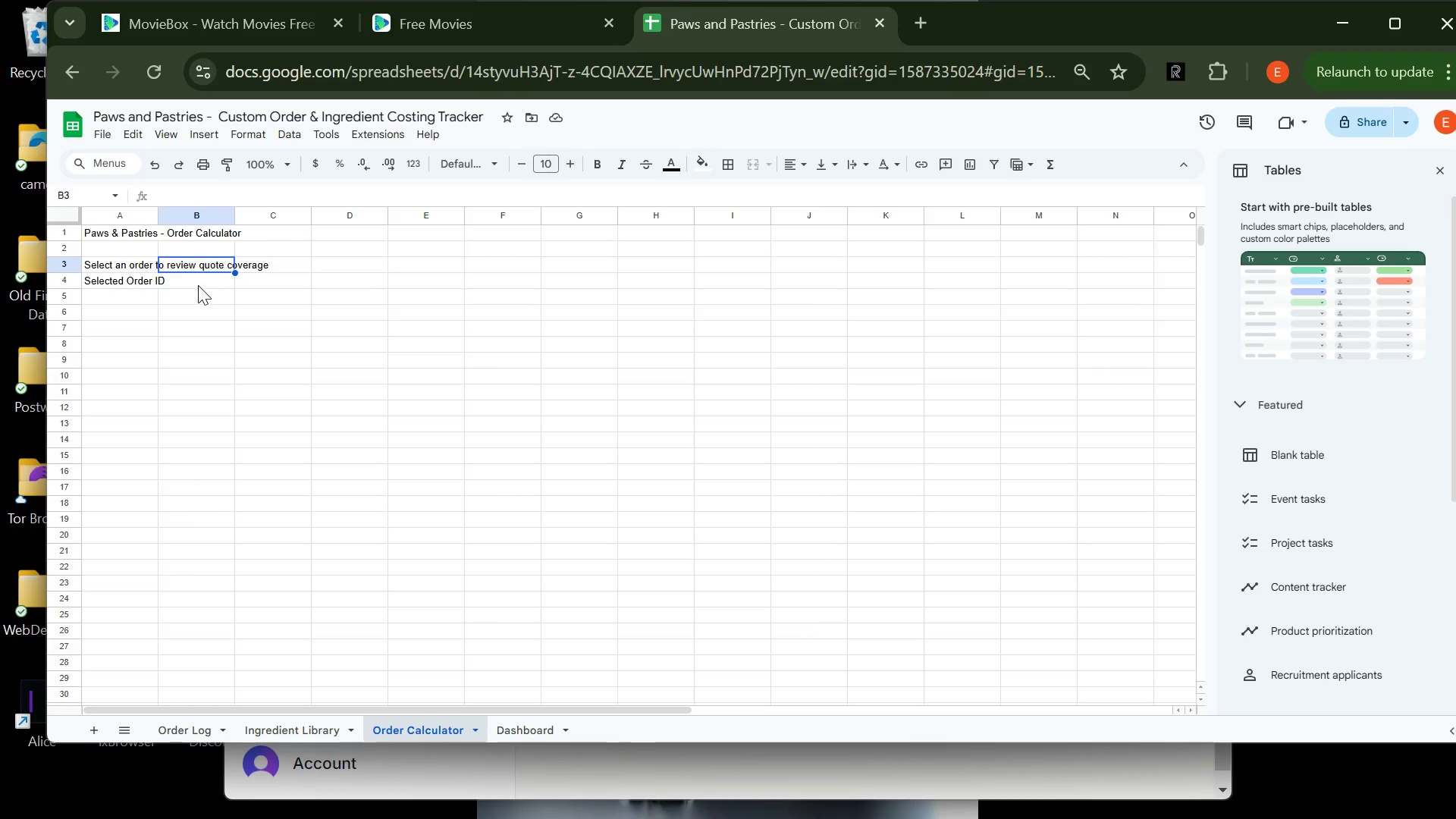 
left_click([199, 284])
 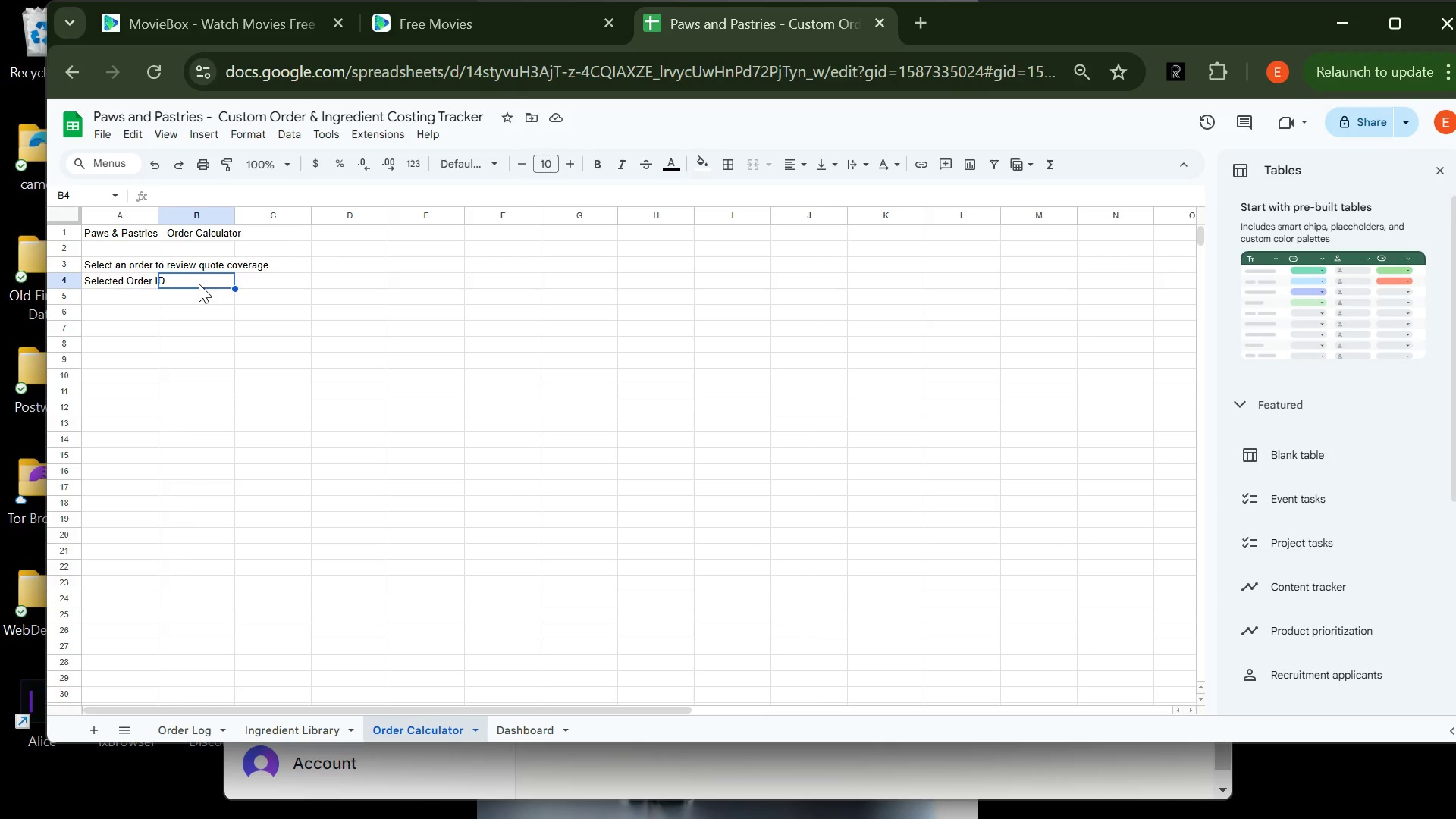 
type(PP-1001)
 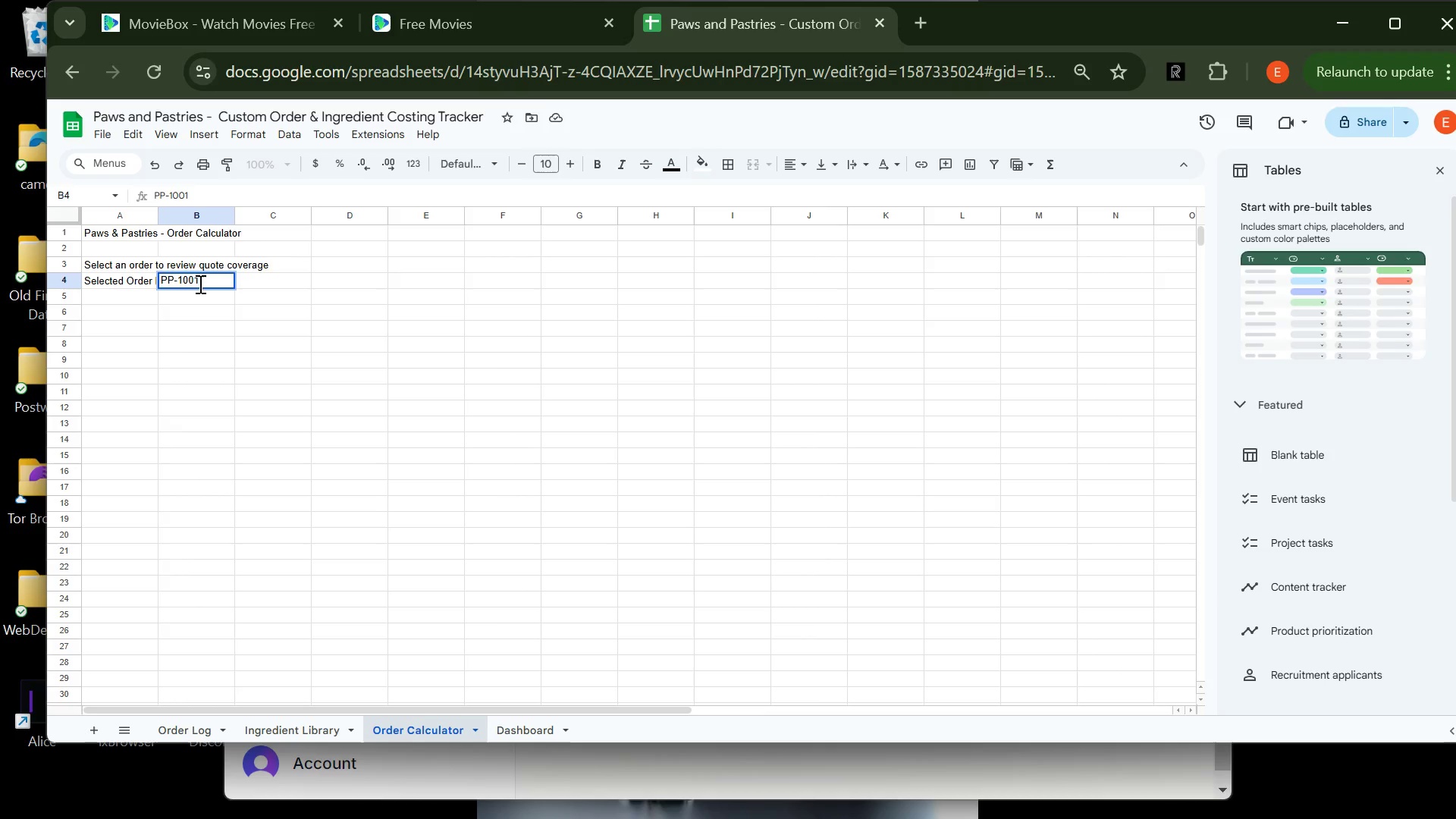 
key(Enter)
 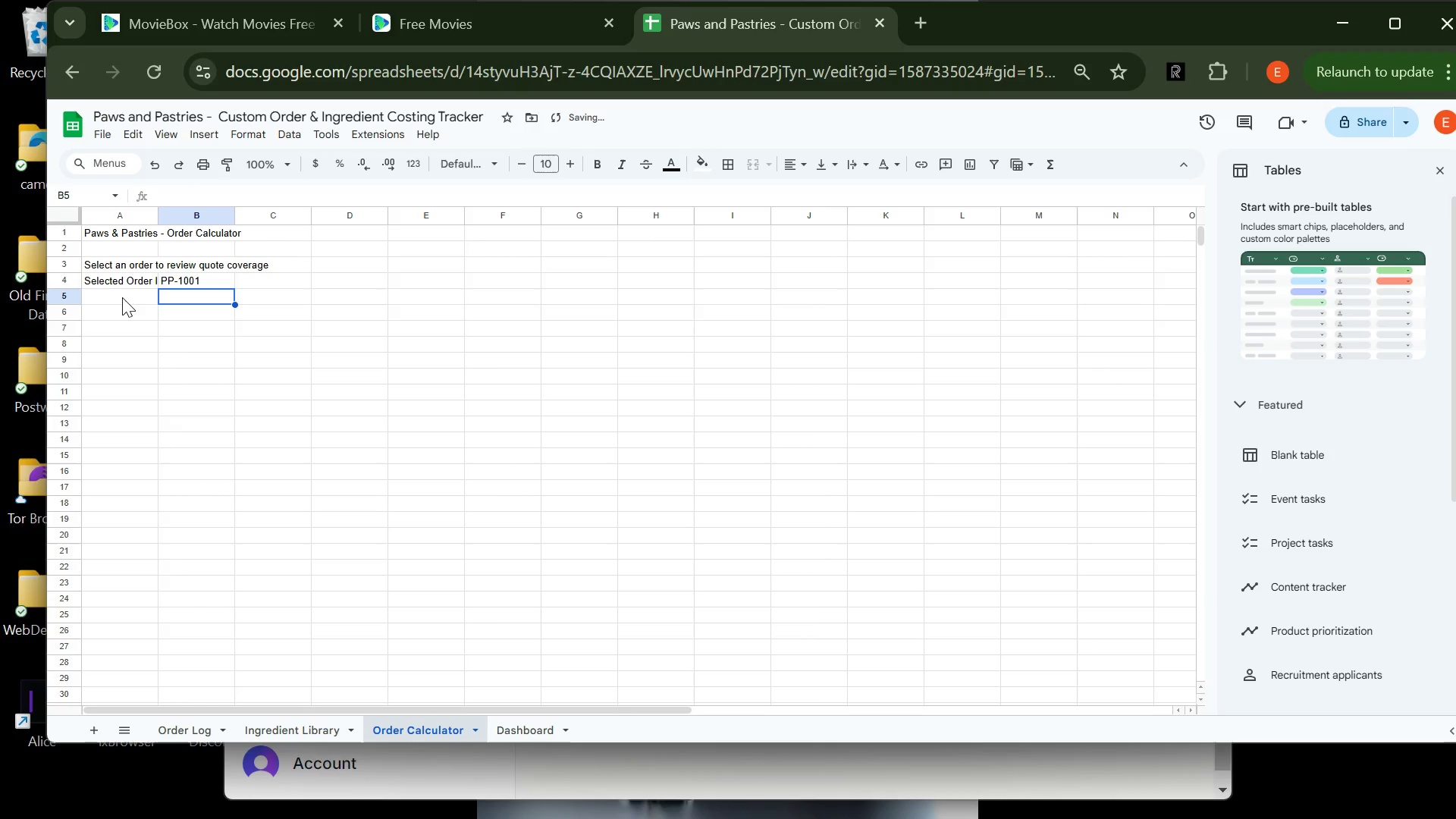 
left_click([122, 297])
 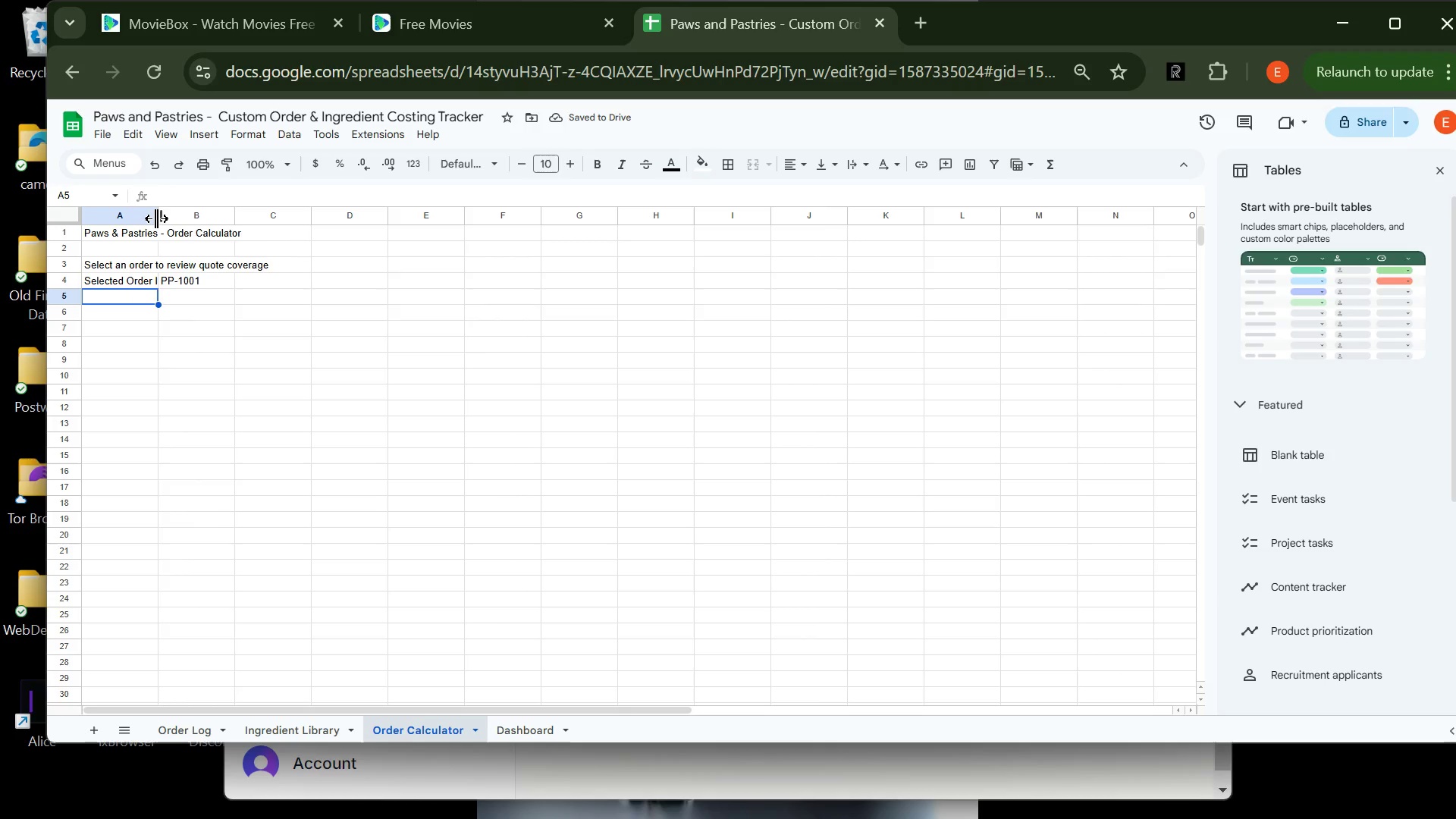 
left_click_drag(start_coordinate=[156, 218], to_coordinate=[169, 218])
 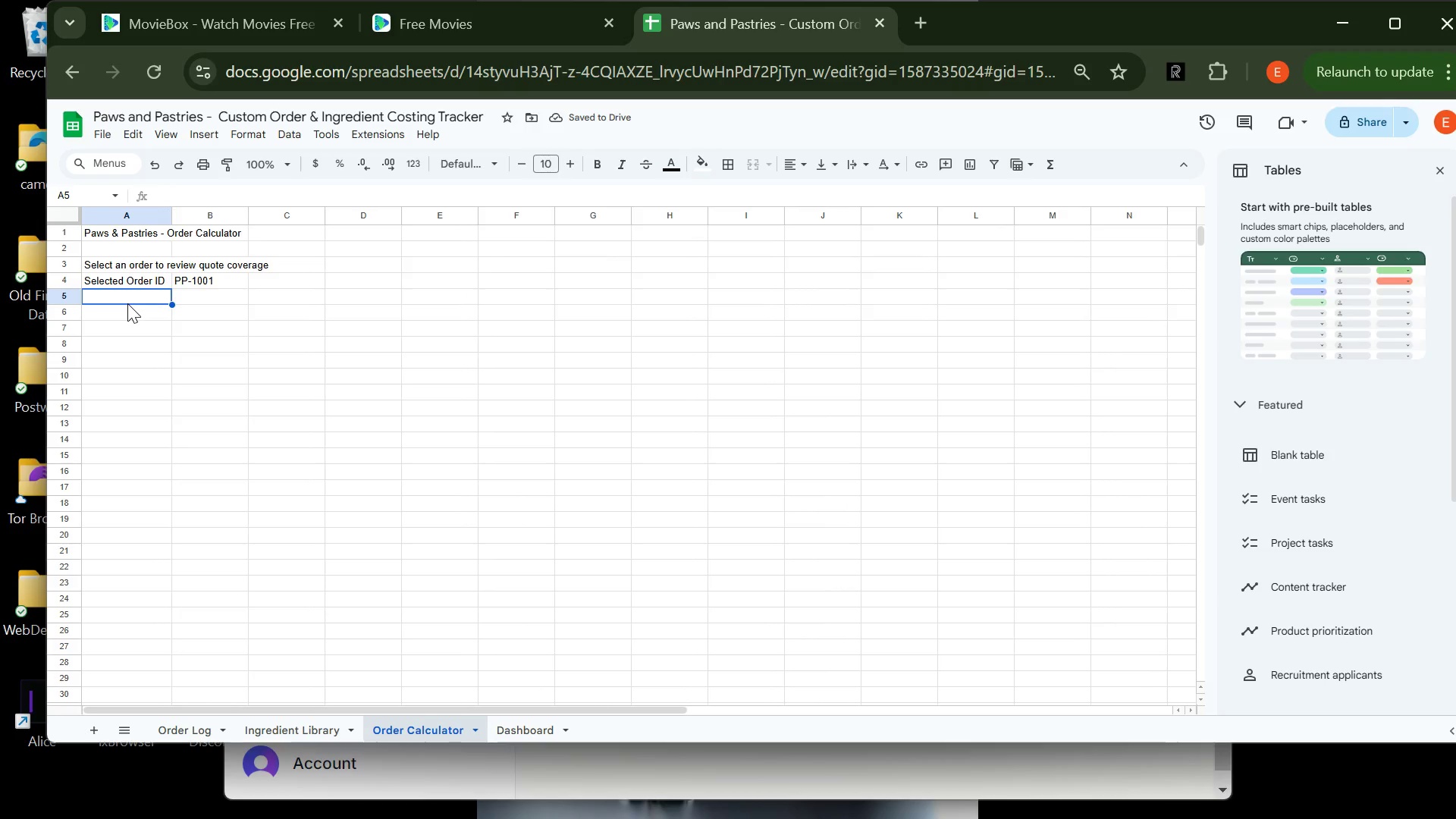 
type(Custmer)
key(Backspace)
key(Backspace)
key(Backspace)
type(omer)
 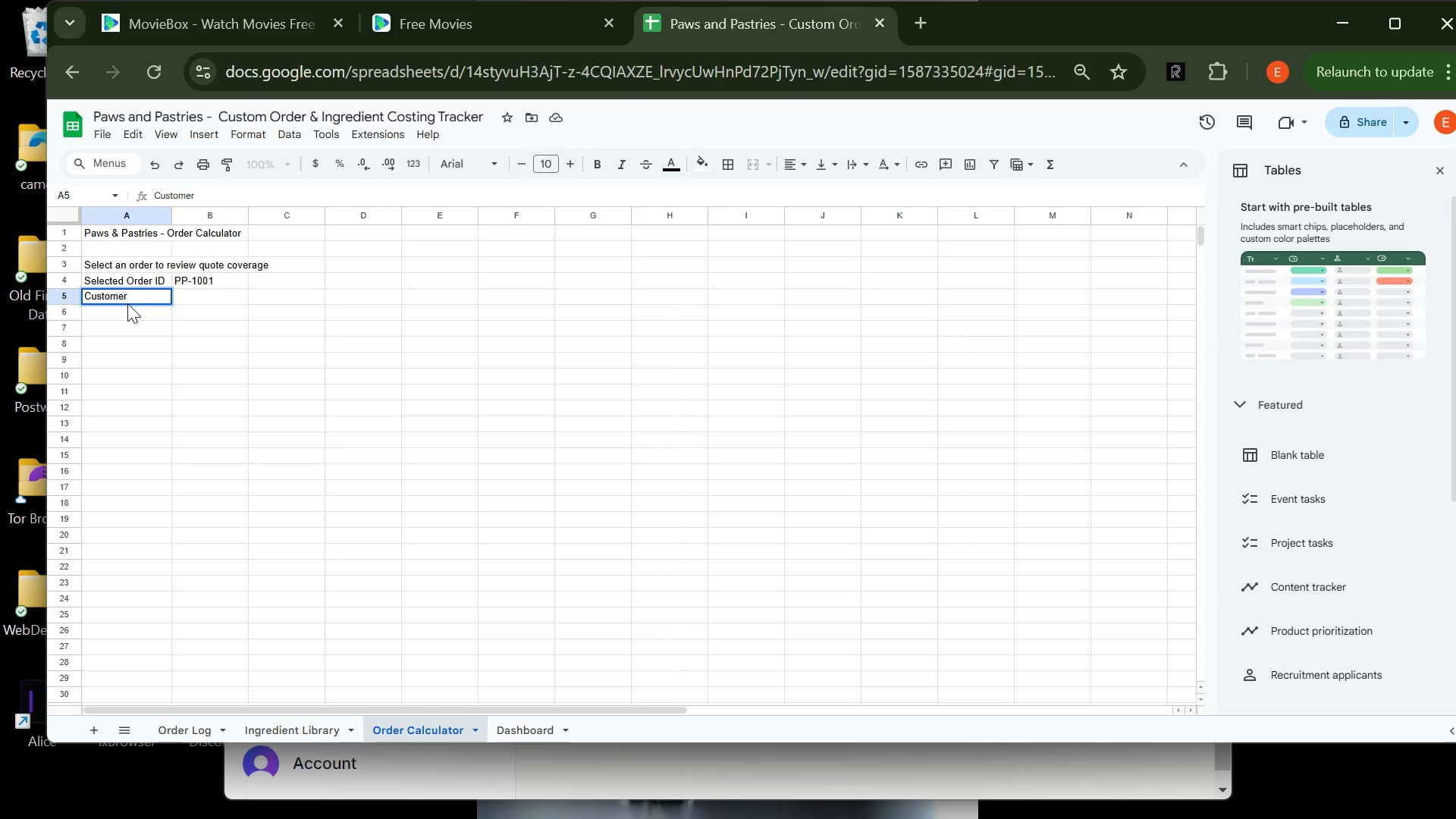 
key(Enter)
 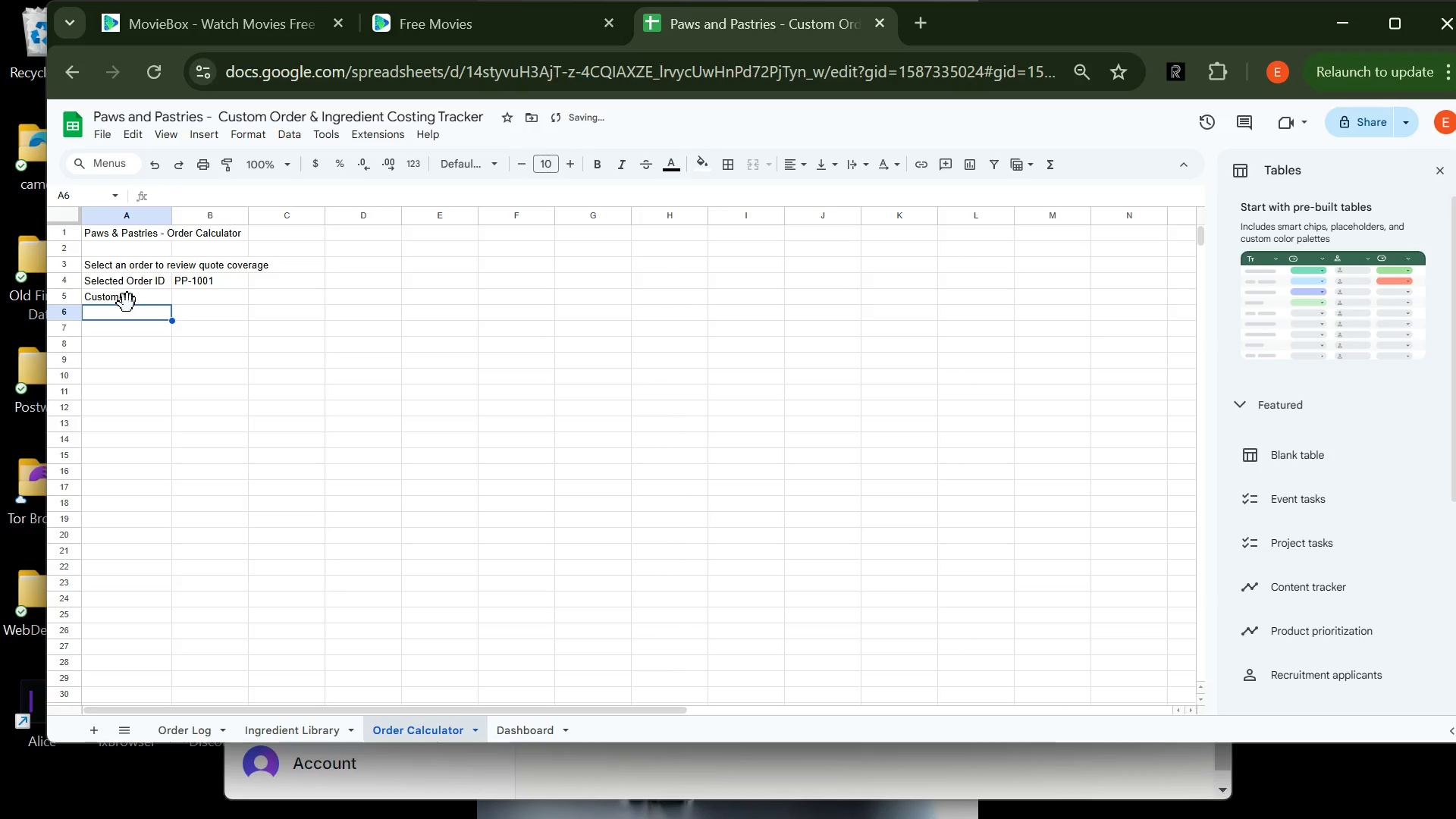 
type(Pet)
 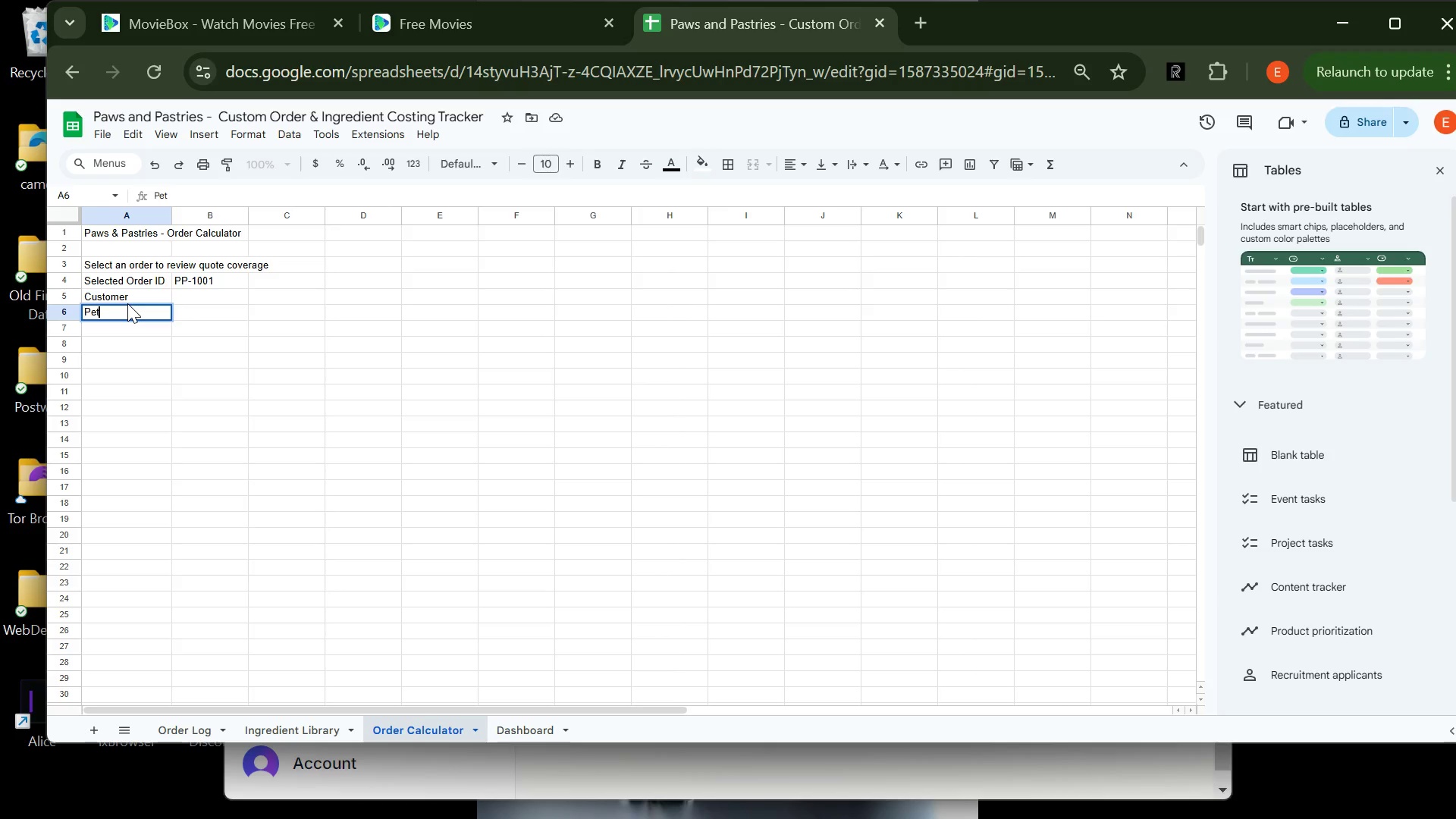 
key(Enter)
 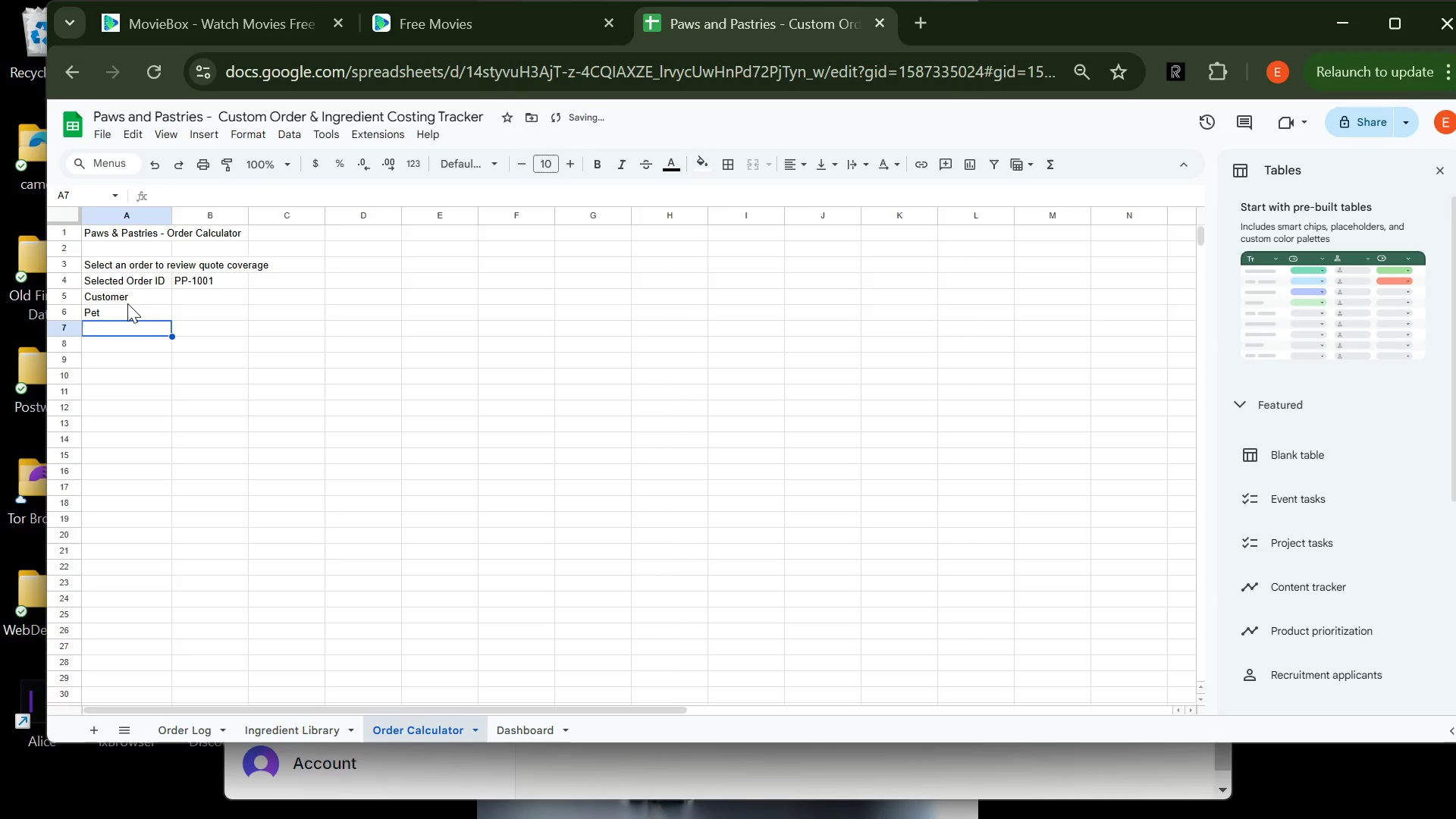 
type(Quoted Price)
 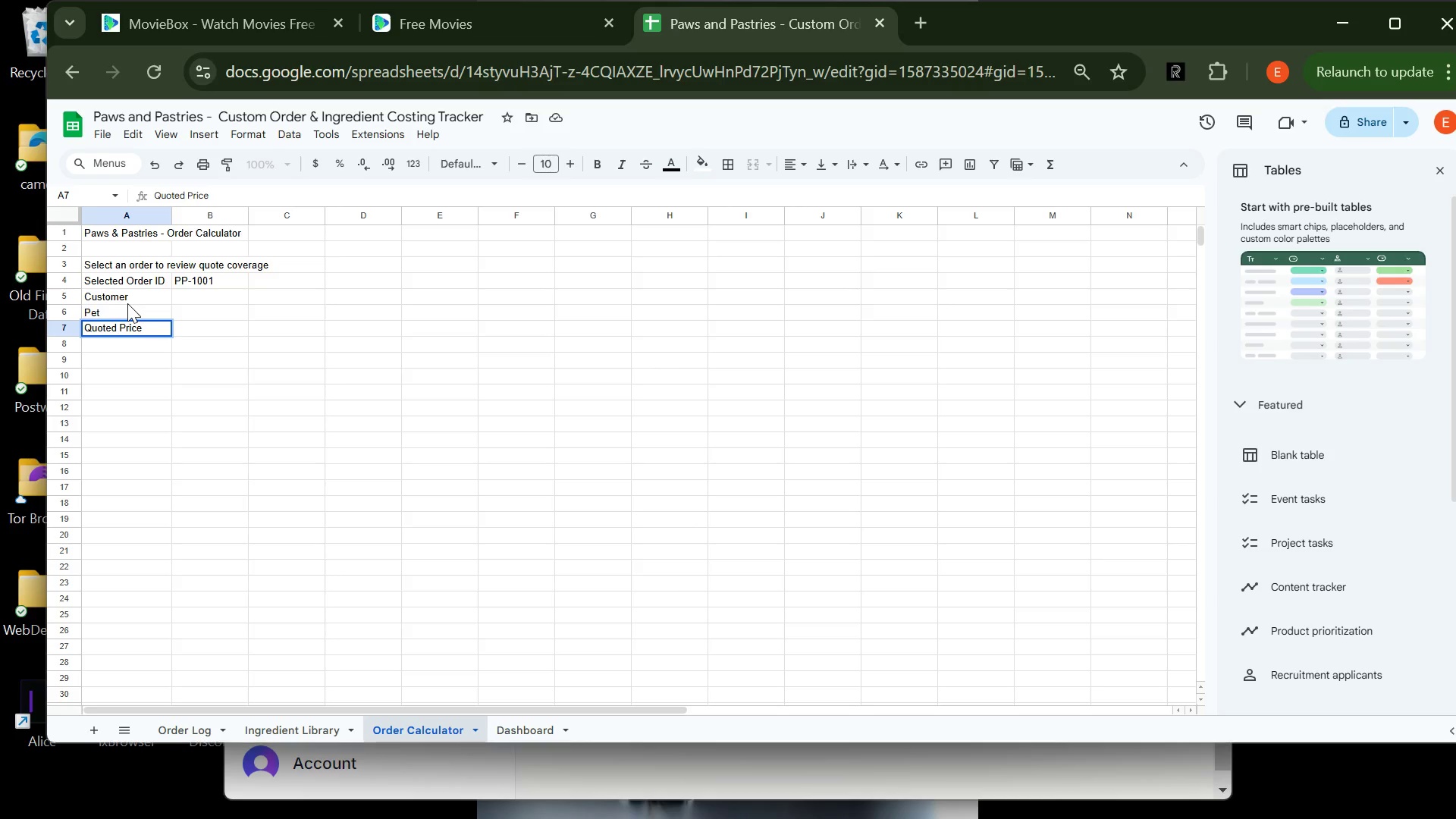 
key(Enter)
 